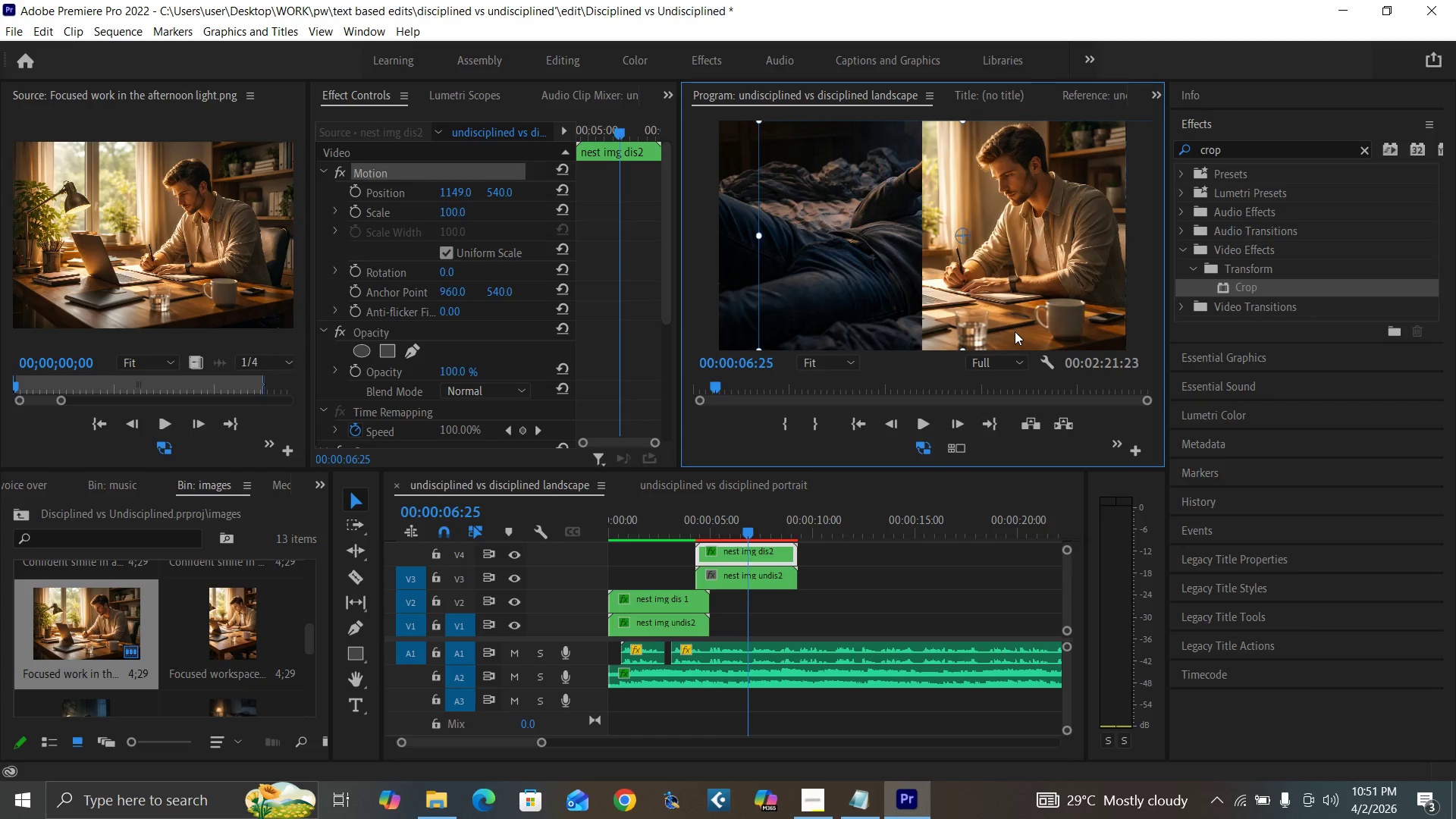 
key(ArrowRight)
 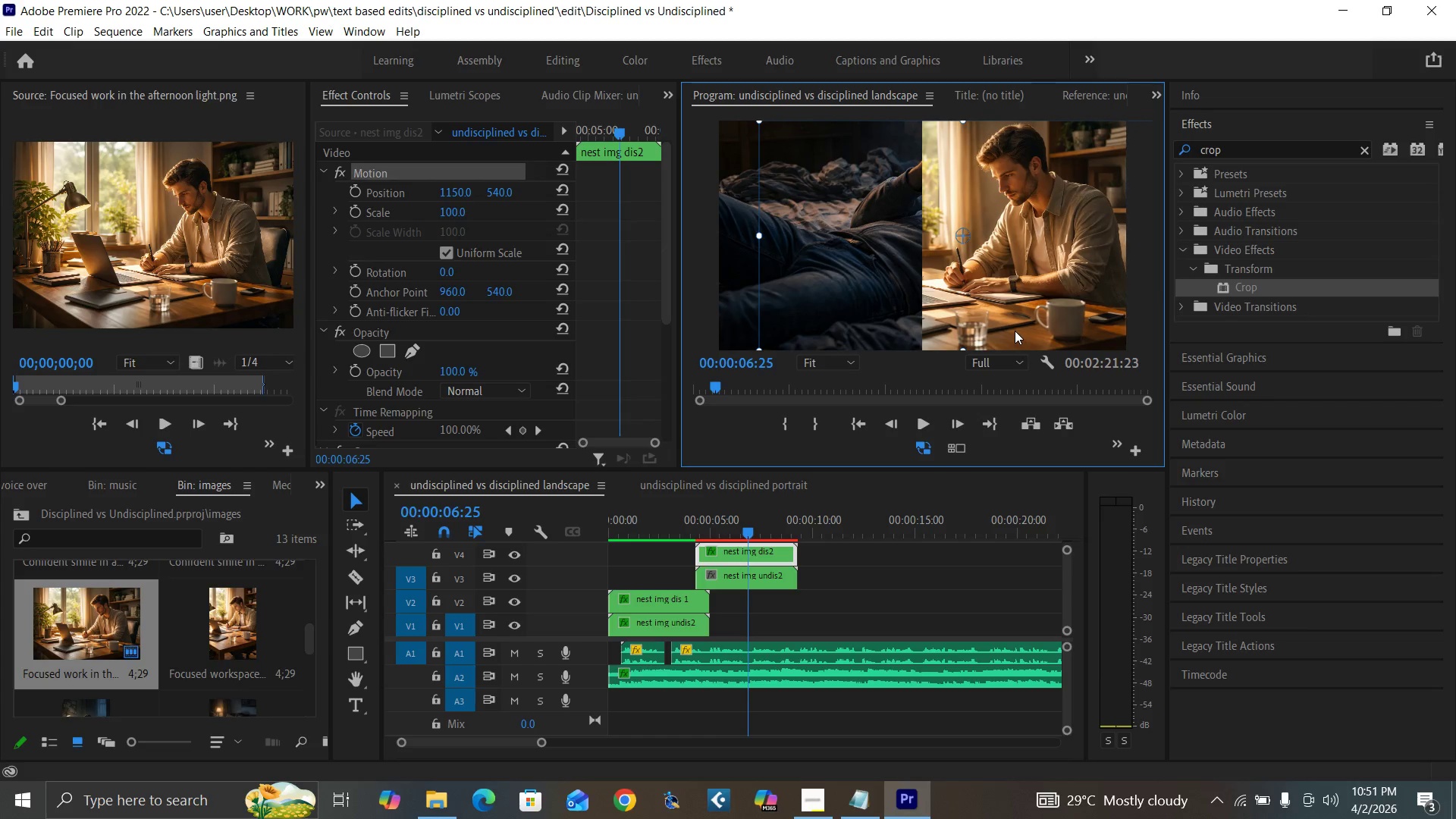 
key(ArrowRight)
 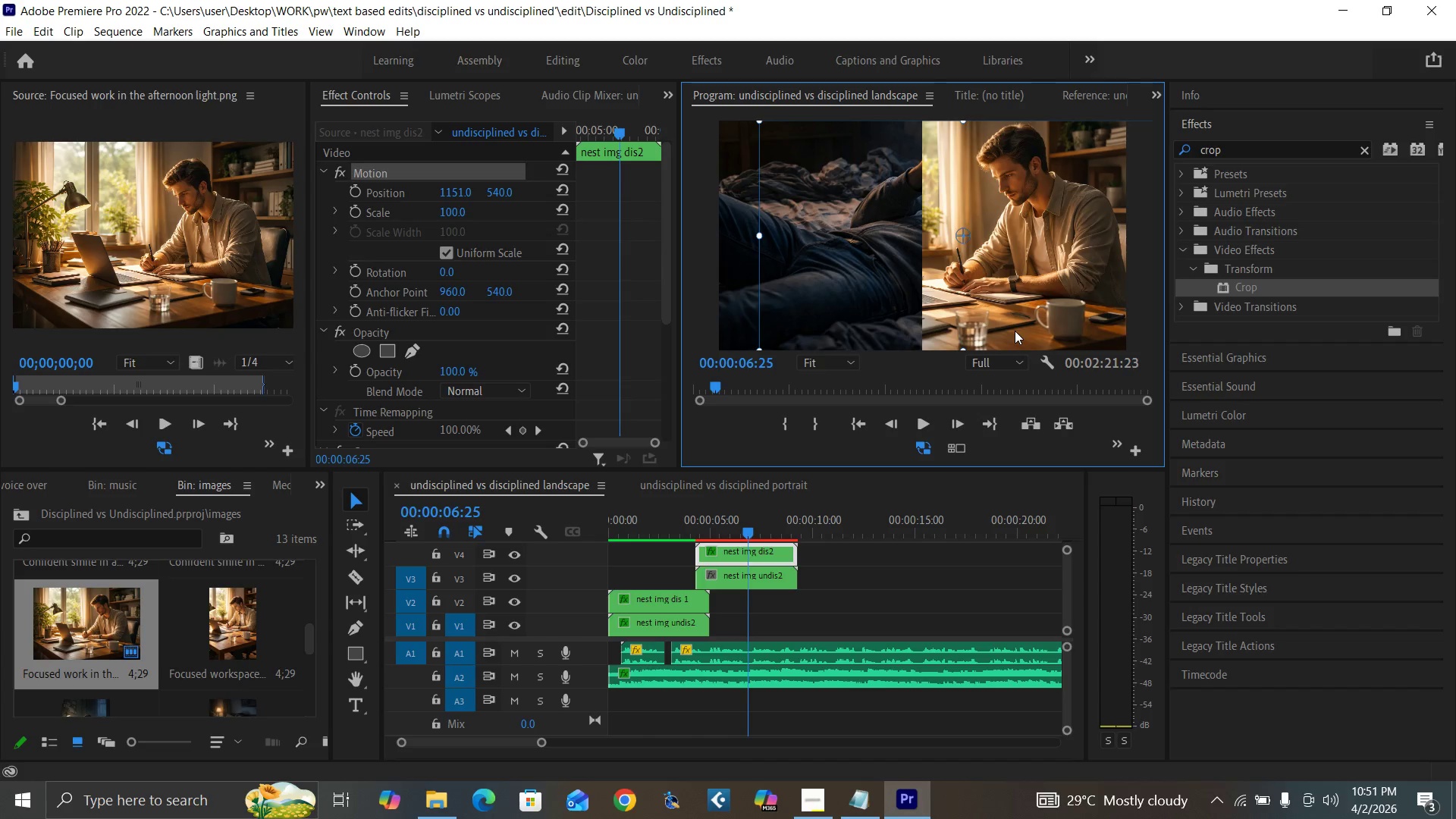 
key(ArrowRight)
 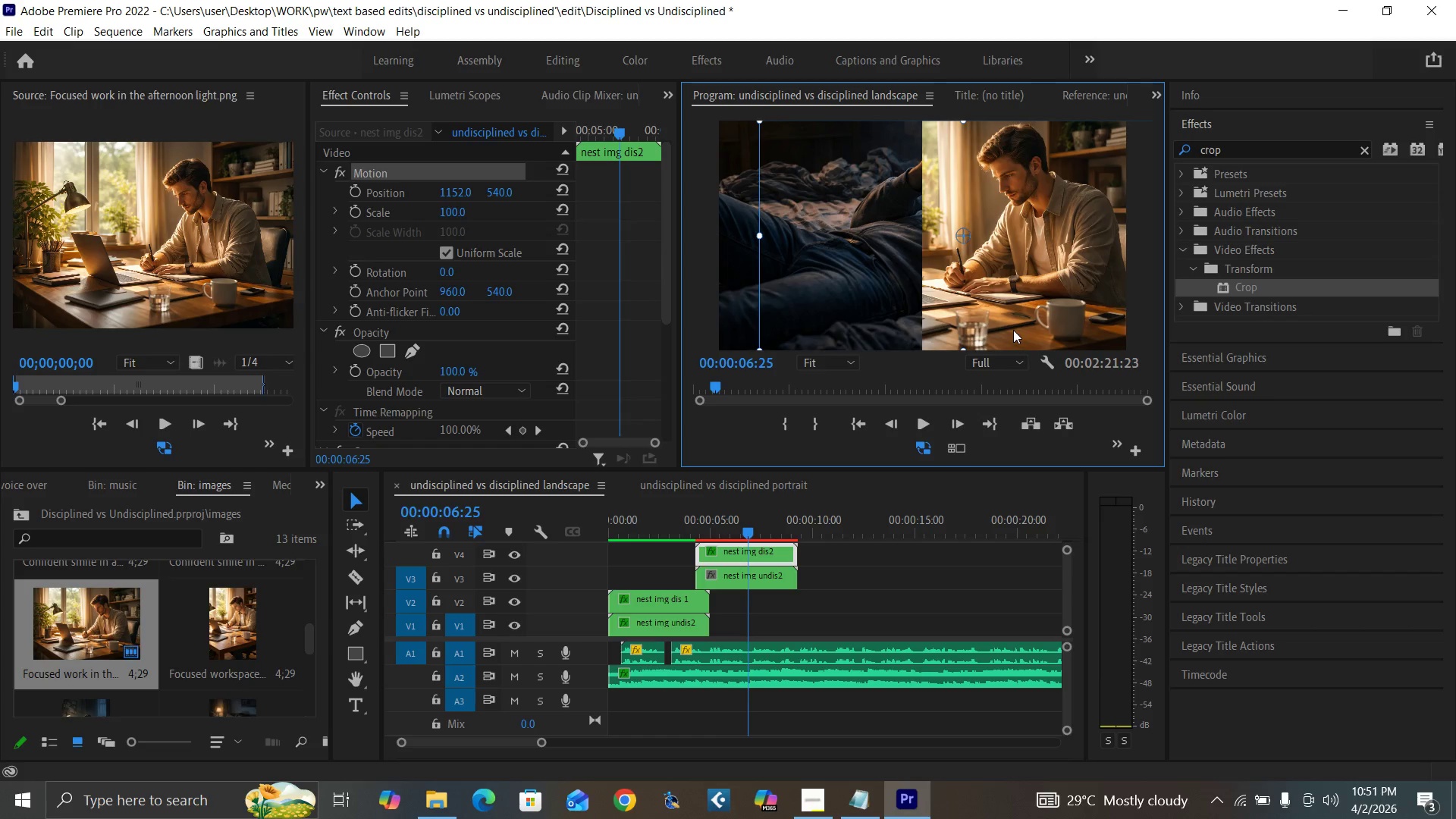 
key(Control+Backquote)
 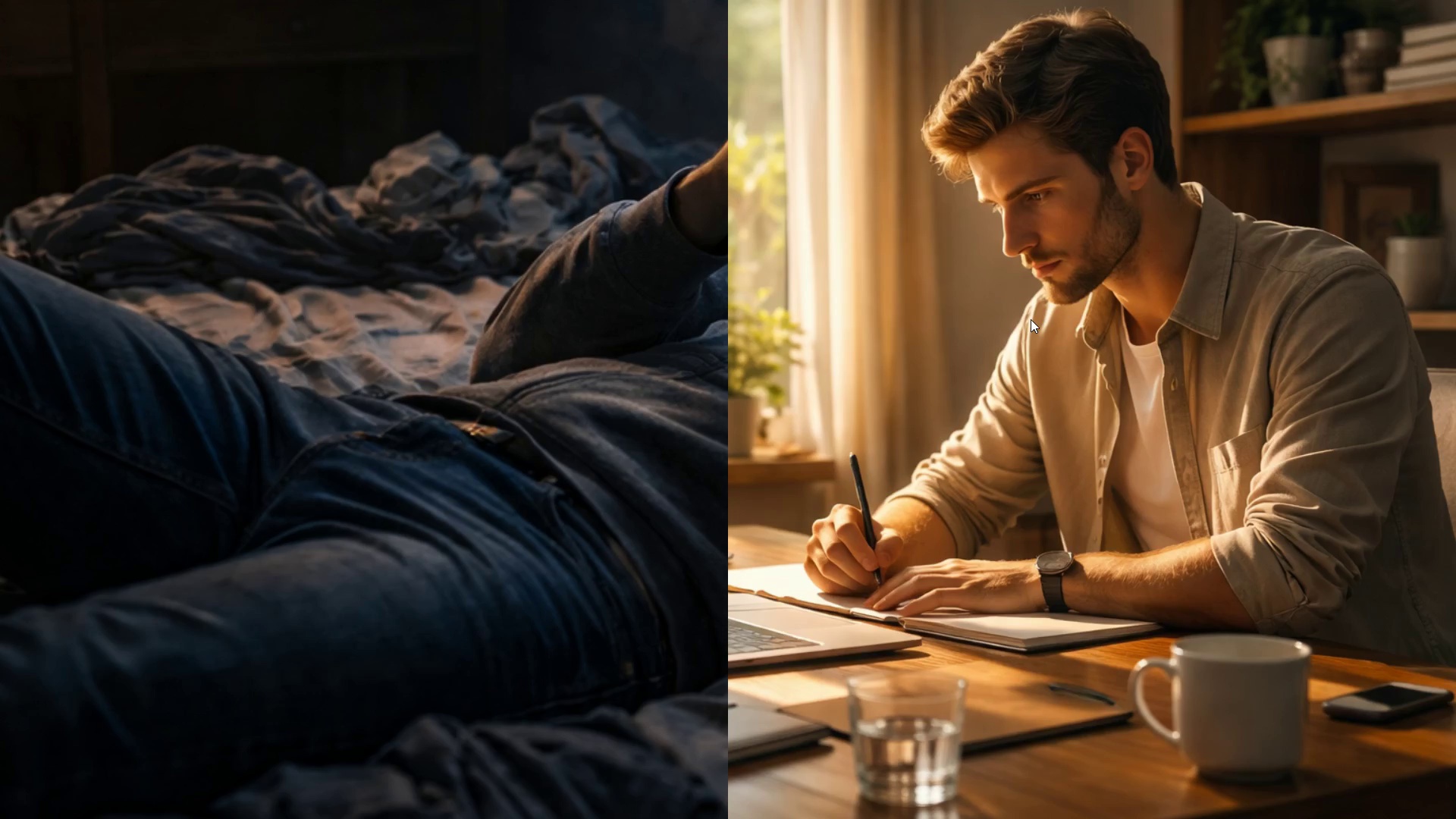 
hold_key(key=ControlLeft, duration=1.5)
 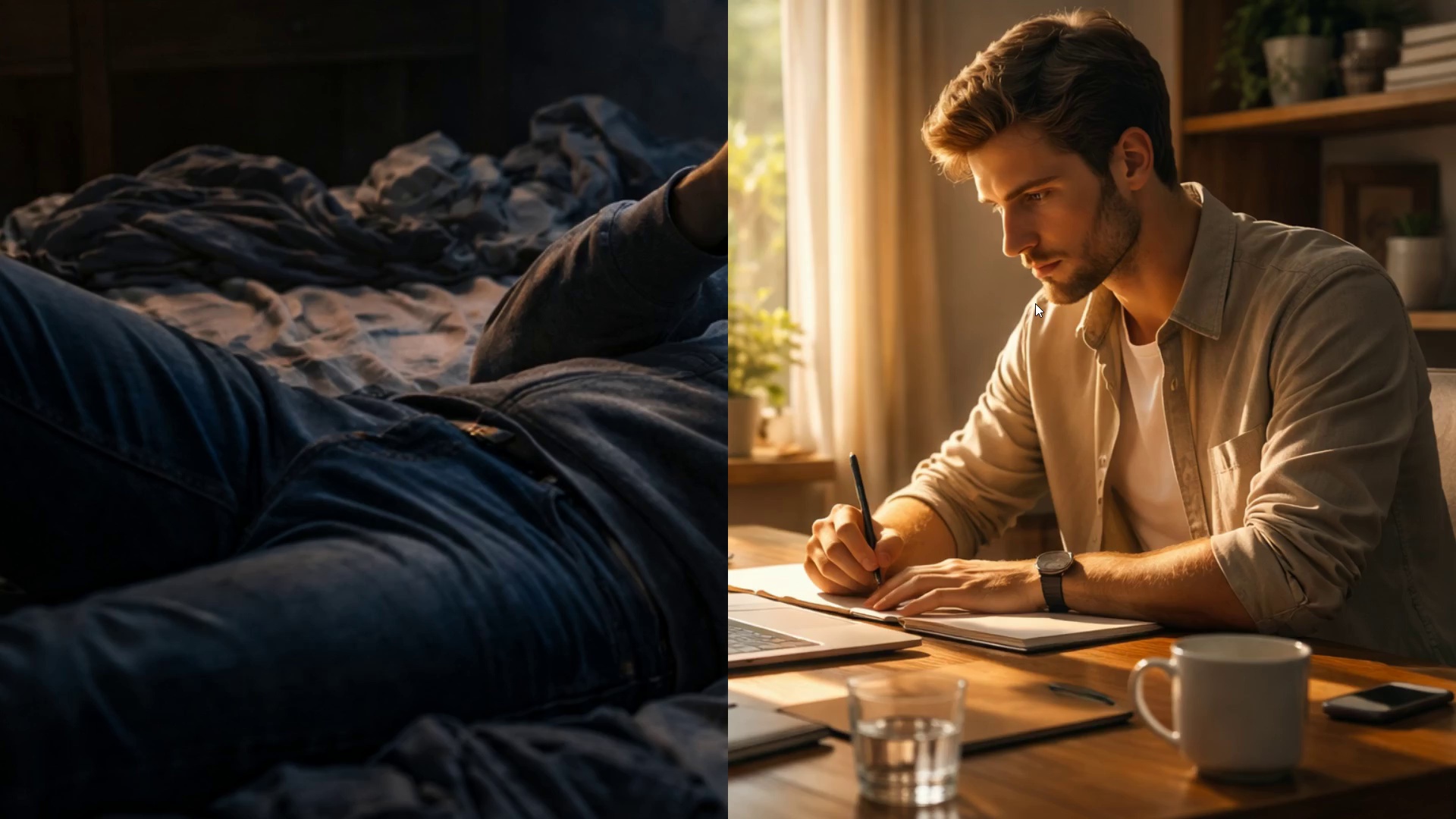 
hold_key(key=ControlLeft, duration=1.5)
 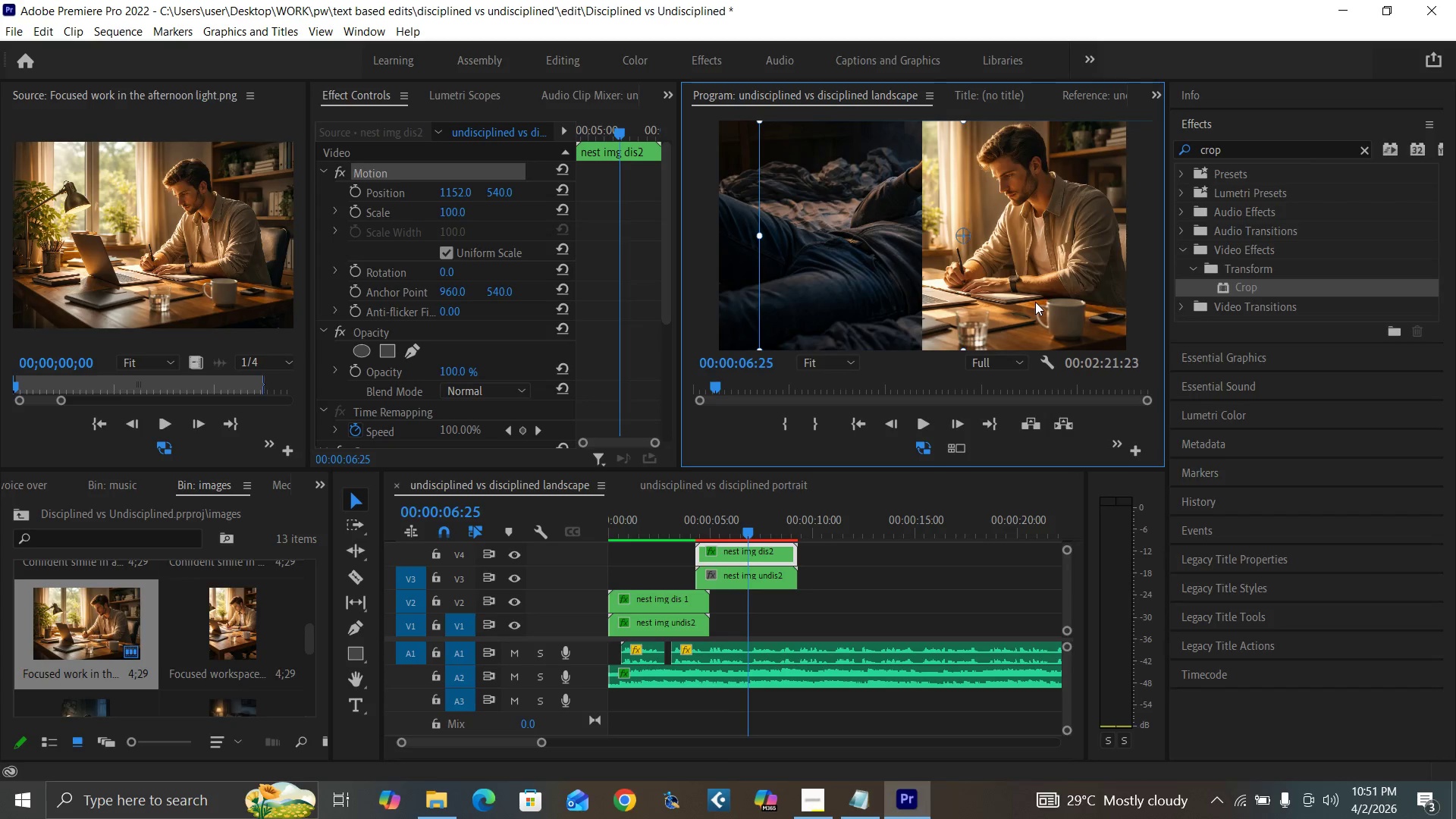 
key(Control+Backquote)
 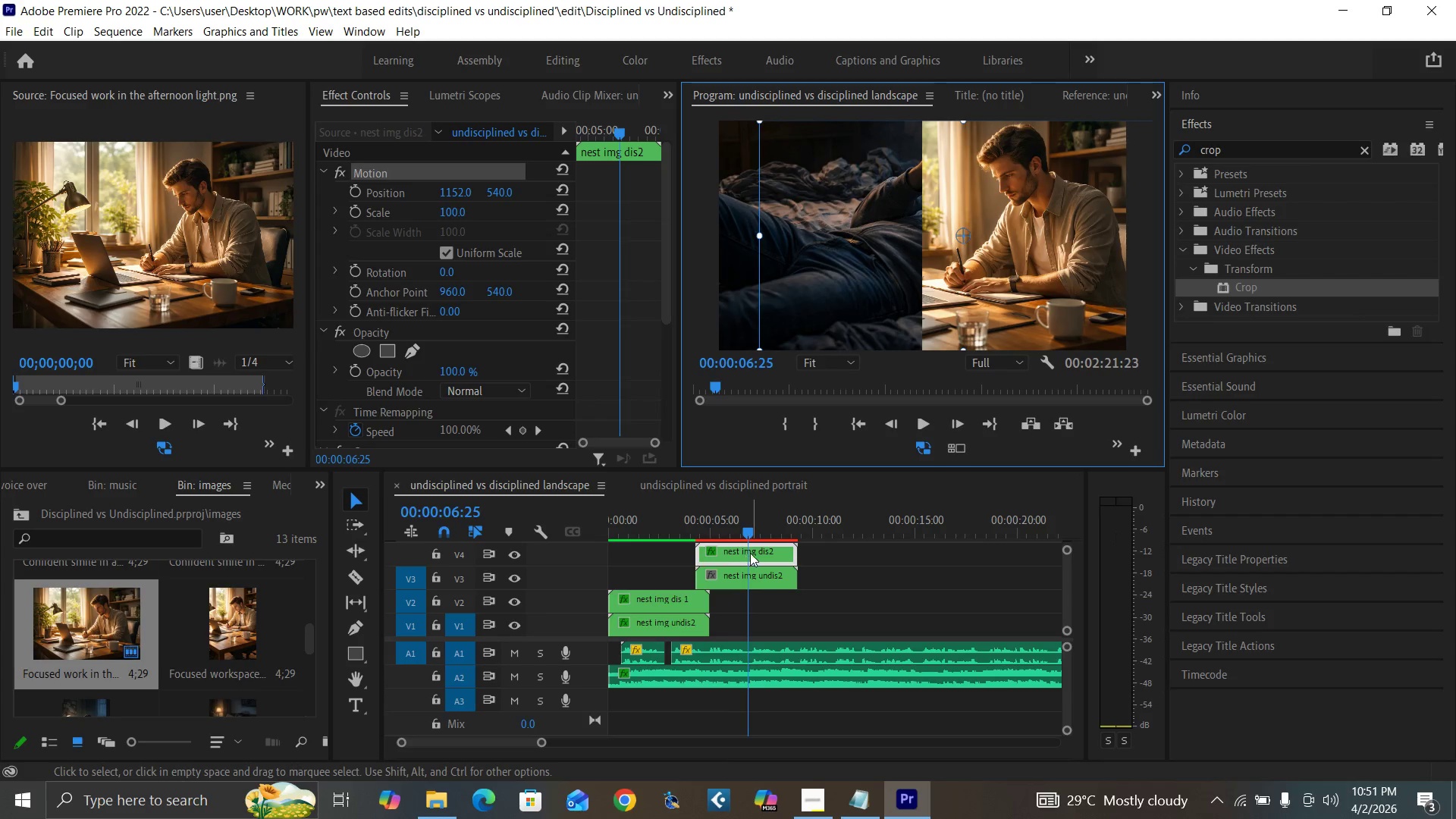 
left_click_drag(start_coordinate=[750, 551], to_coordinate=[711, 556])
 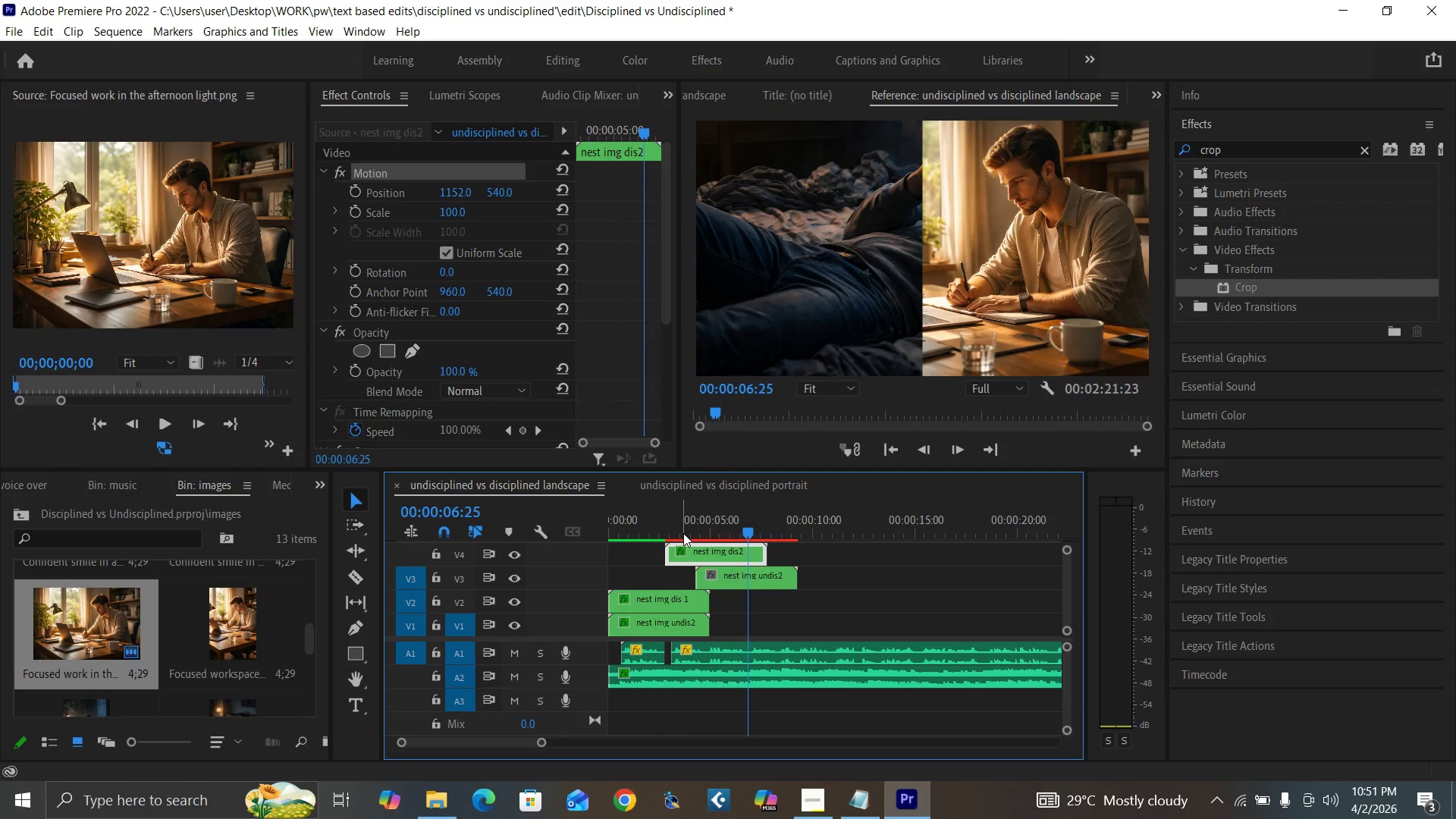 
left_click([683, 533])
 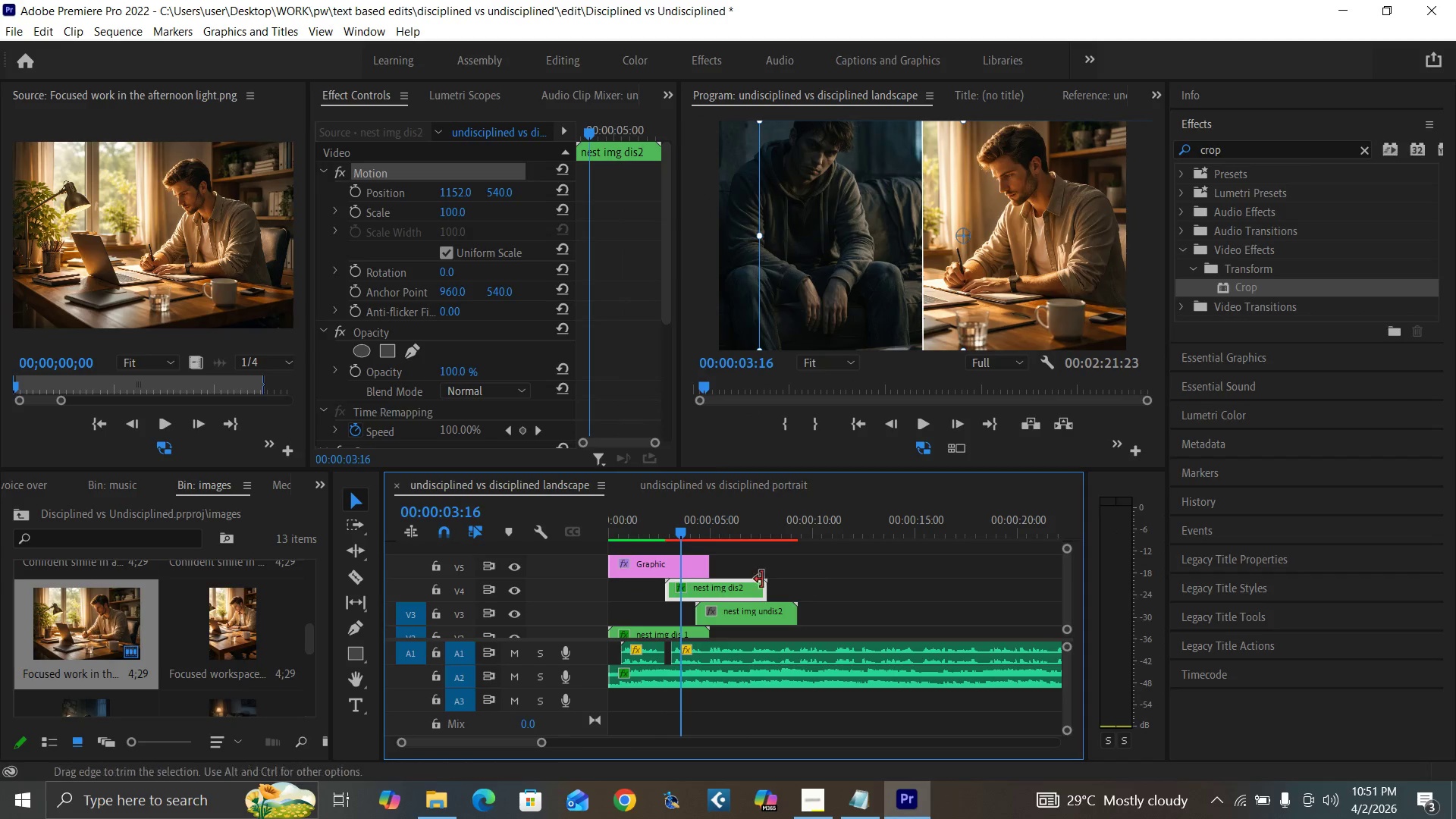 
wait(6.47)
 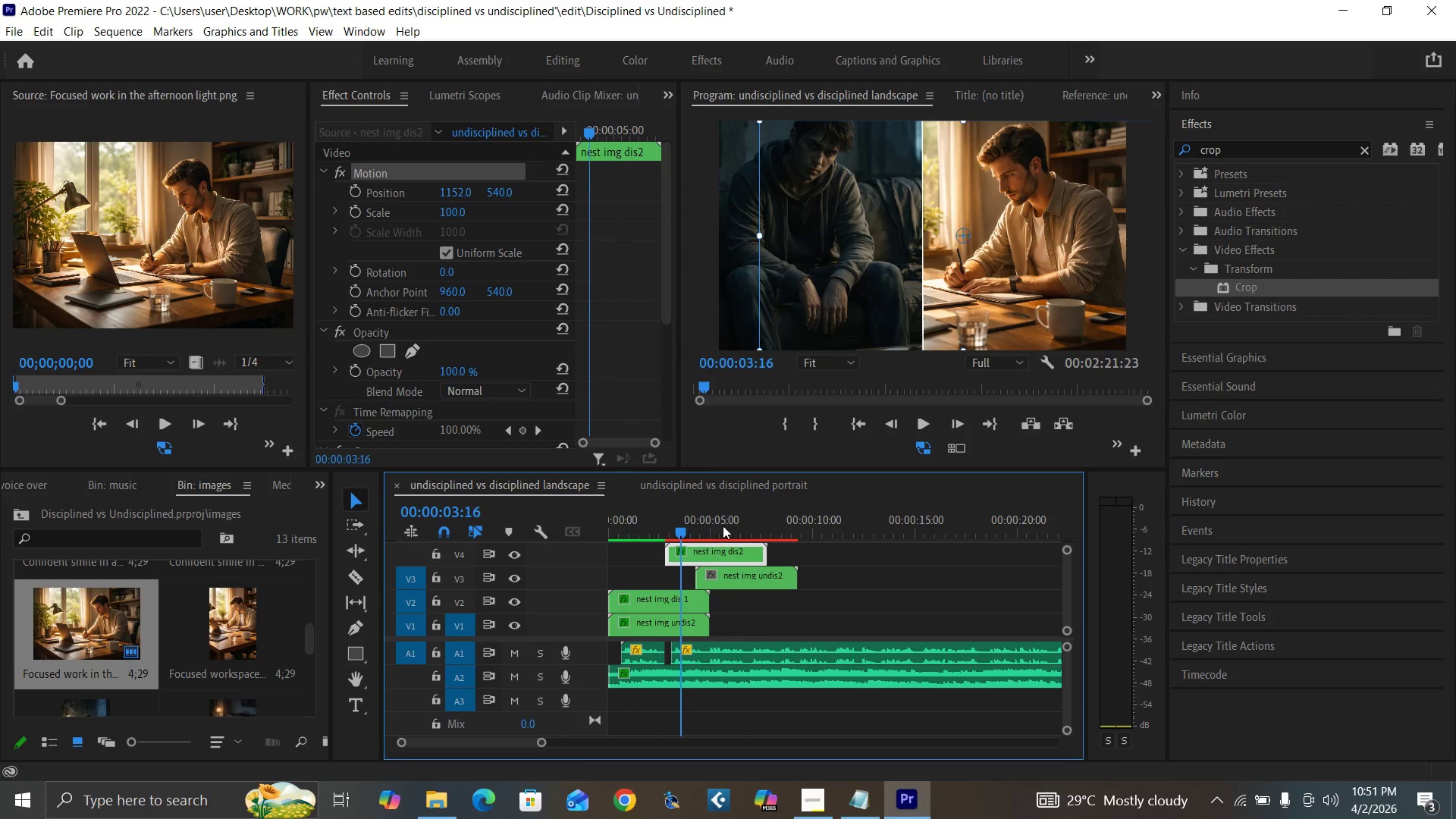 
left_click([517, 565])
 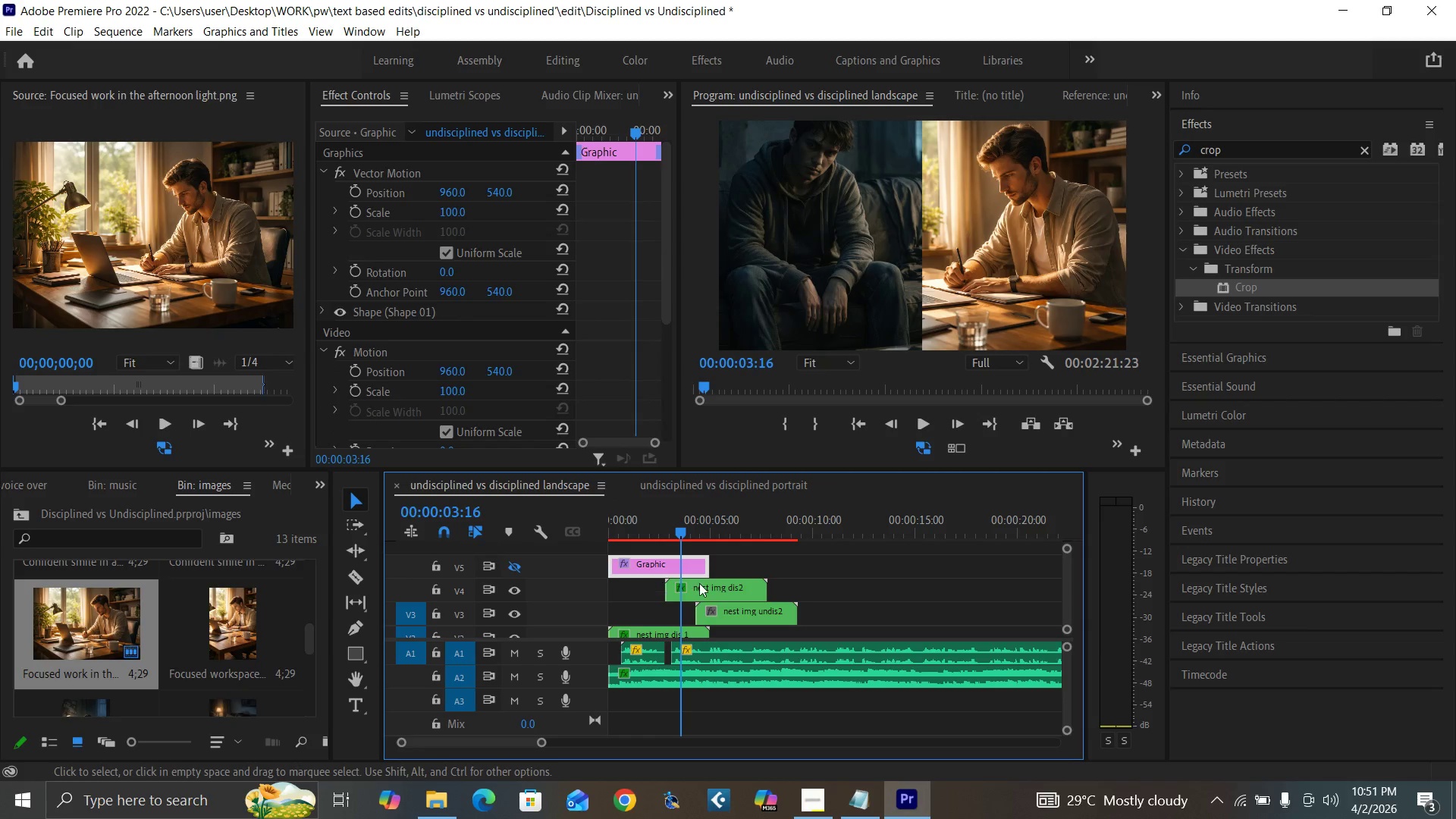 
left_click([702, 583])
 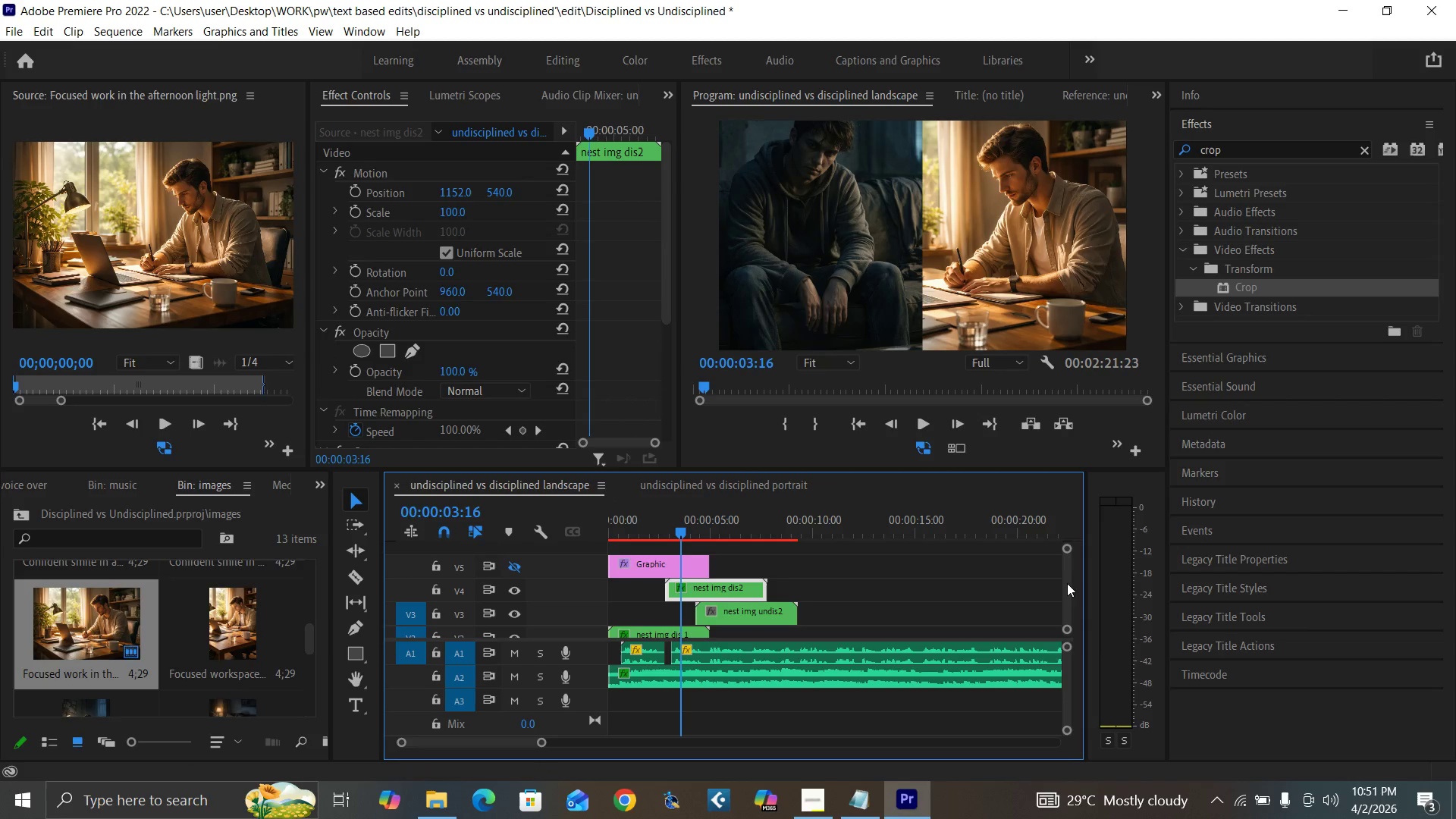 
left_click_drag(start_coordinate=[1068, 584], to_coordinate=[1070, 589])
 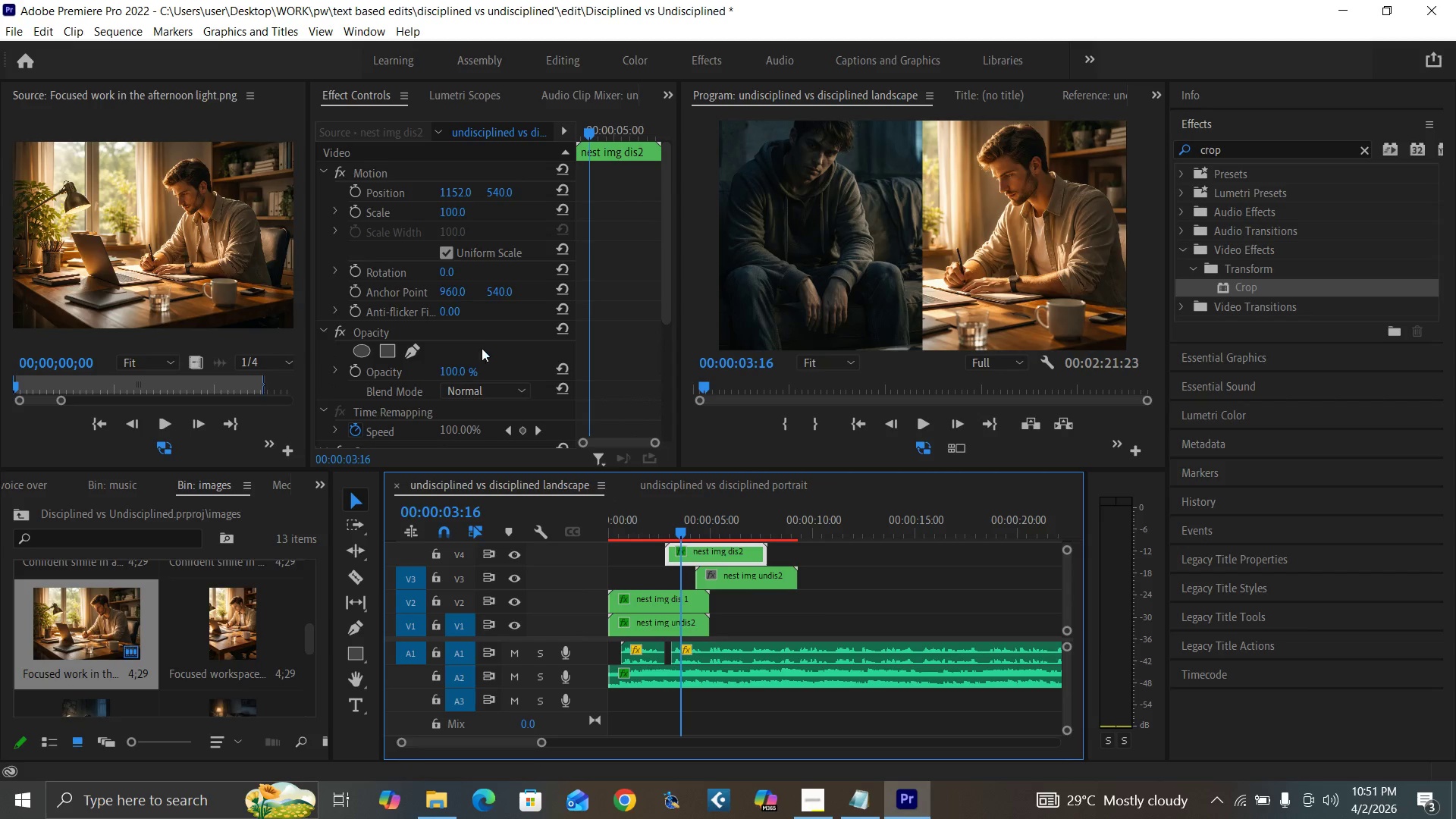 
left_click([455, 372])
 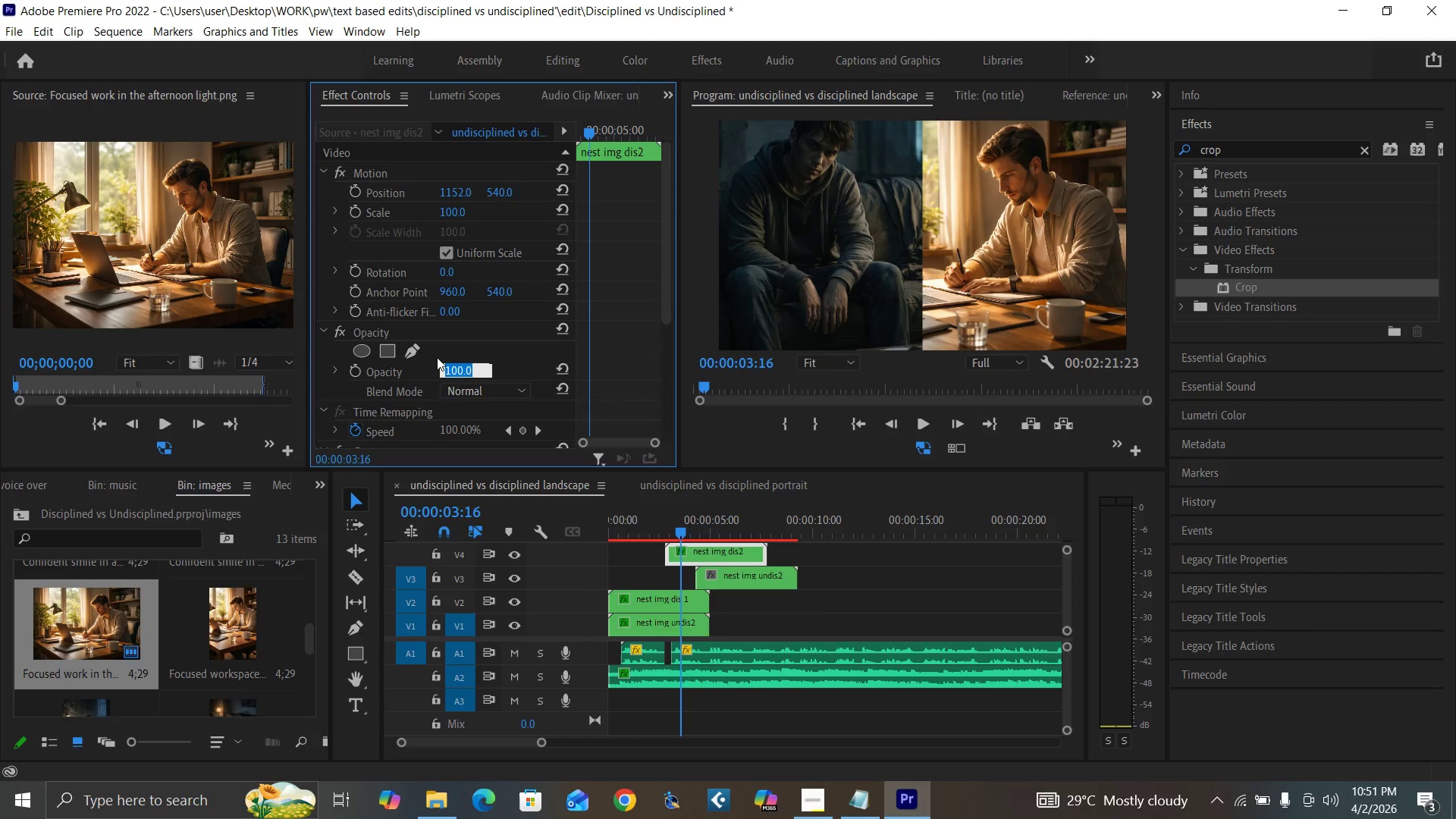 
type(50)
 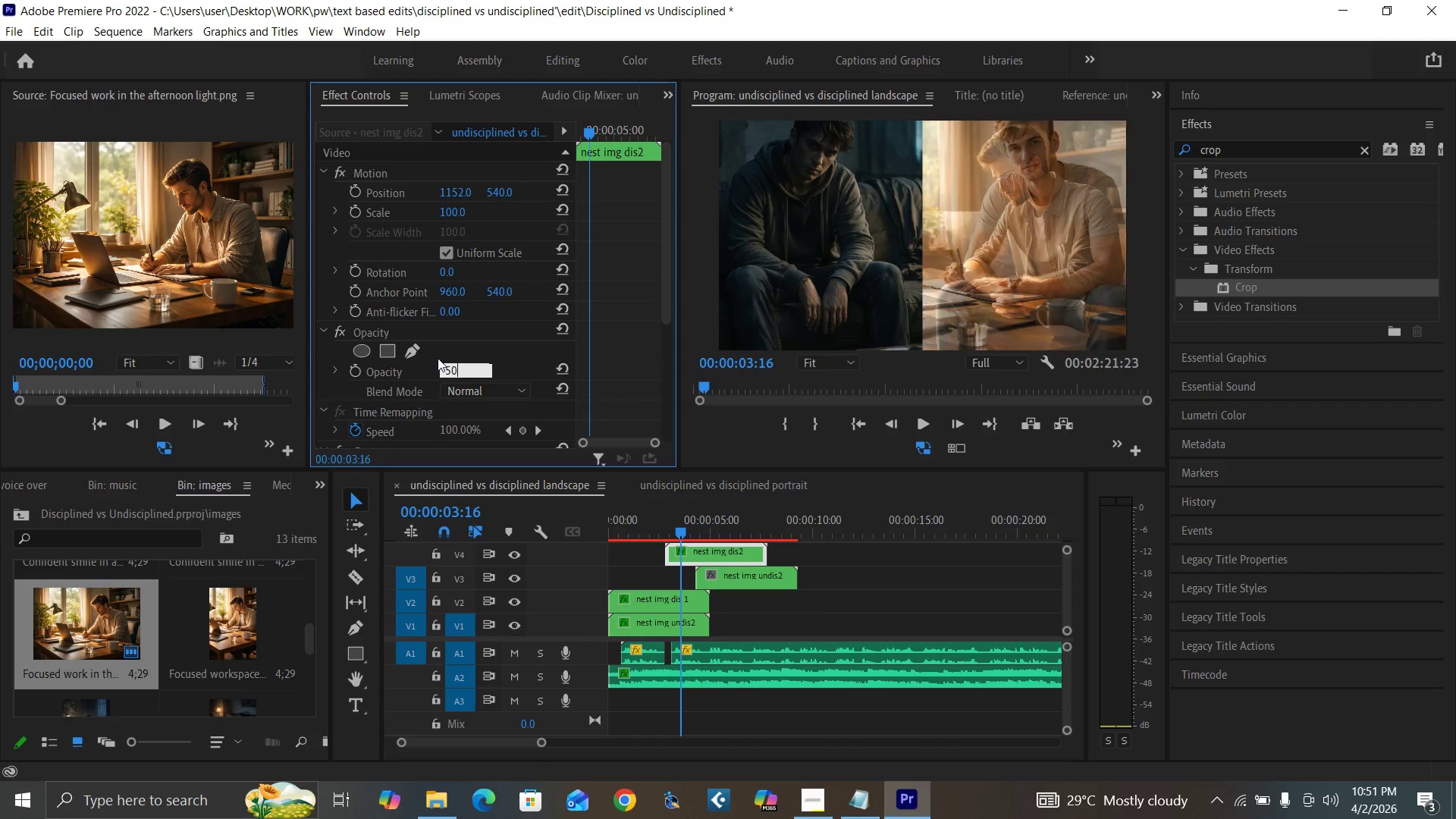 
key(Enter)
 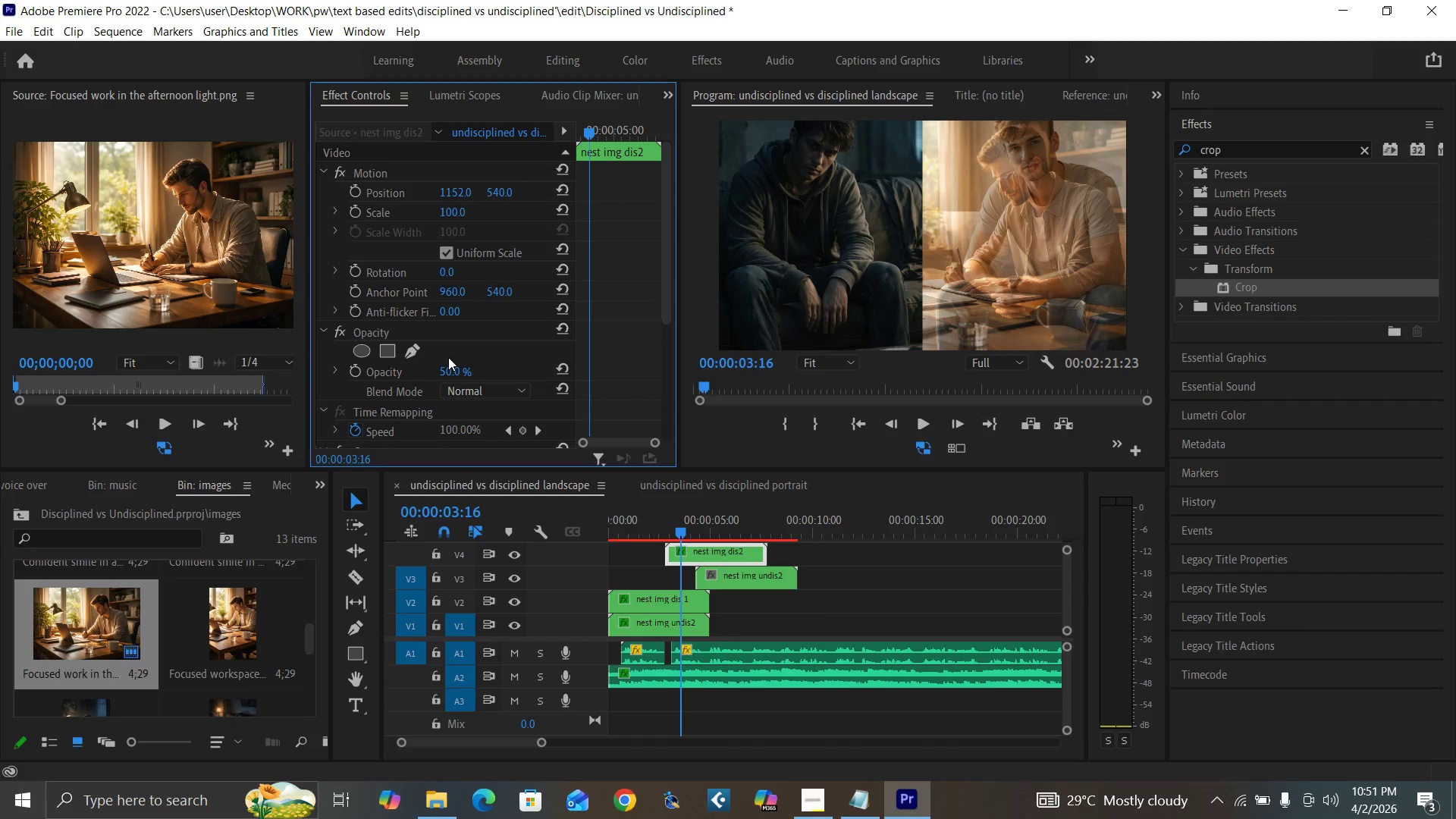 
key(Control+Backquote)
 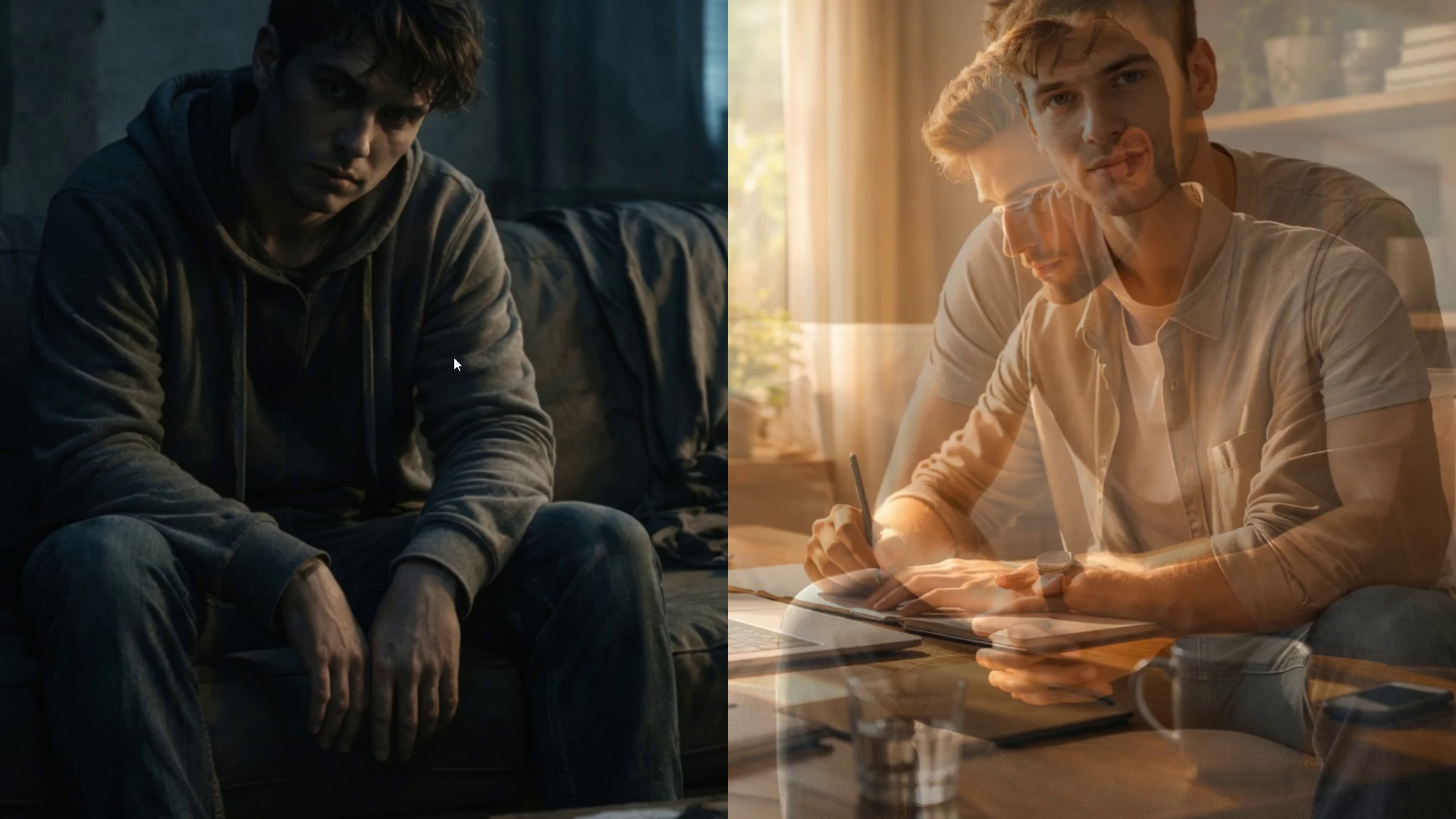 
hold_key(key=ControlLeft, duration=1.5)
 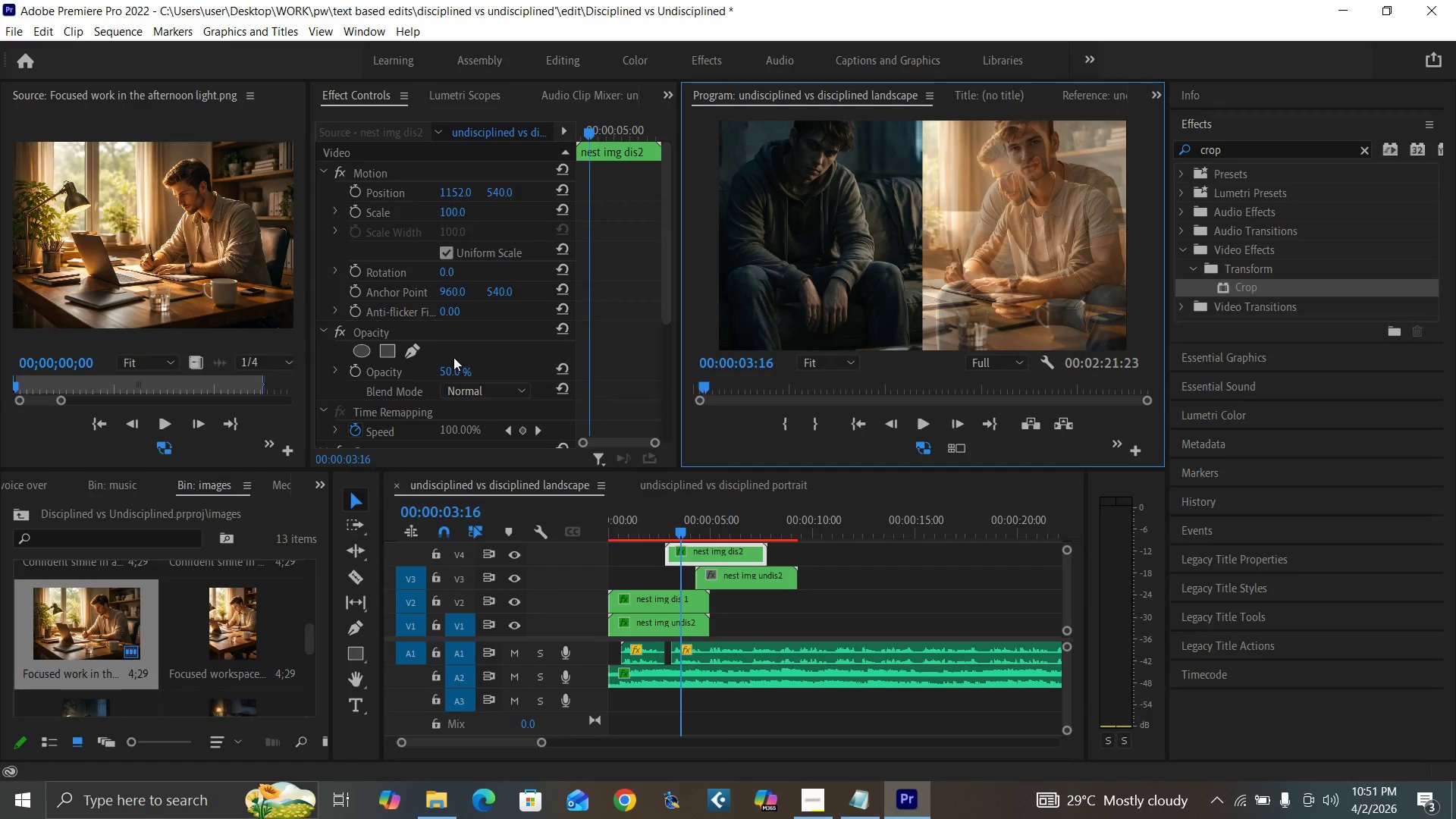 
key(Control+Backquote)
 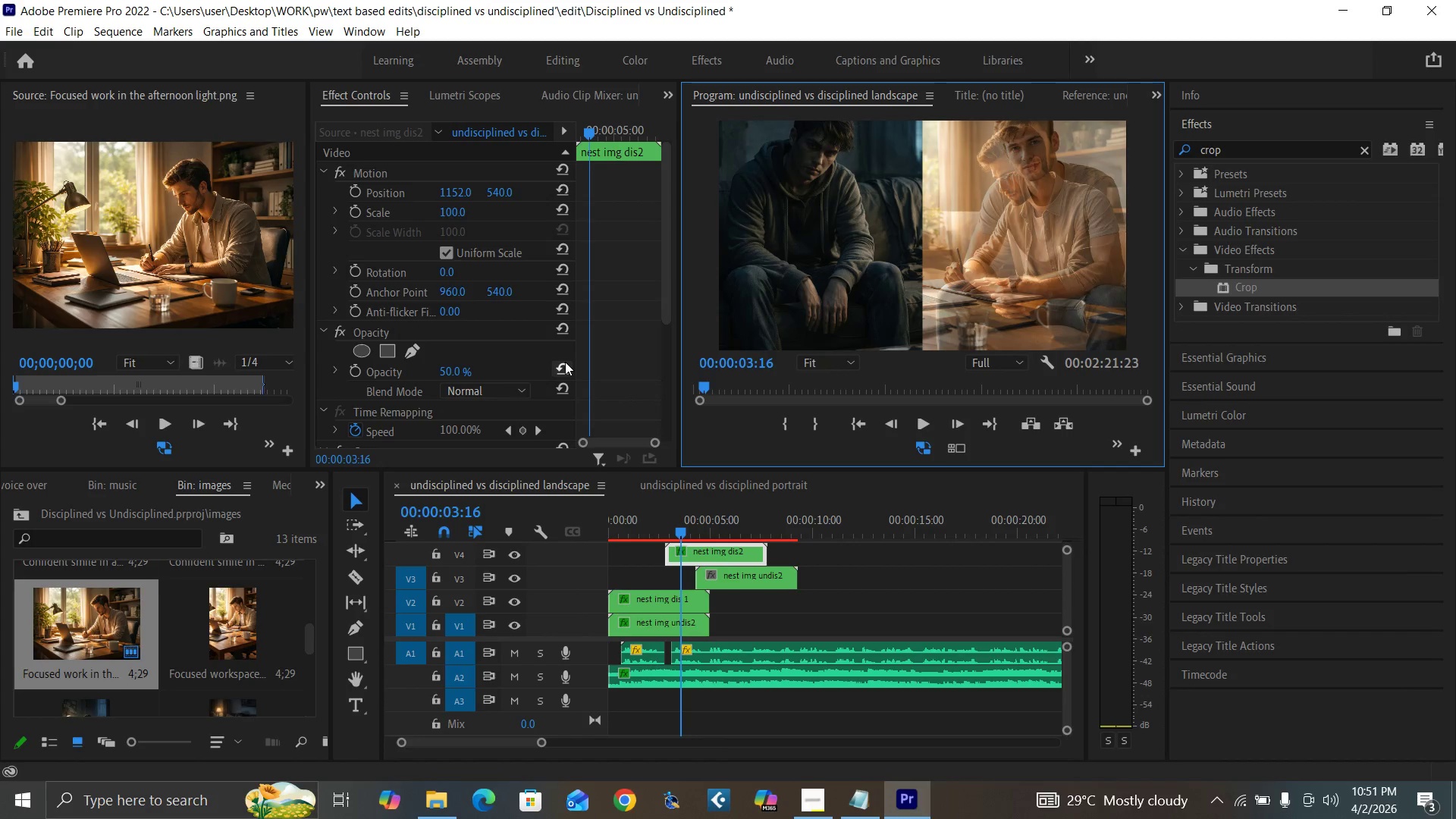 
left_click([564, 368])
 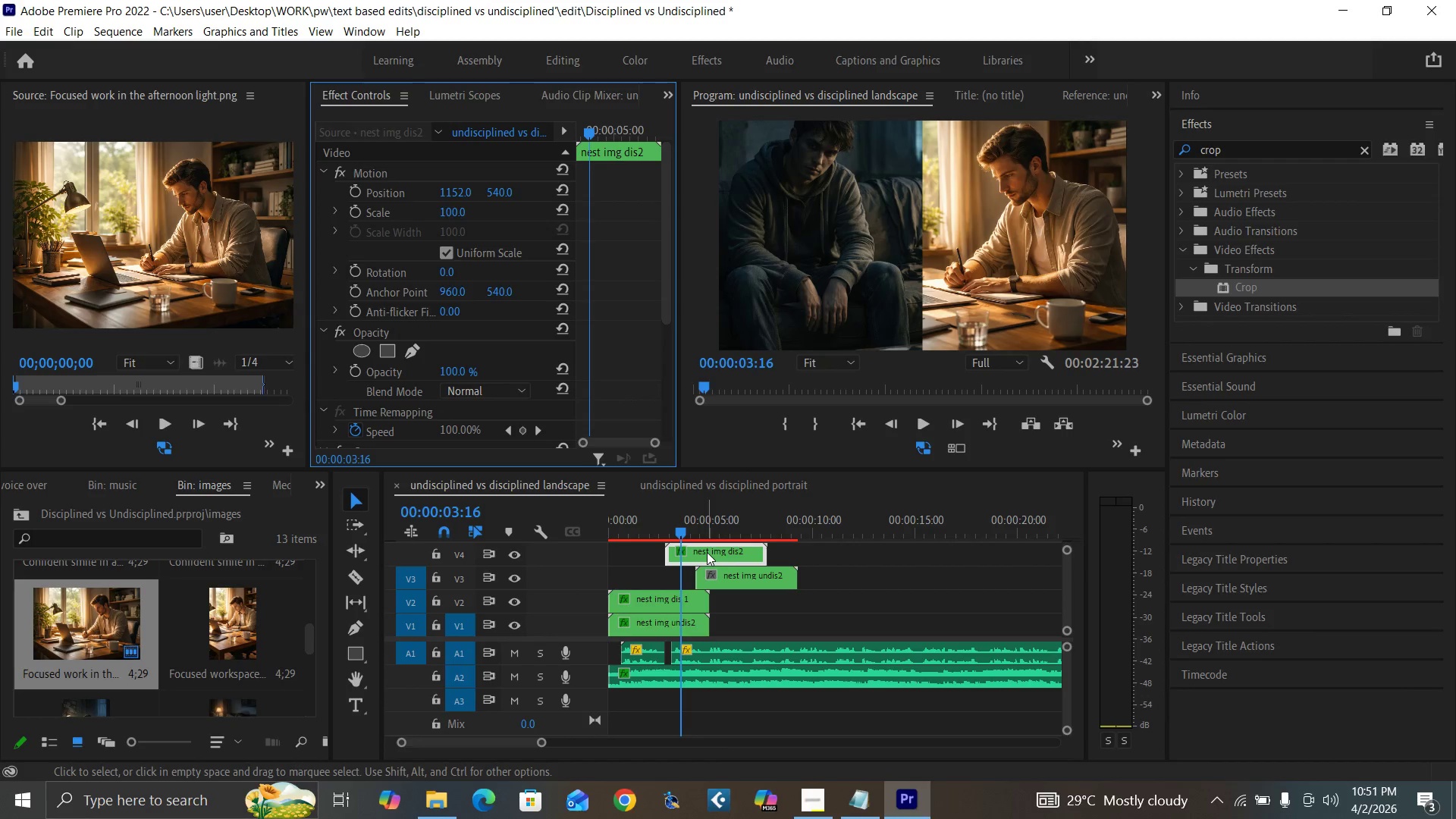 
left_click_drag(start_coordinate=[708, 553], to_coordinate=[733, 554])
 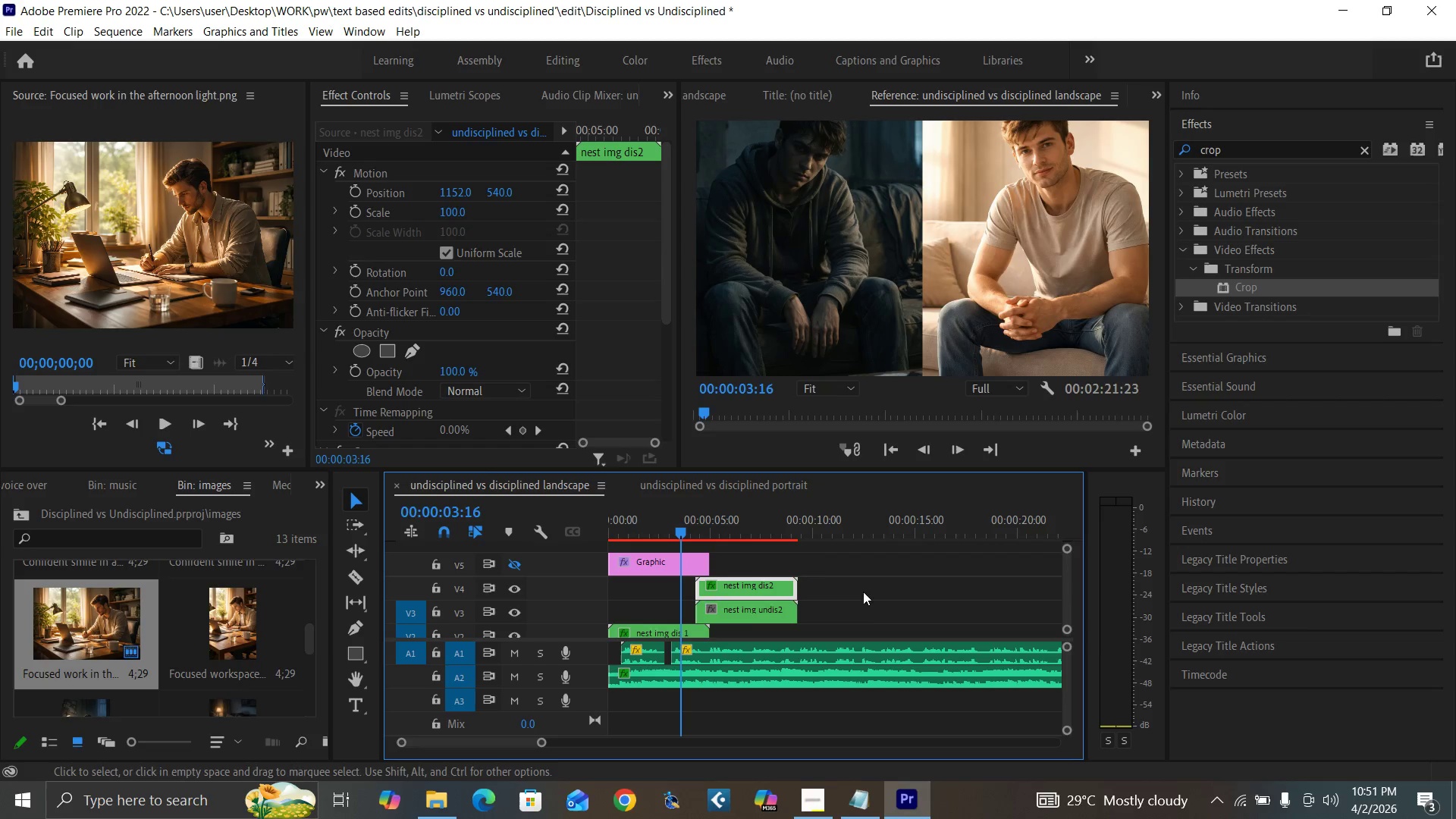 
left_click([513, 565])
 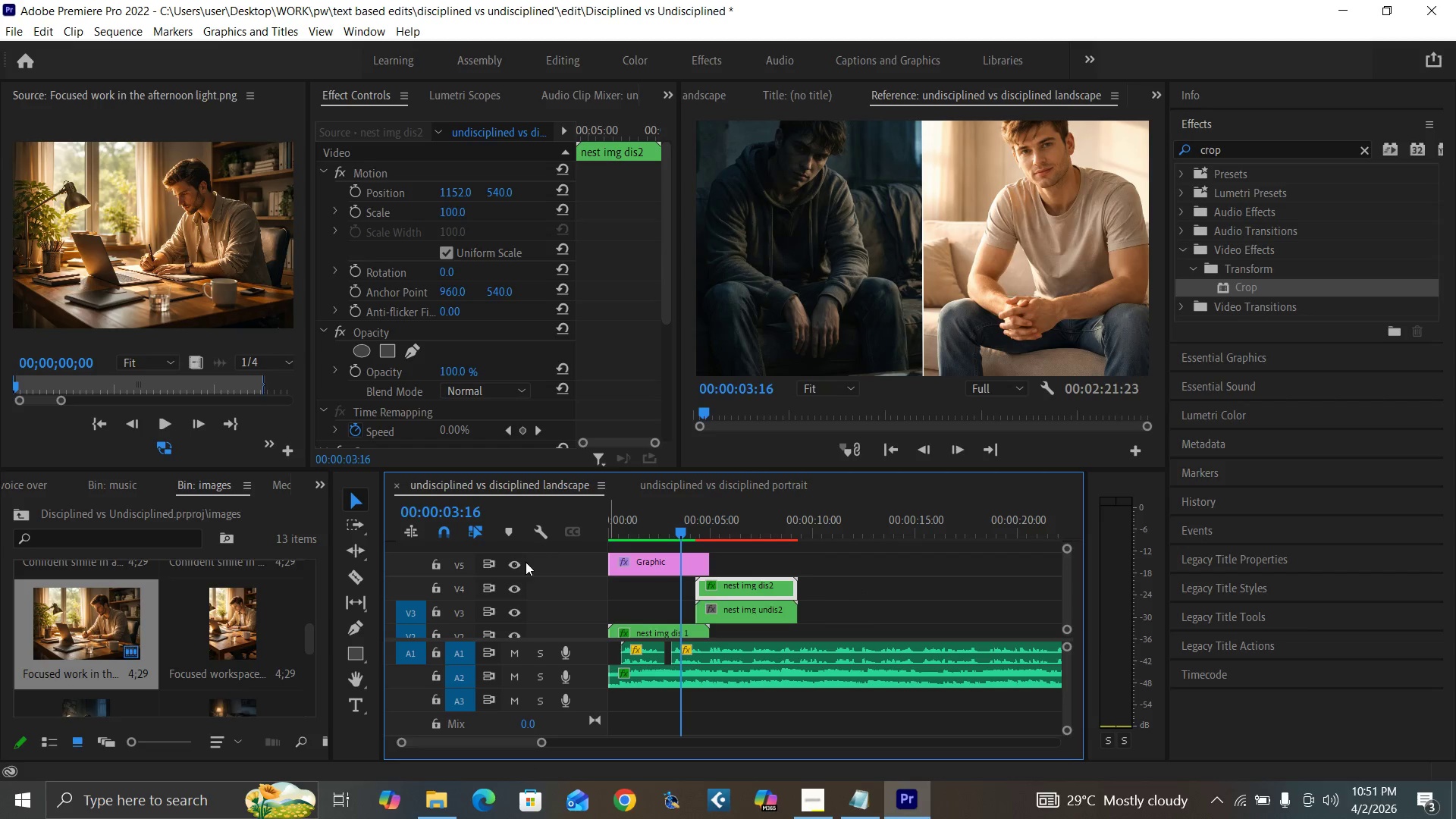 
left_click([516, 562])
 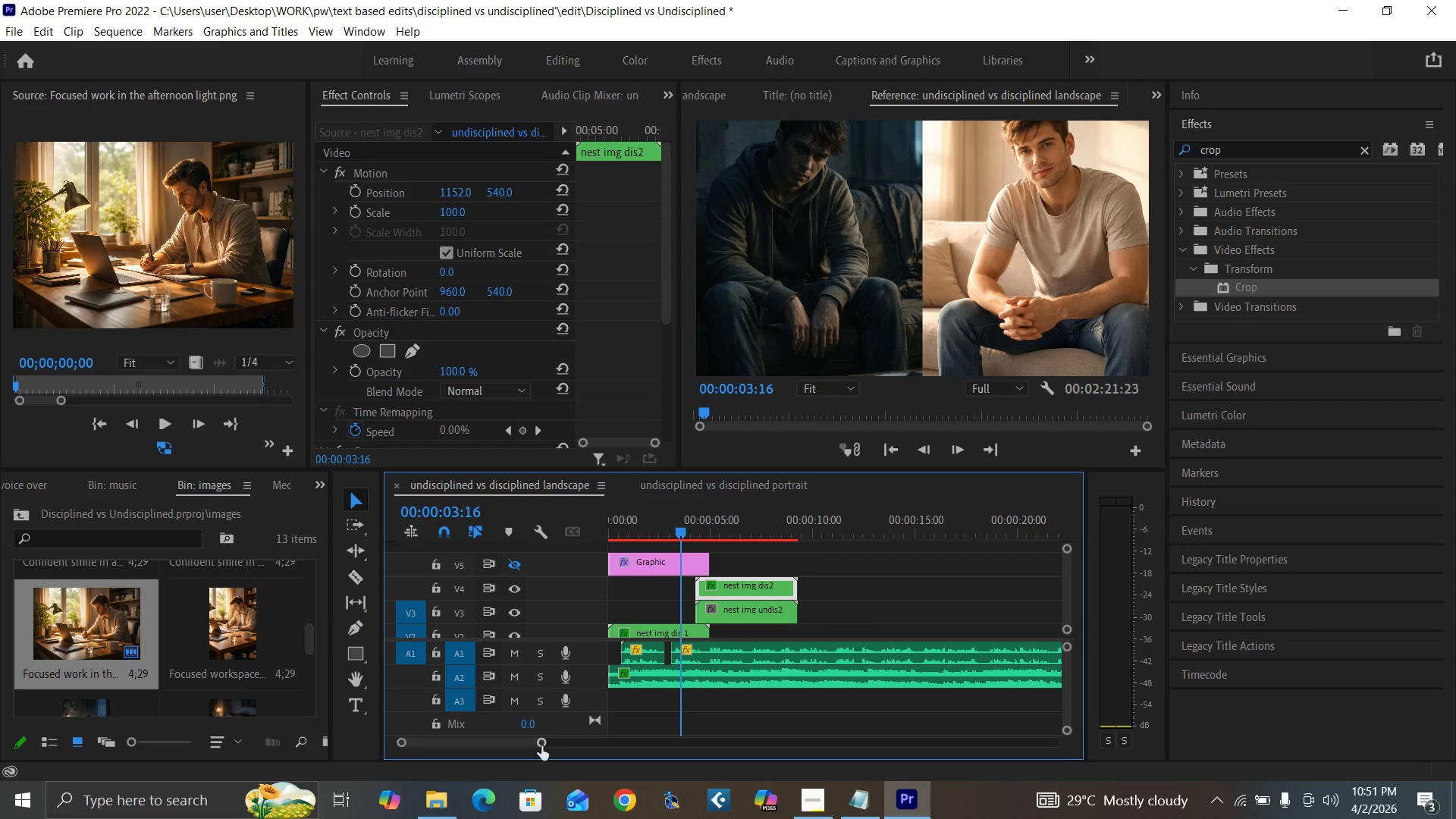 
left_click_drag(start_coordinate=[541, 746], to_coordinate=[573, 750])
 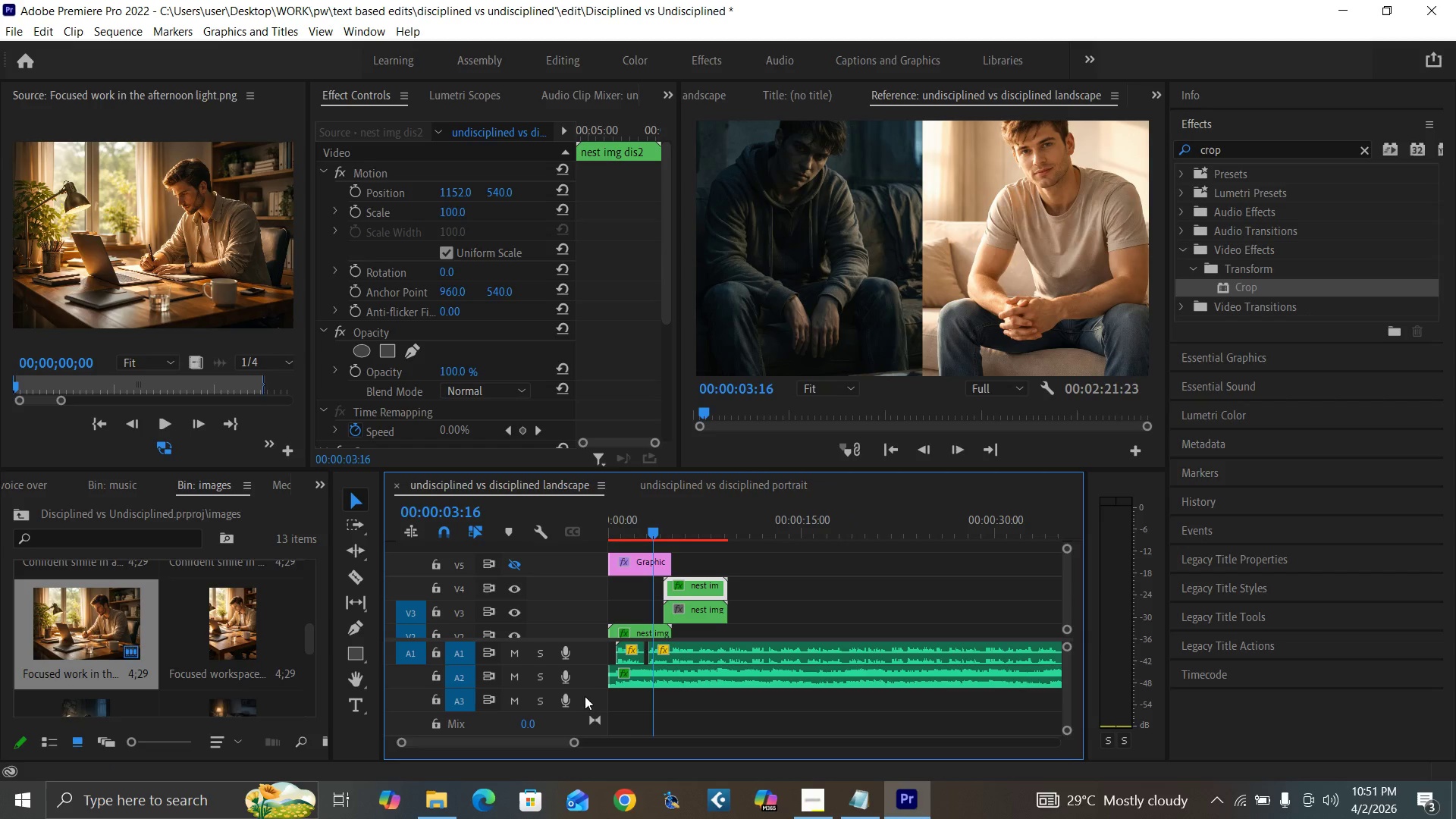 
hold_key(key=ControlLeft, duration=1.5)
 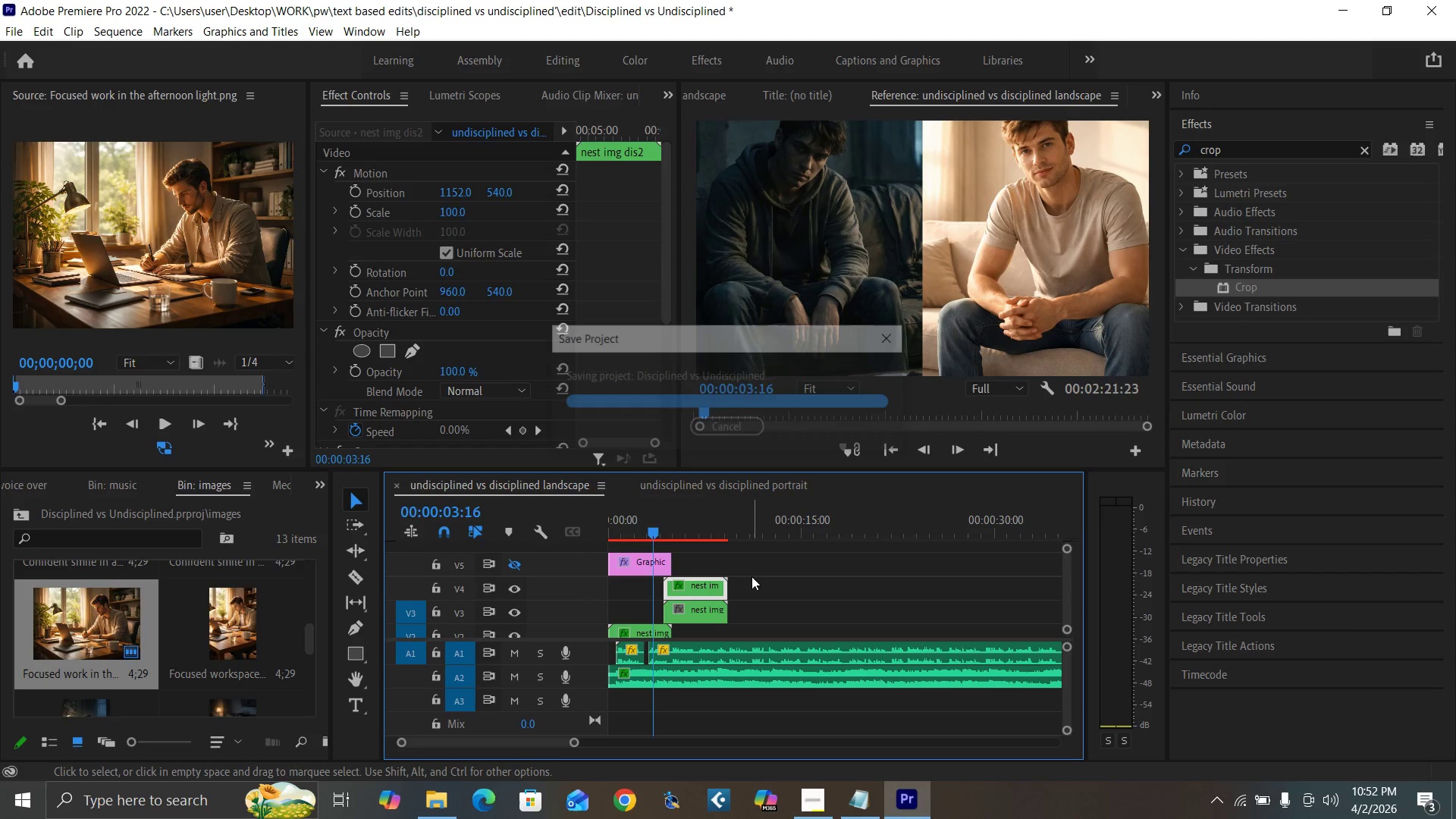 
key(Control+S)
 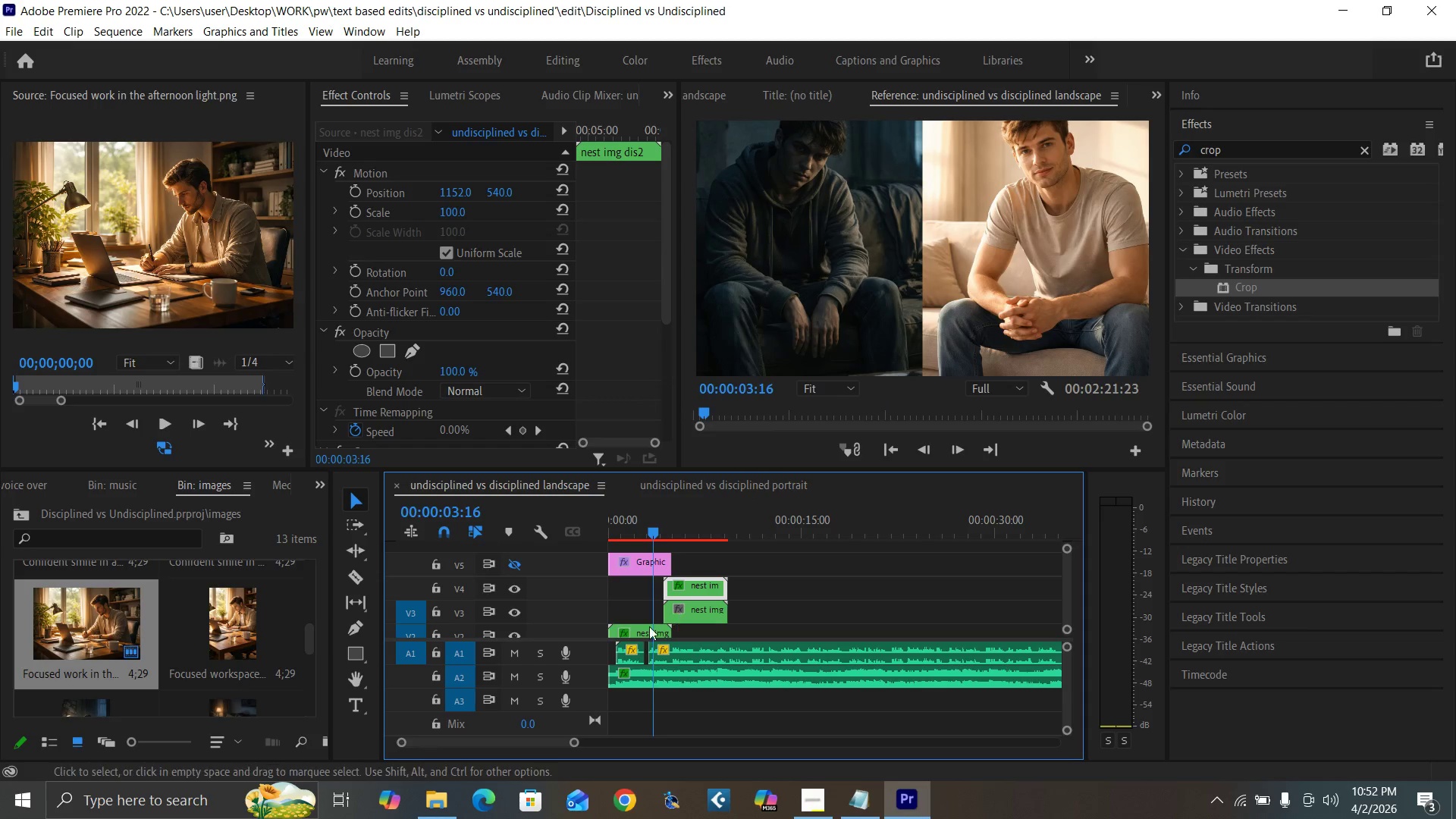 
key(Control+S)
 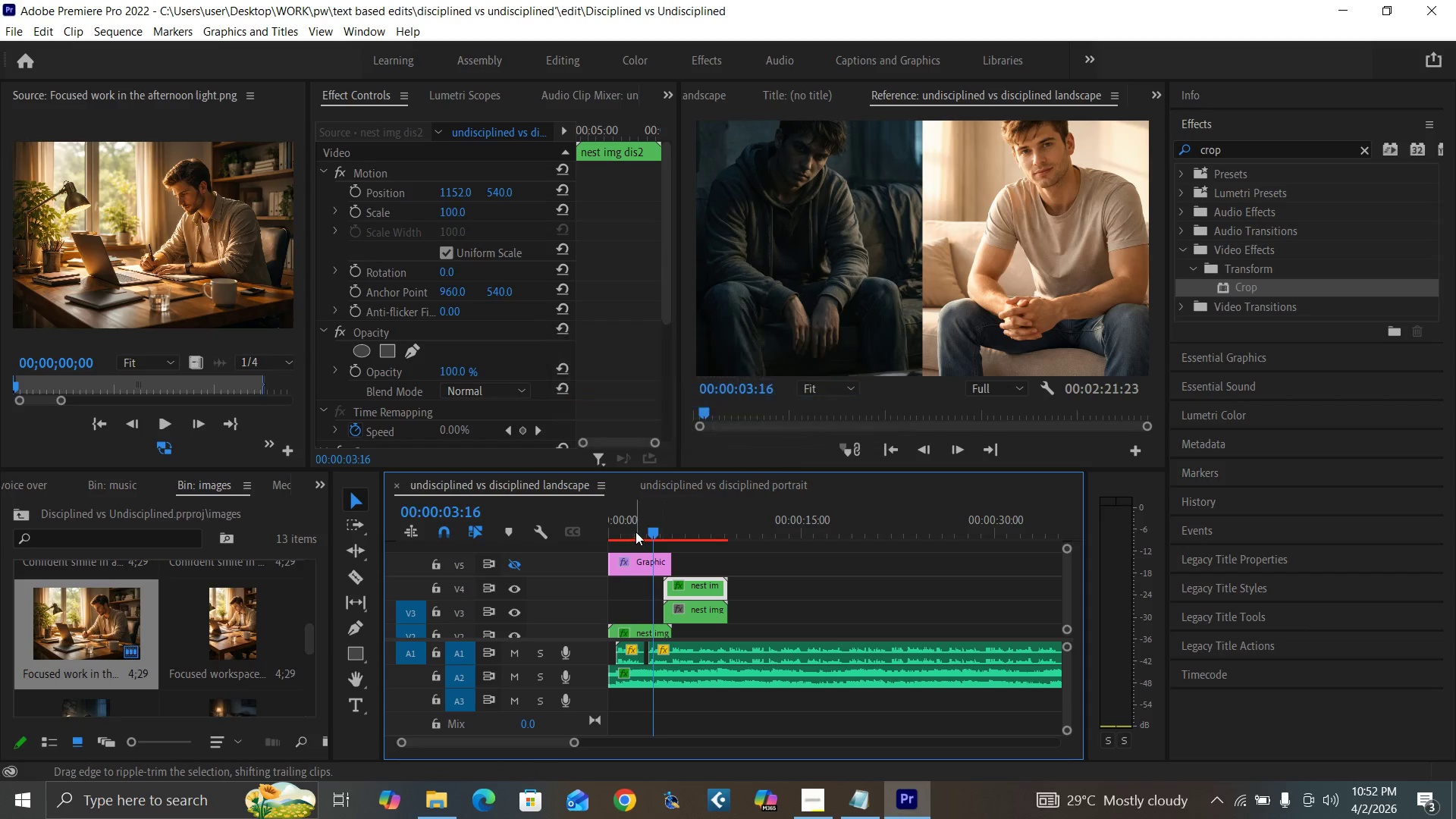 
left_click_drag(start_coordinate=[635, 532], to_coordinate=[598, 557])
 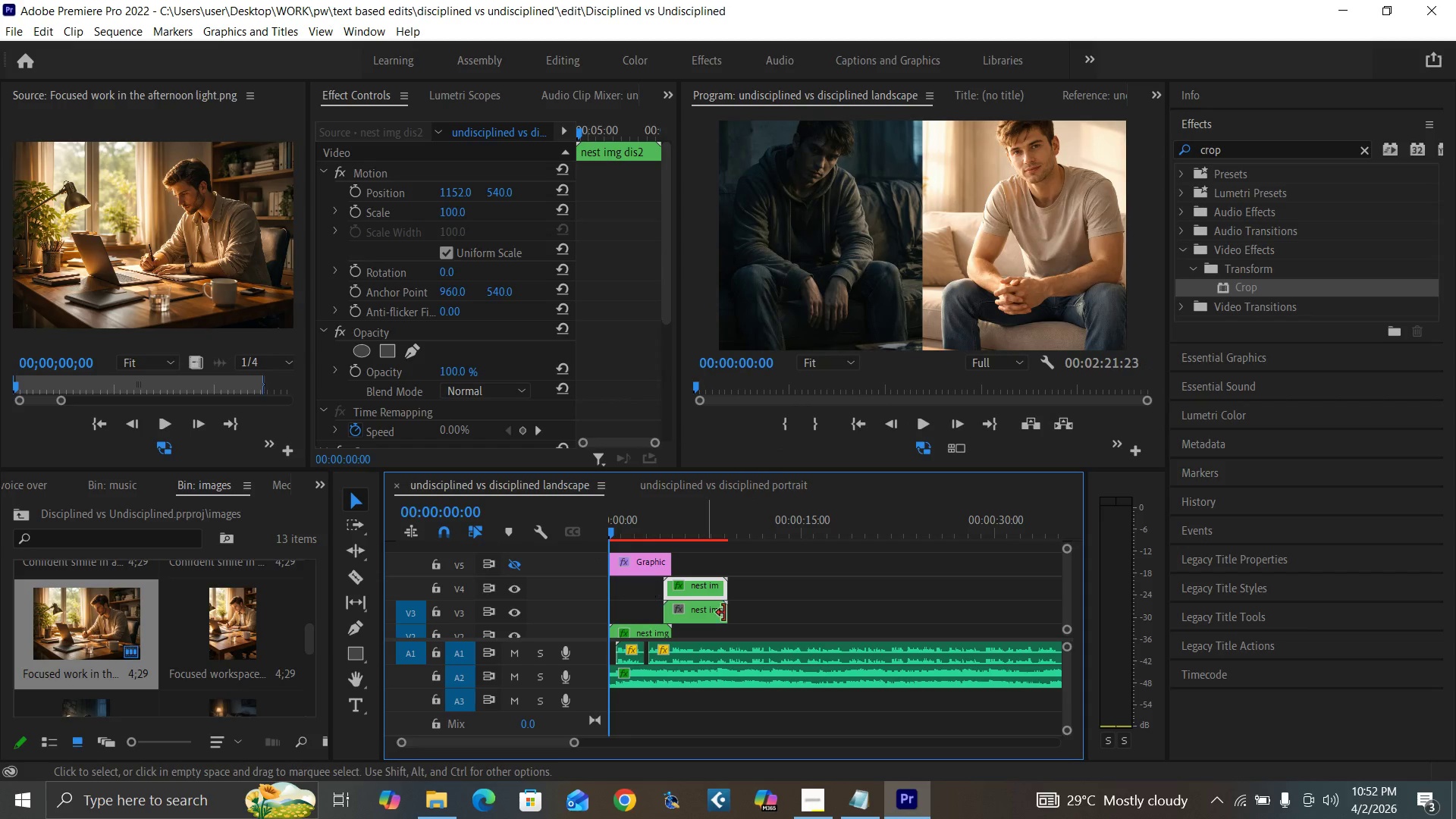 
key(Enter)
 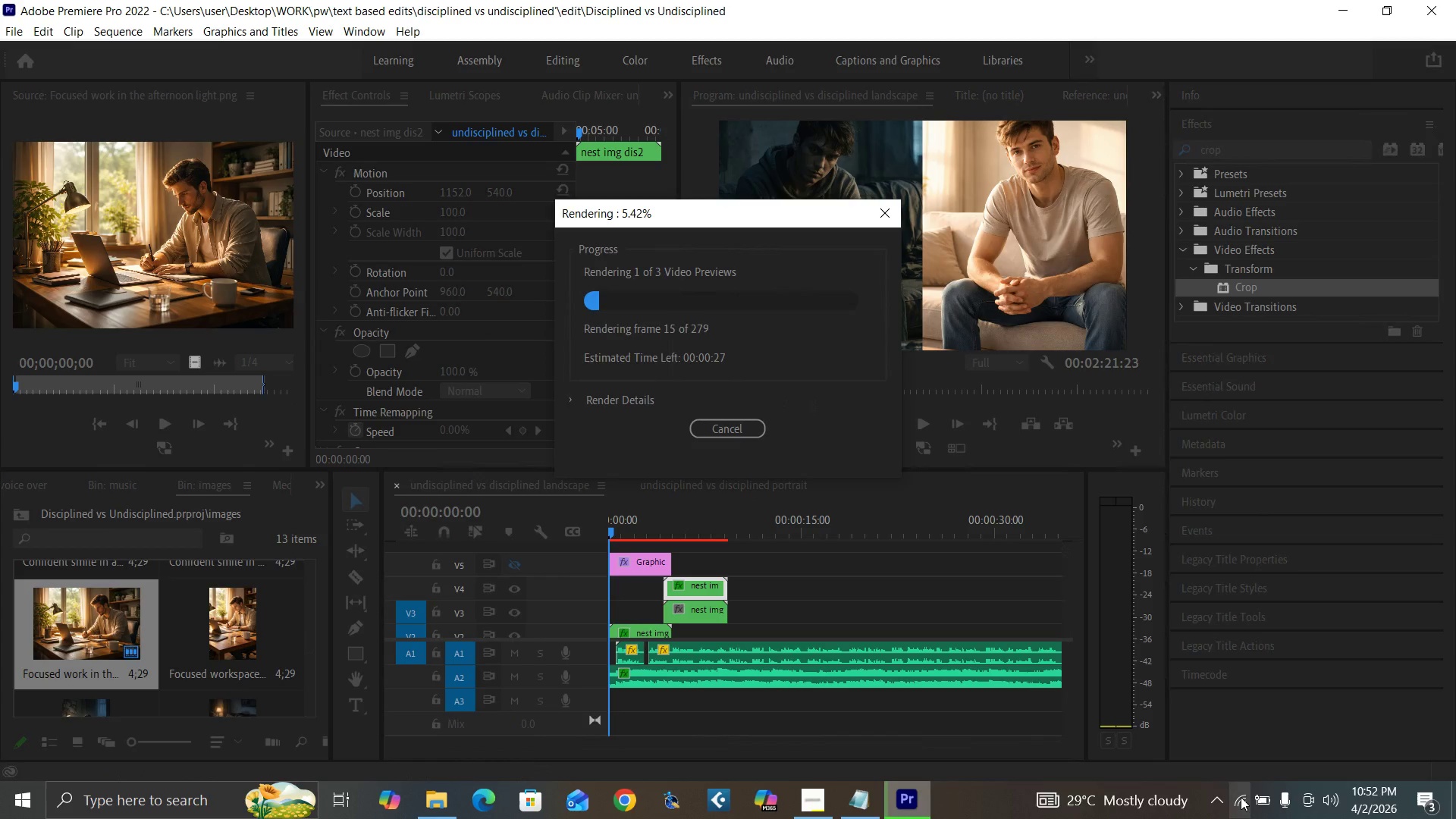 
right_click([1240, 797])
 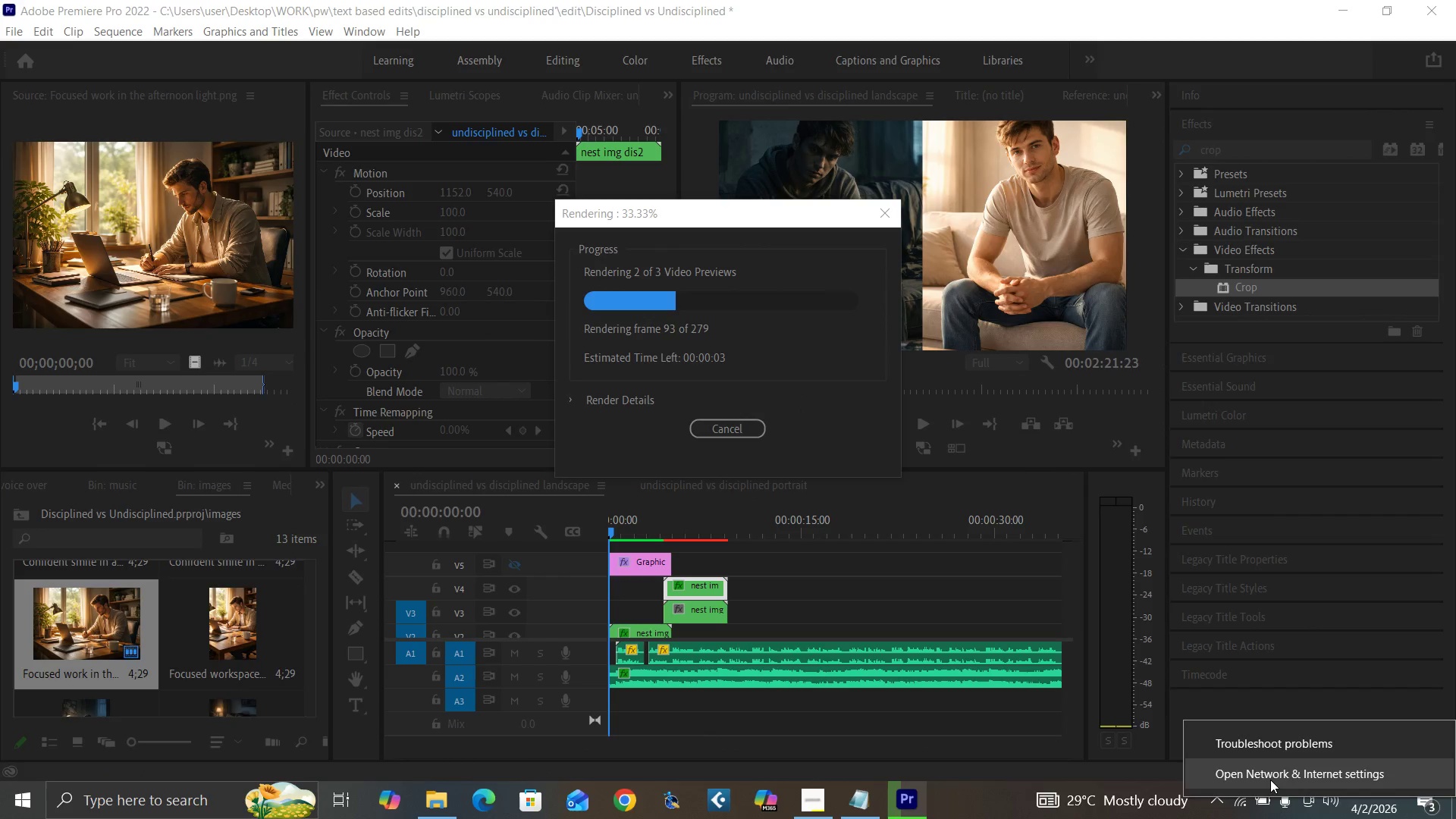 
left_click([1272, 779])
 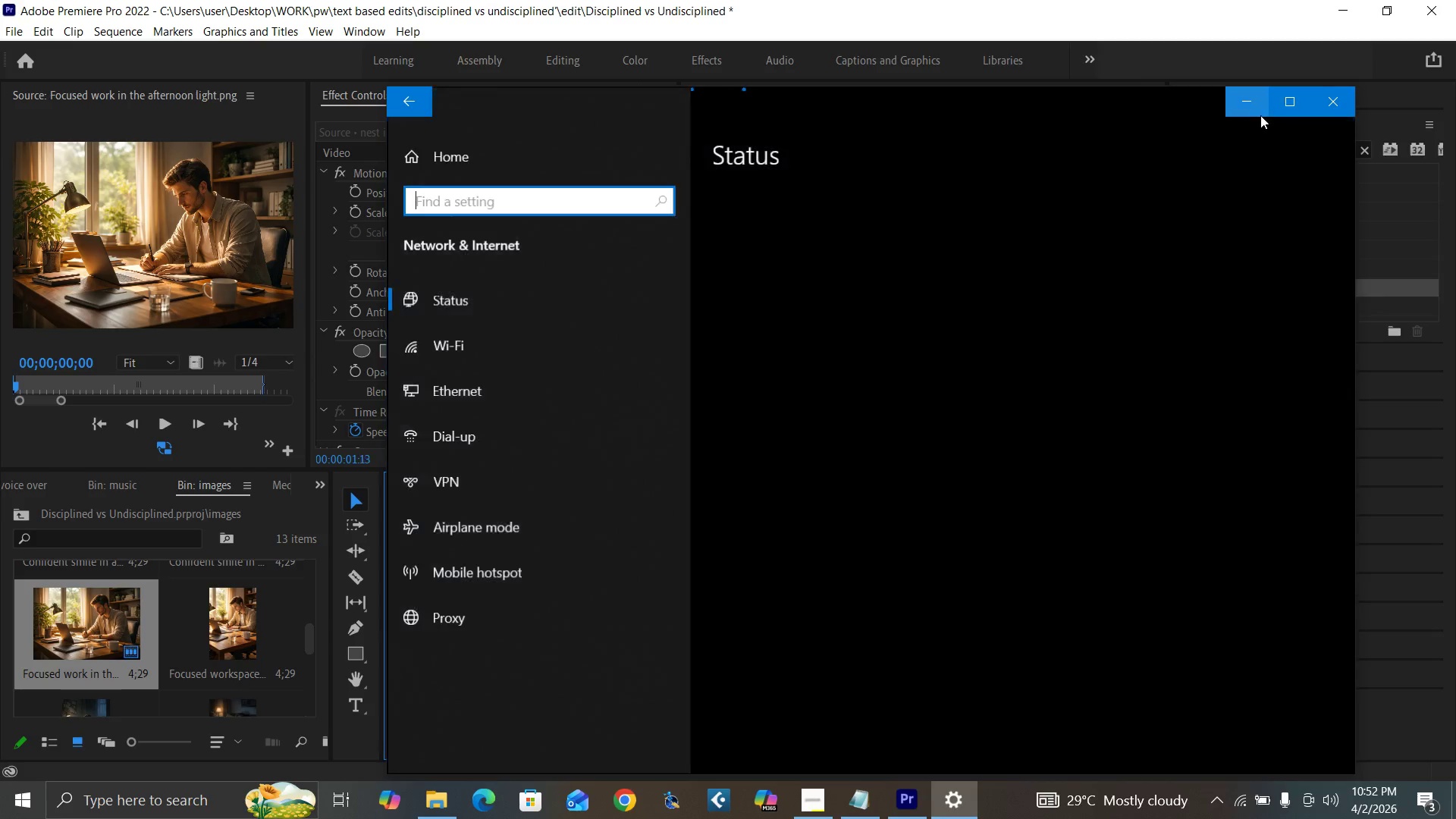 
left_click([1244, 103])
 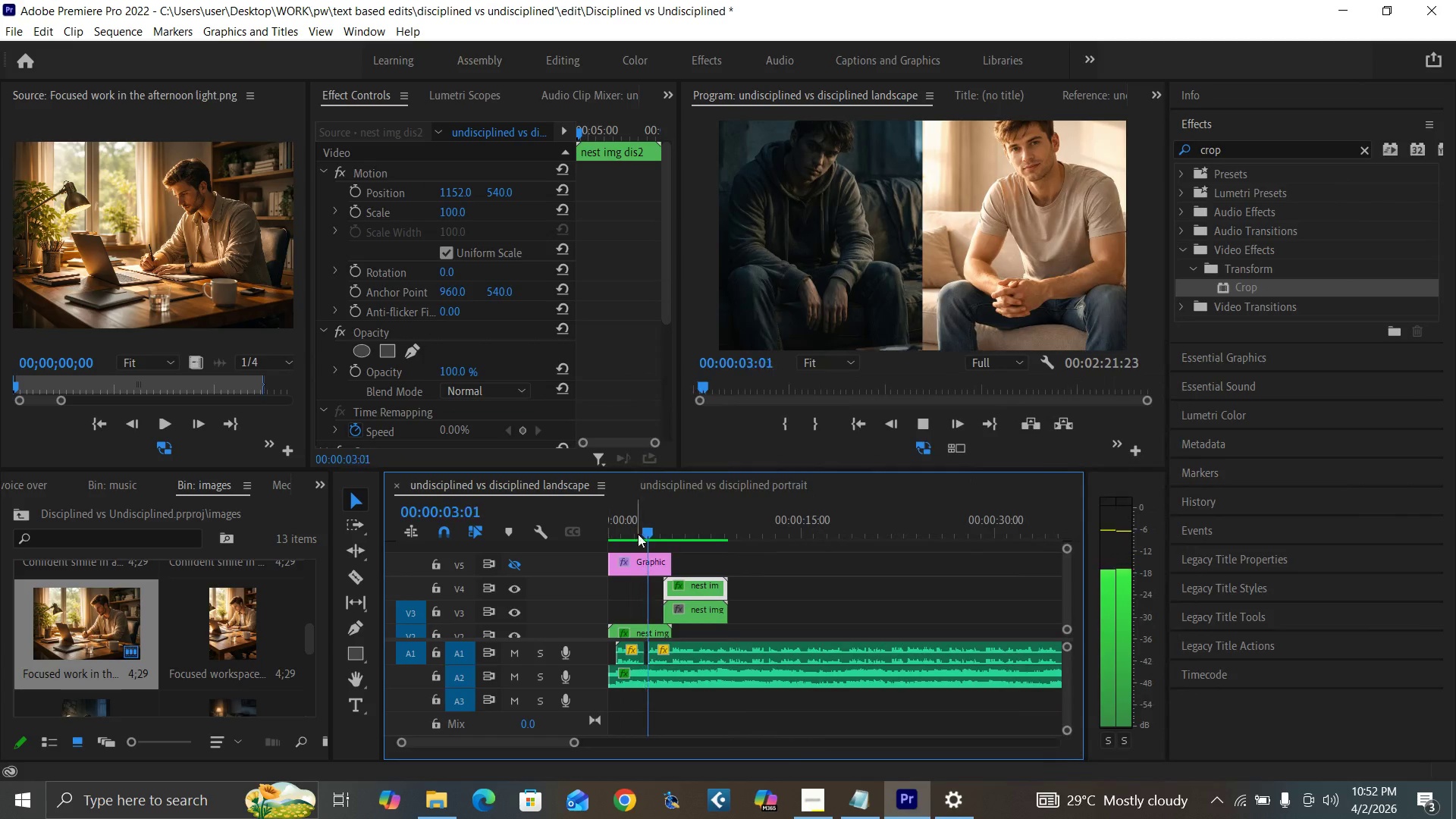 
left_click([639, 534])
 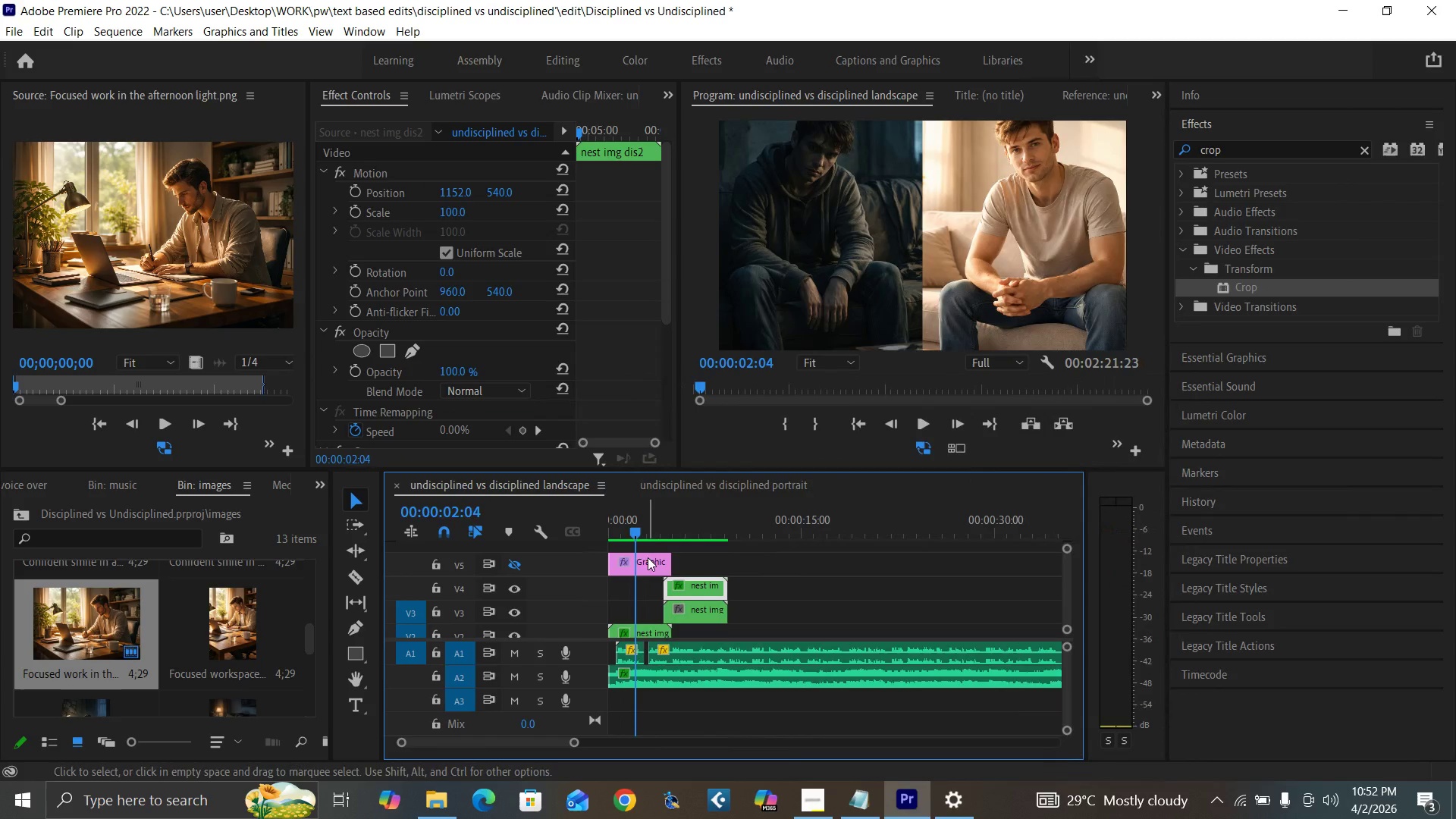 
key(Space)
 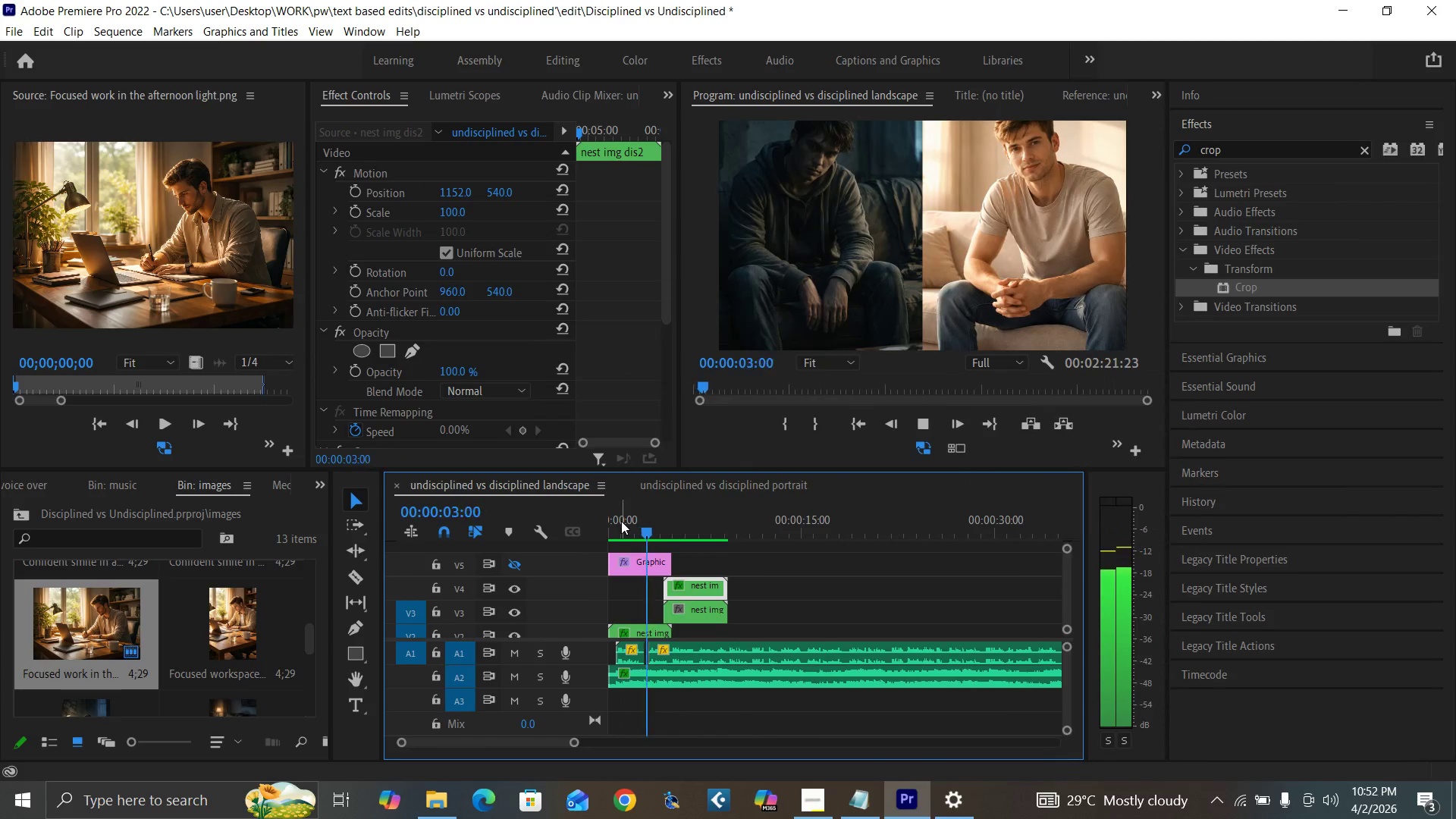 
key(Space)
 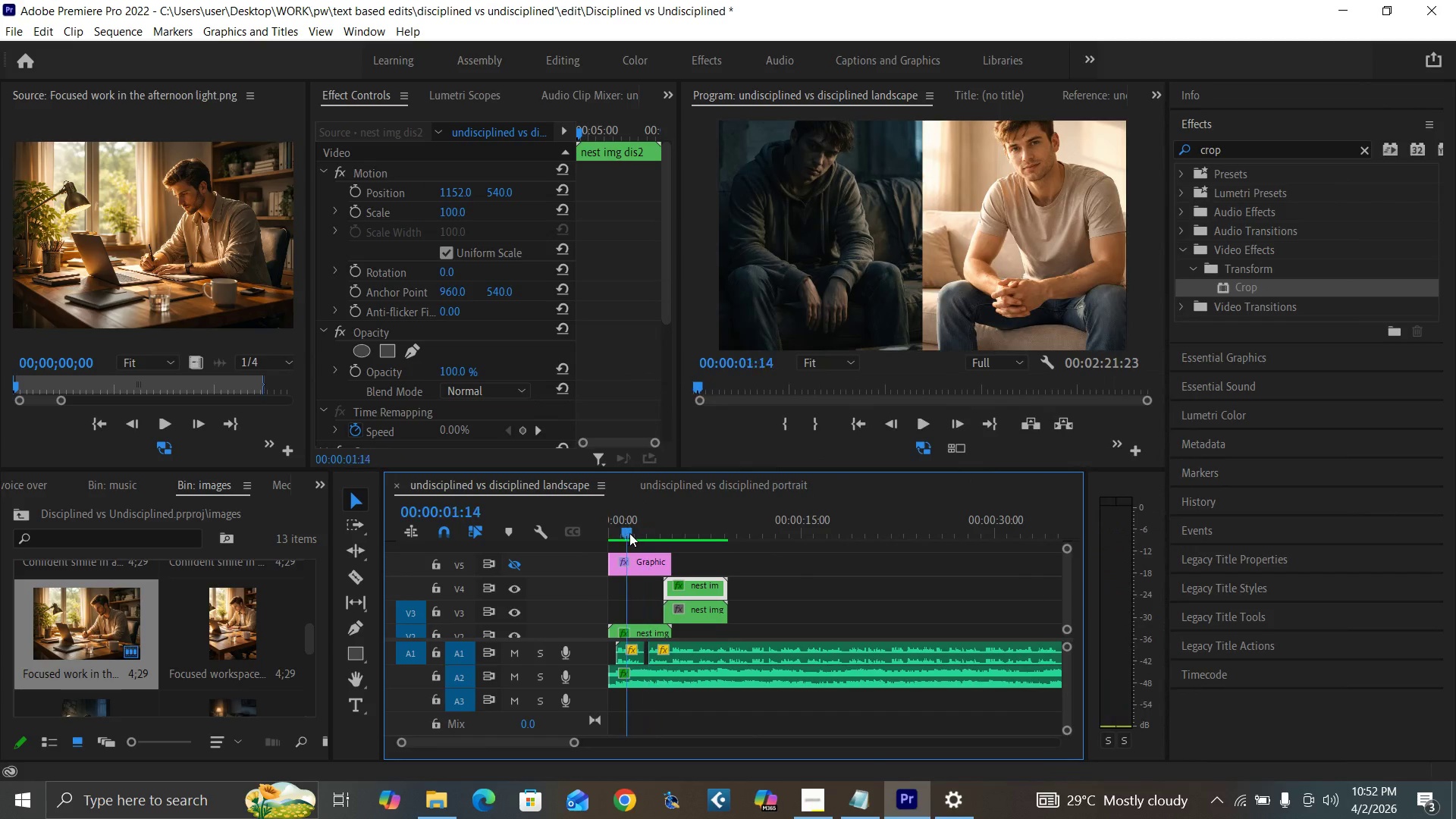 
left_click_drag(start_coordinate=[629, 533], to_coordinate=[572, 553])
 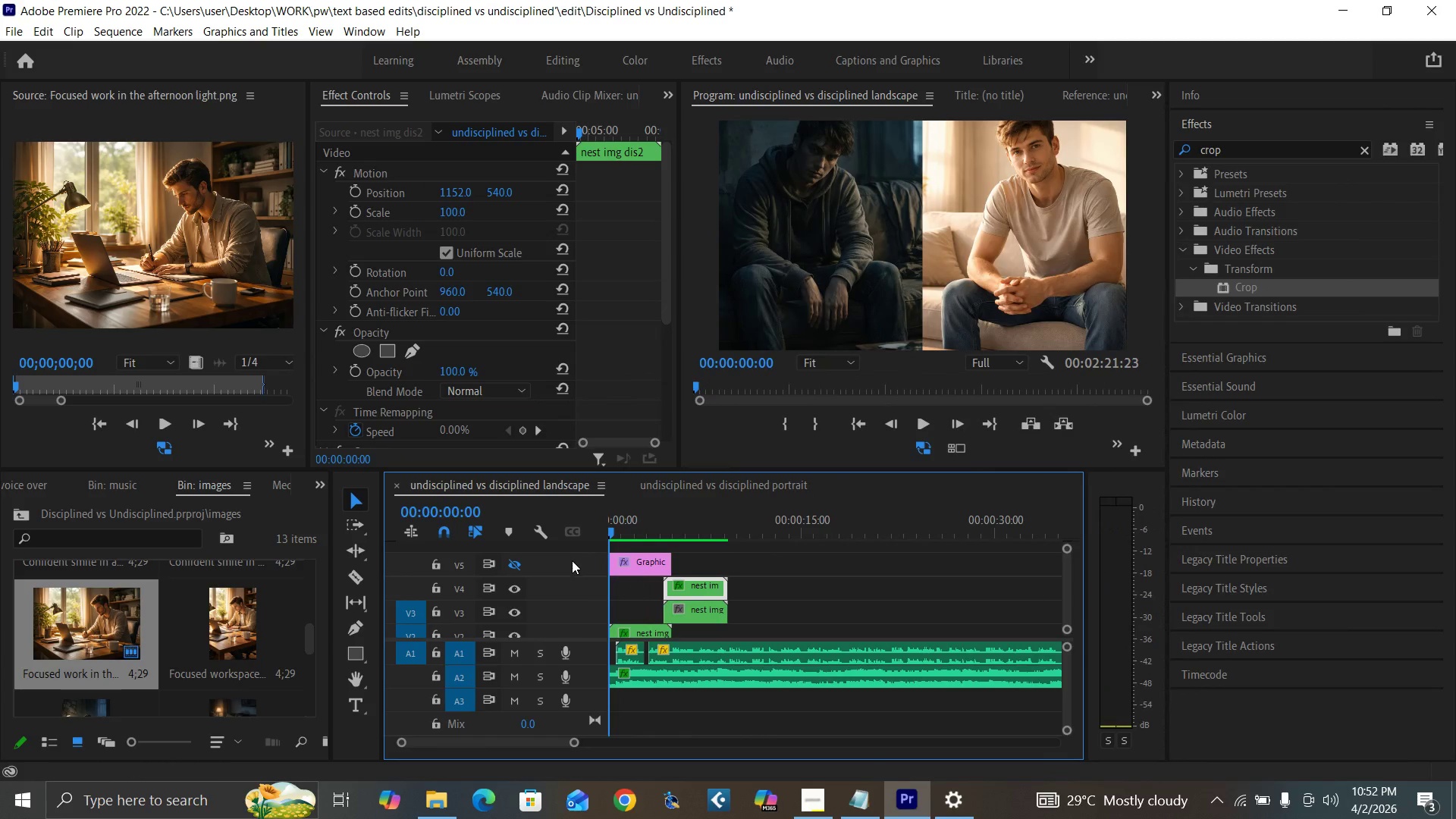 
key(Control+S)
 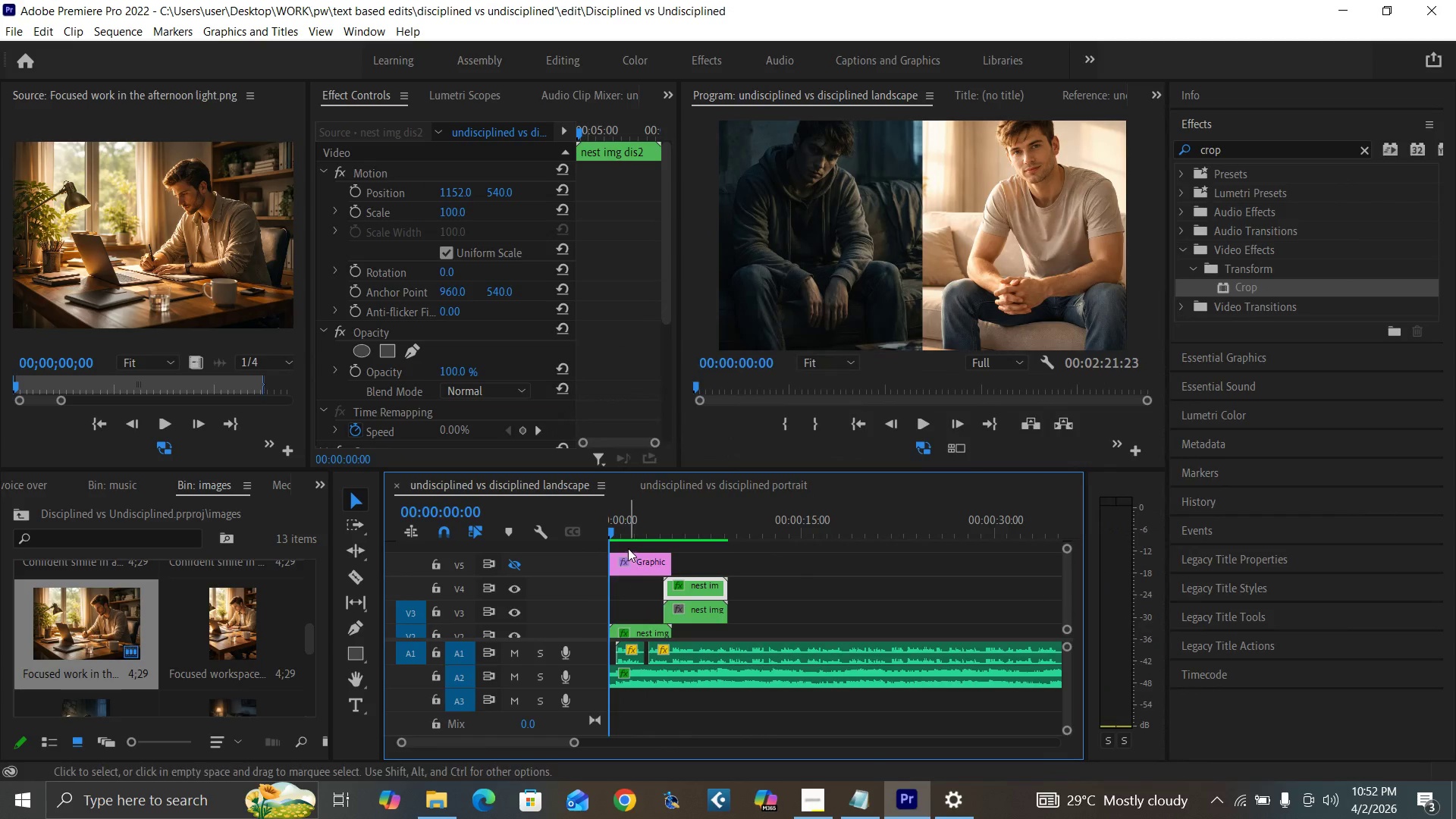 
key(Space)
 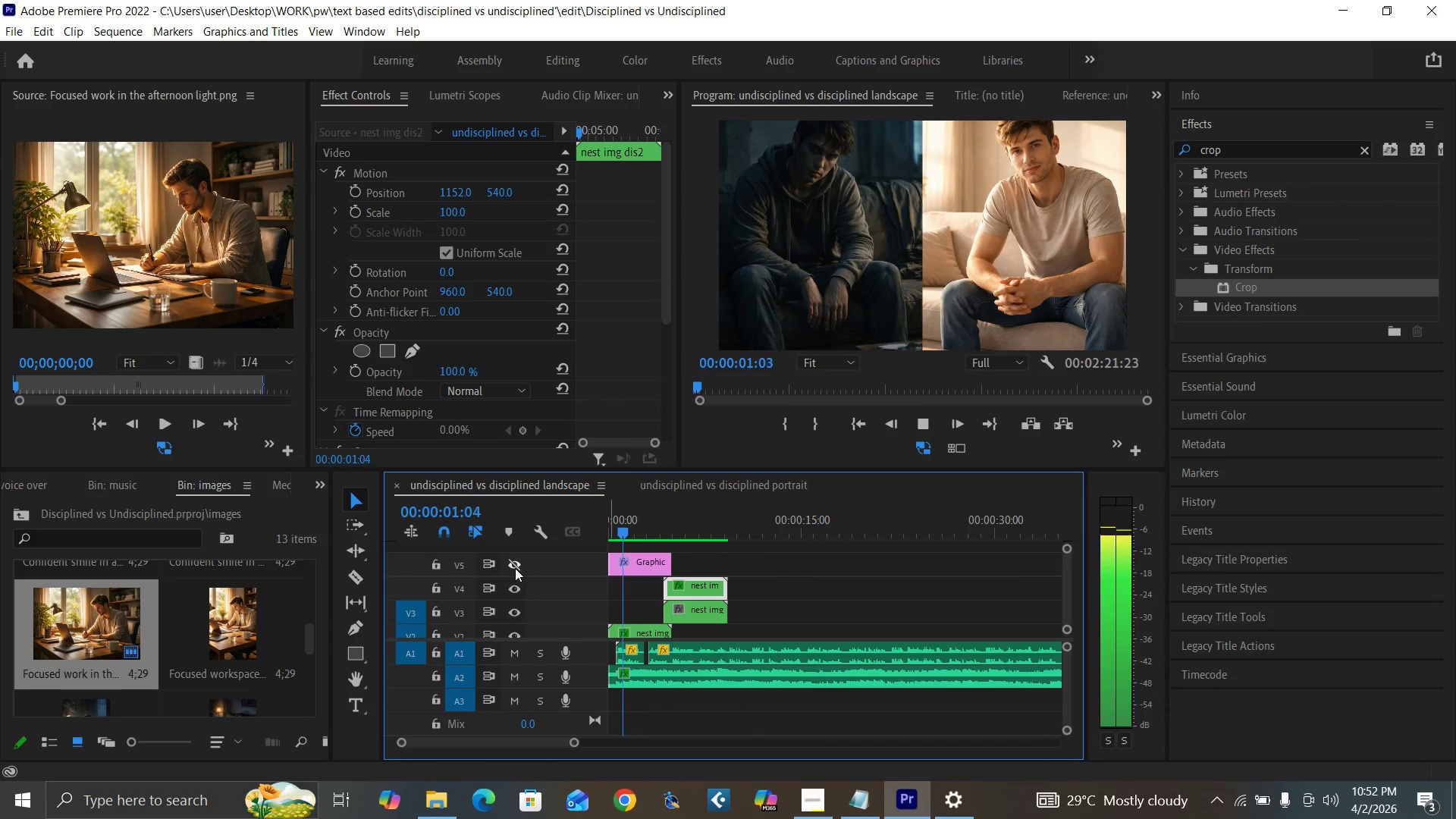 
key(Space)
 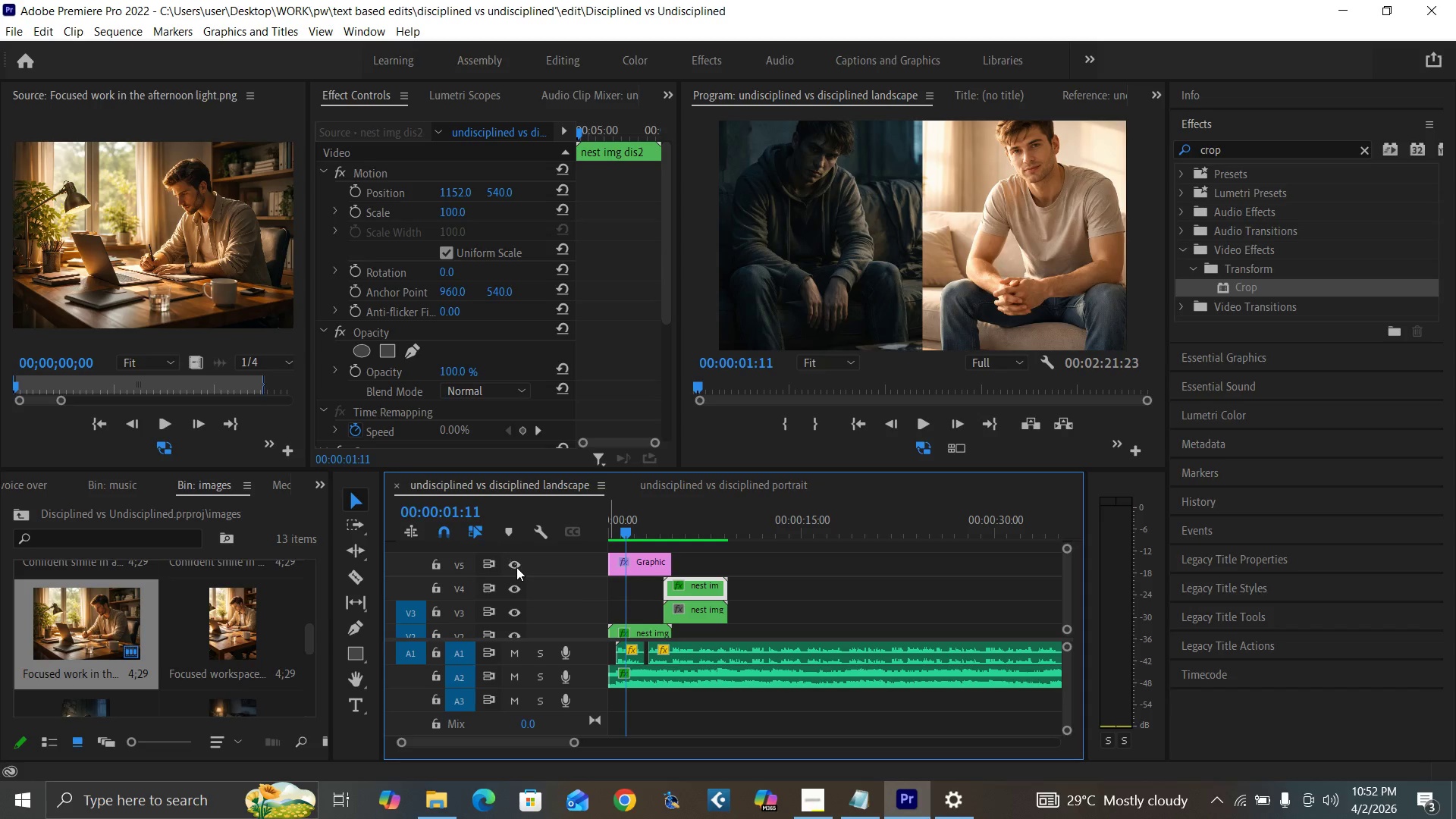 
left_click([516, 567])
 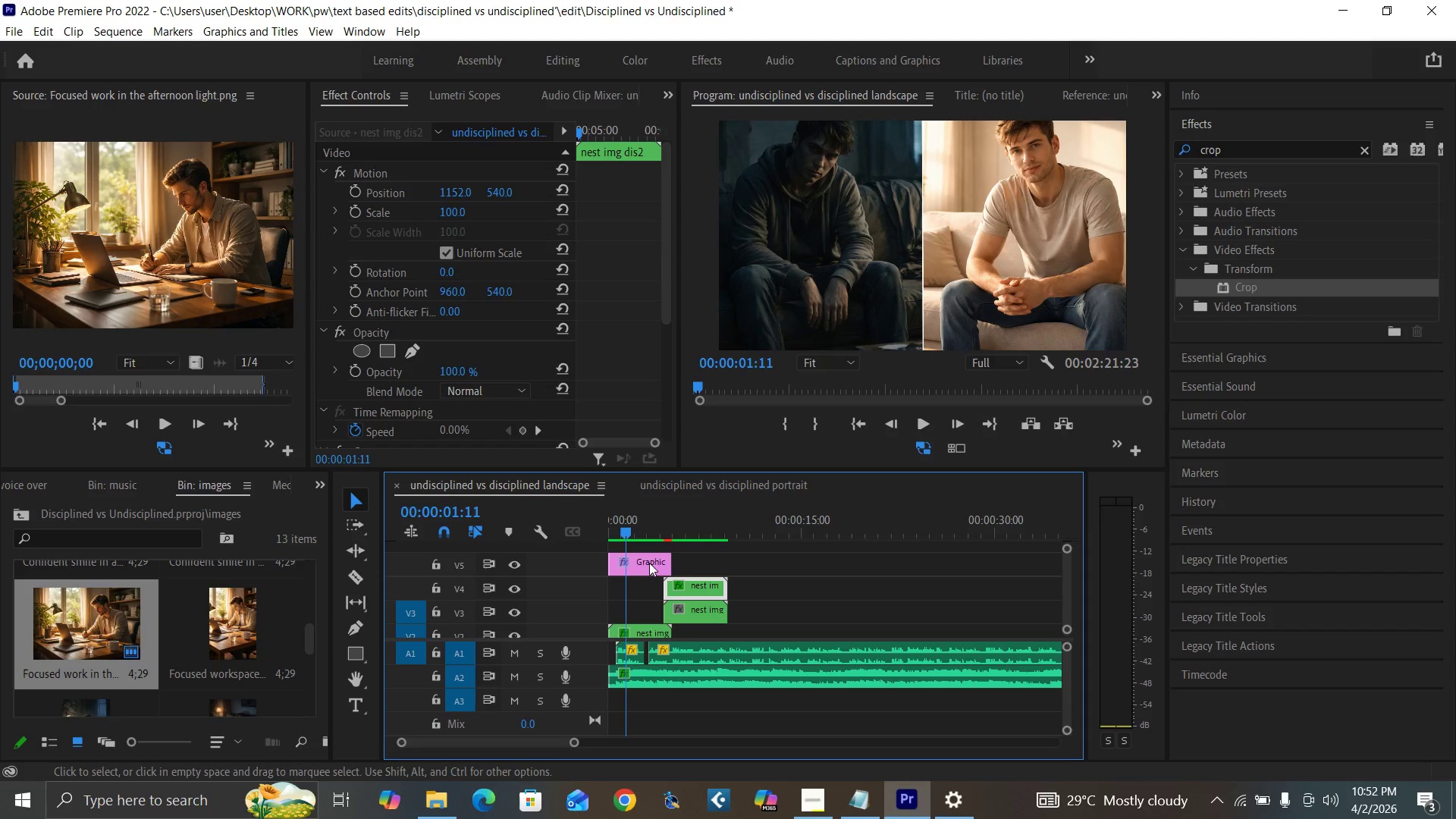 
mouse_move([667, 560])
 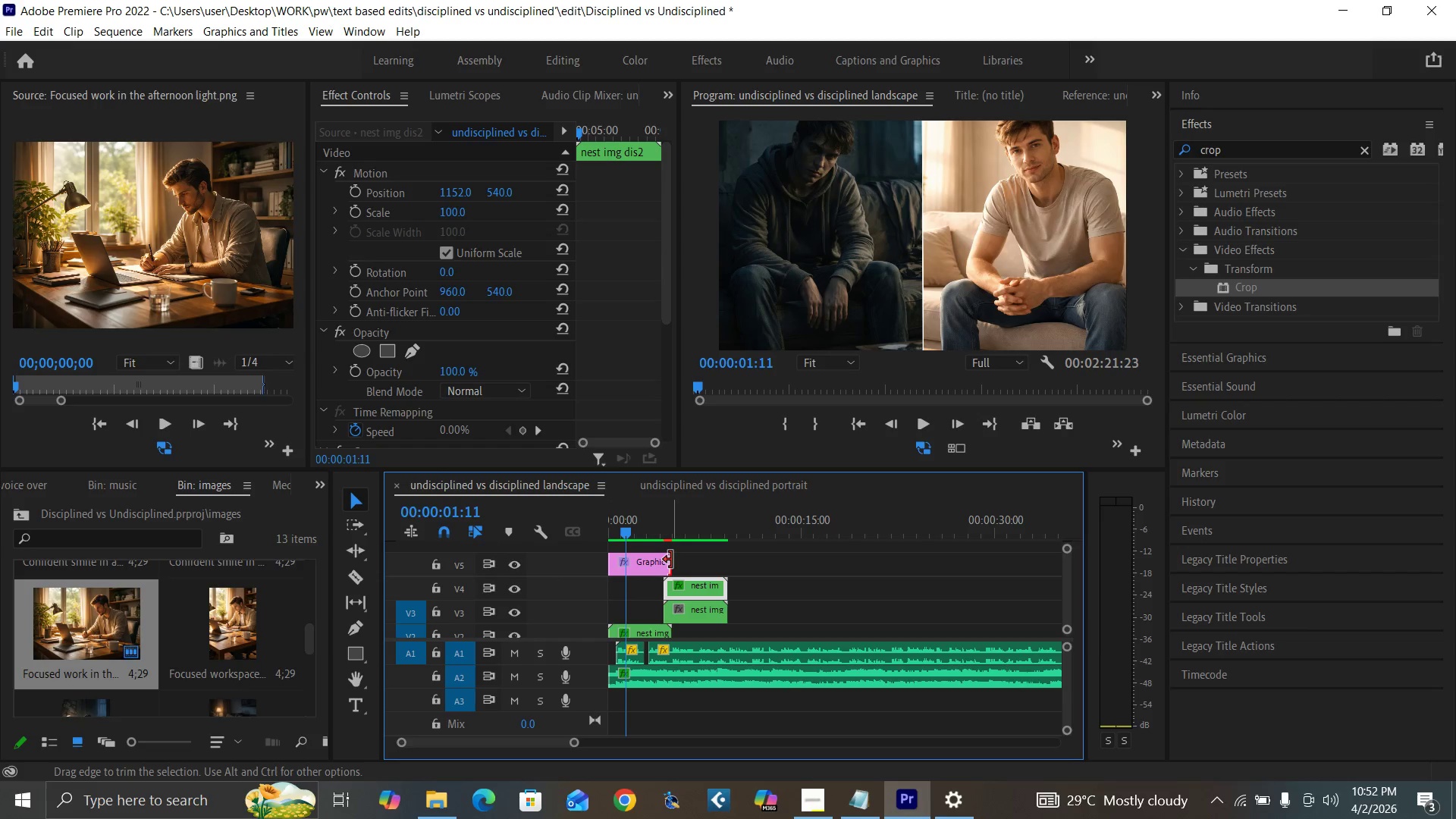 
left_click_drag(start_coordinate=[671, 560], to_coordinate=[726, 569])
 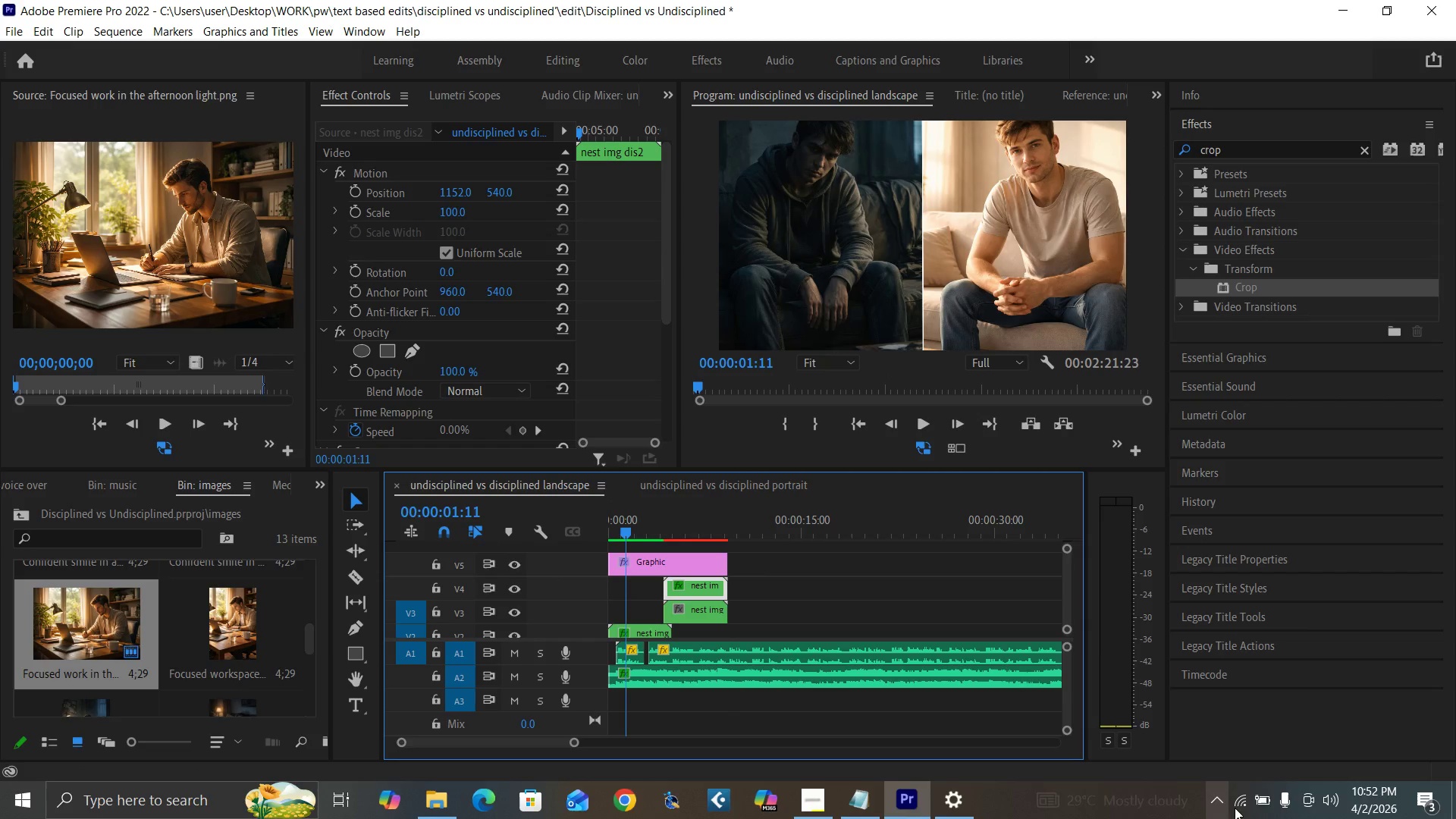 
mouse_move([1225, 799])
 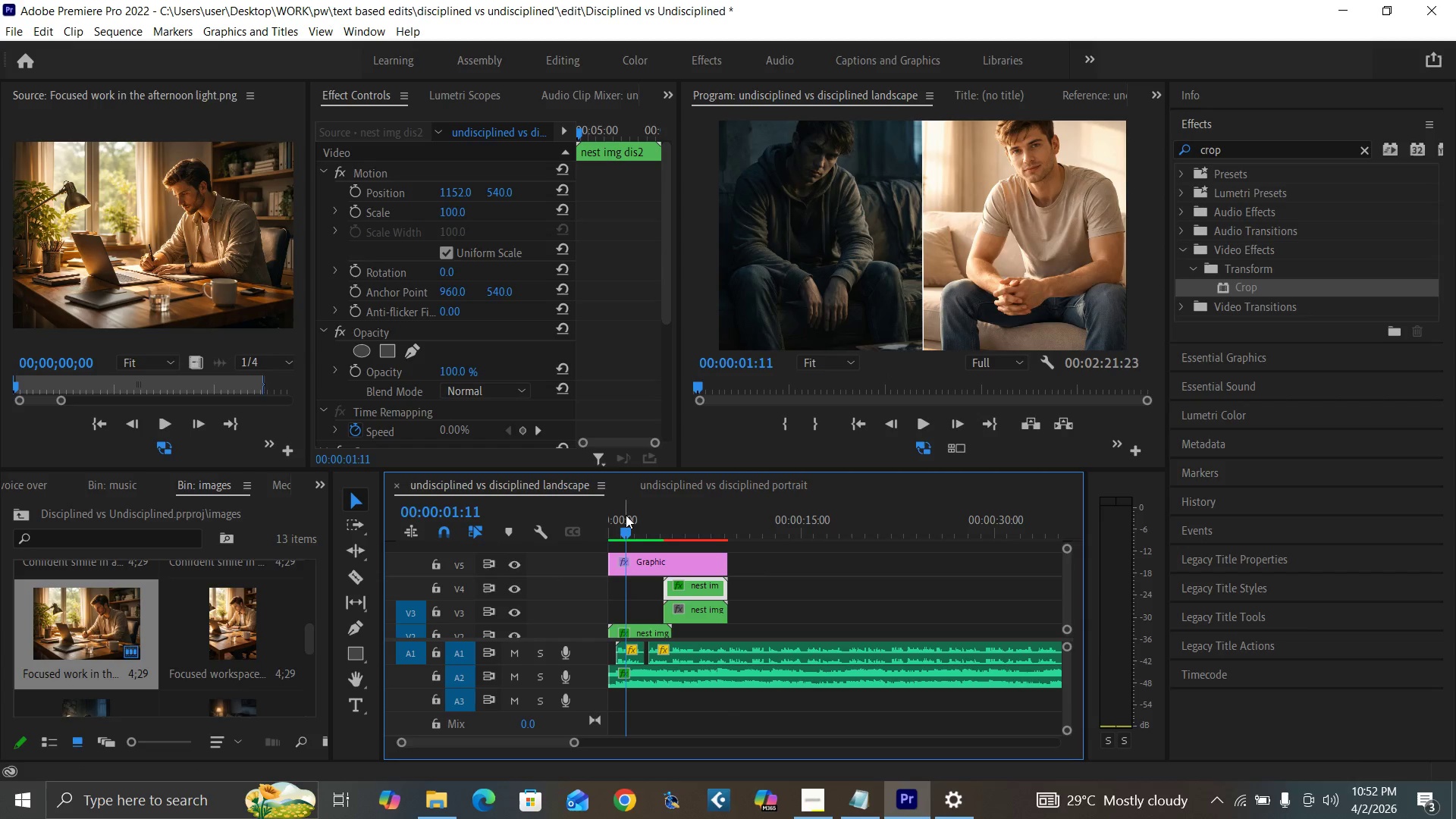 
left_click_drag(start_coordinate=[617, 527], to_coordinate=[593, 549])
 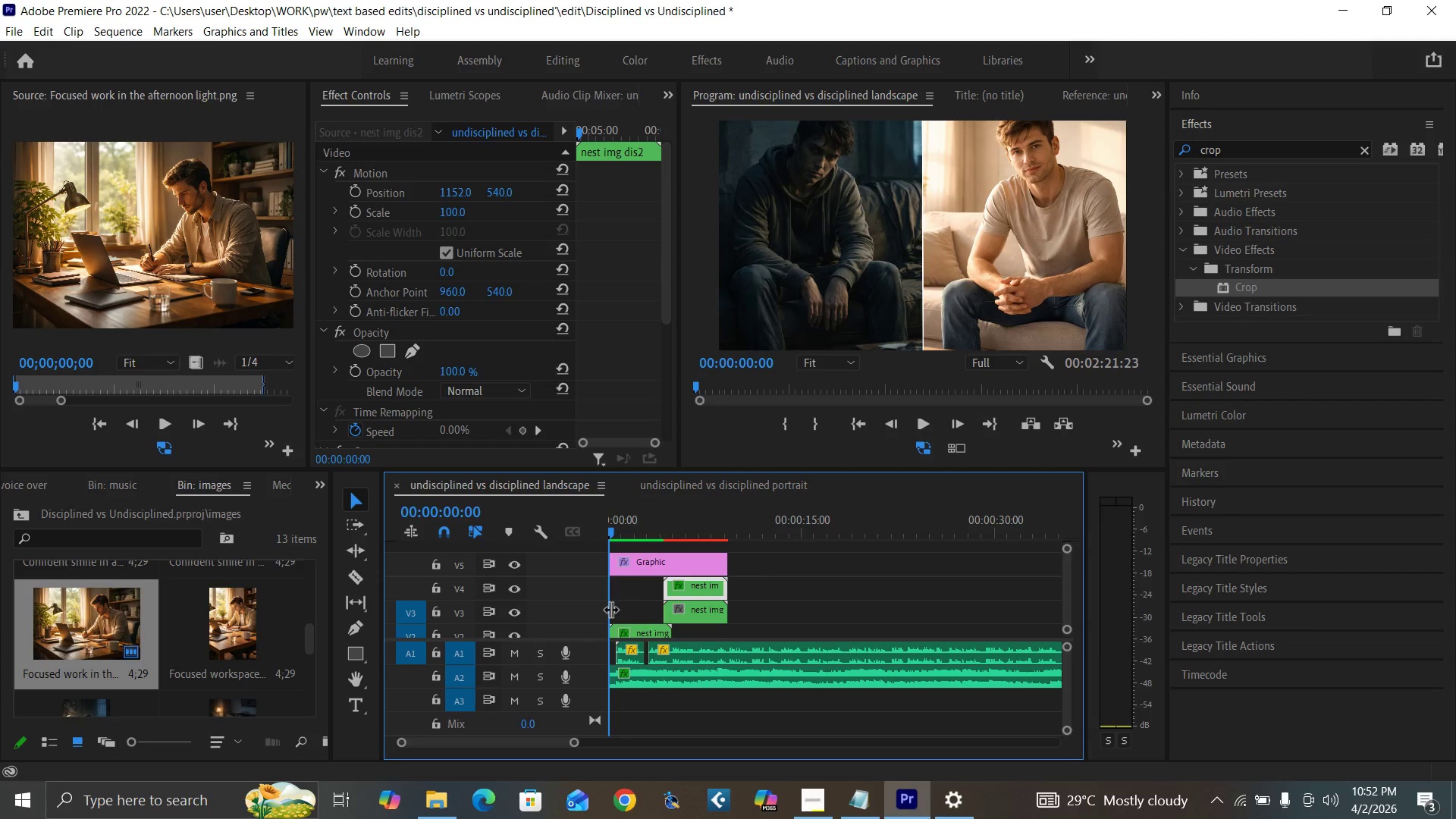 
key(Space)
 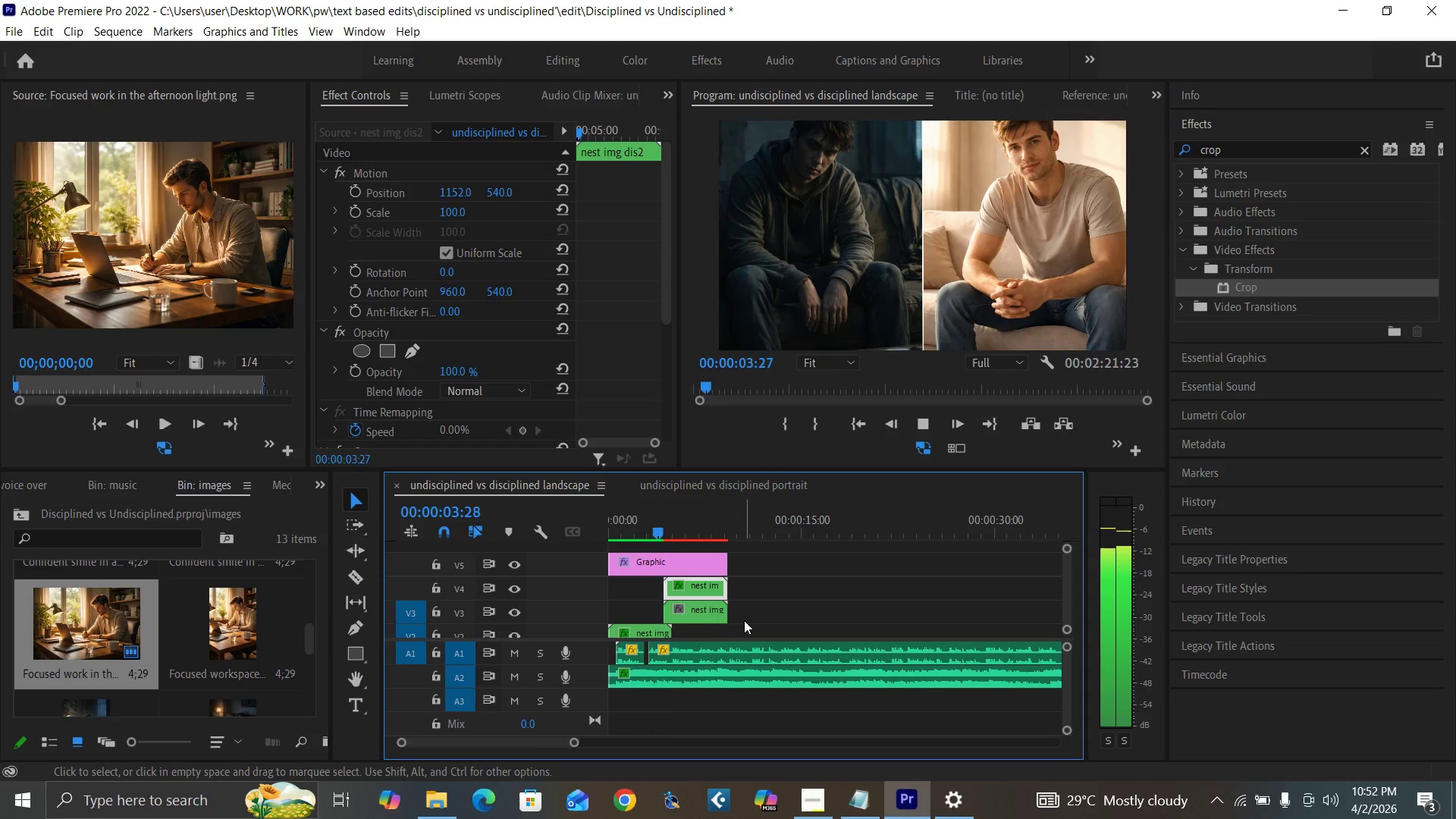 
wait(5.2)
 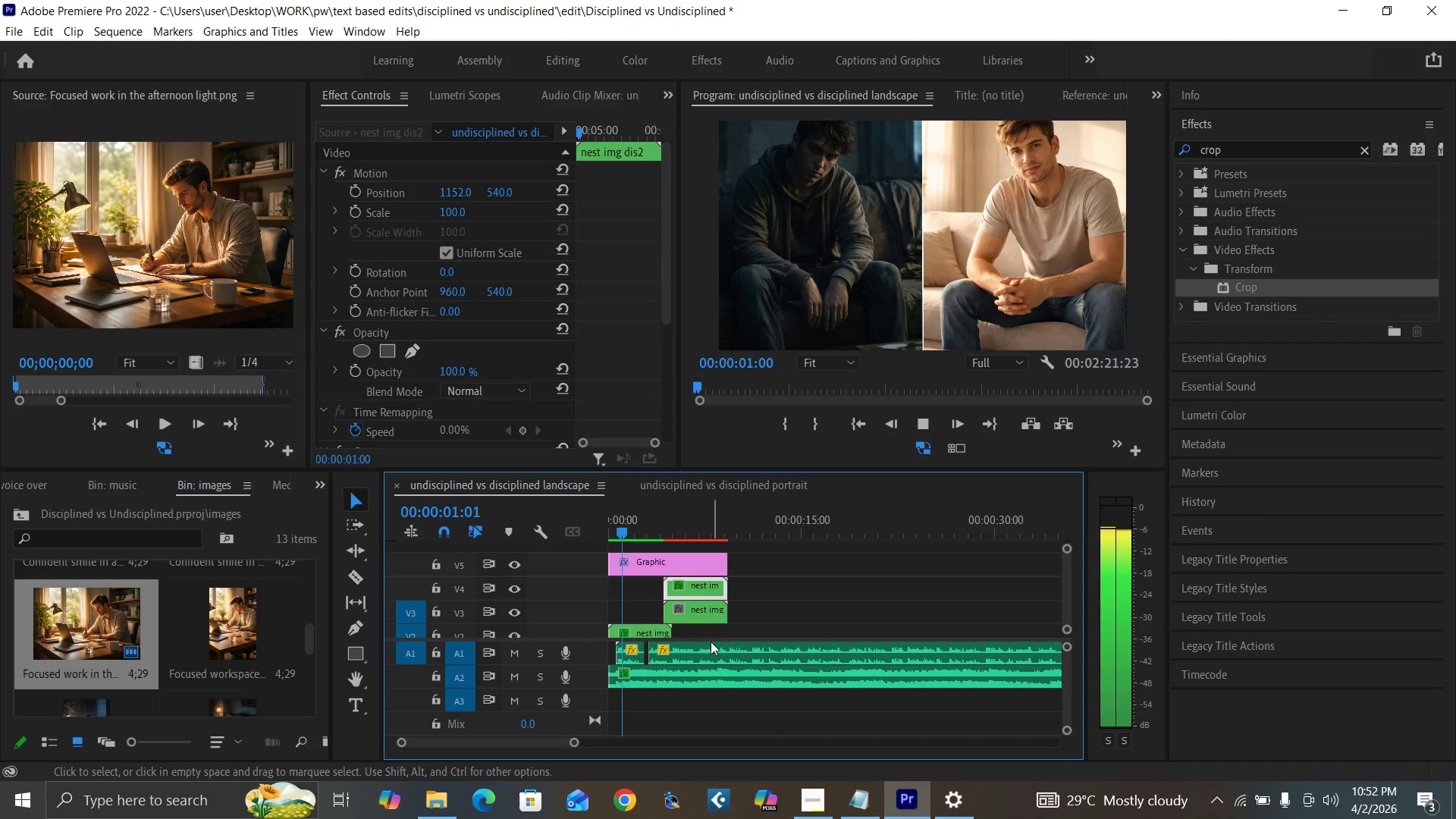 
key(Space)
 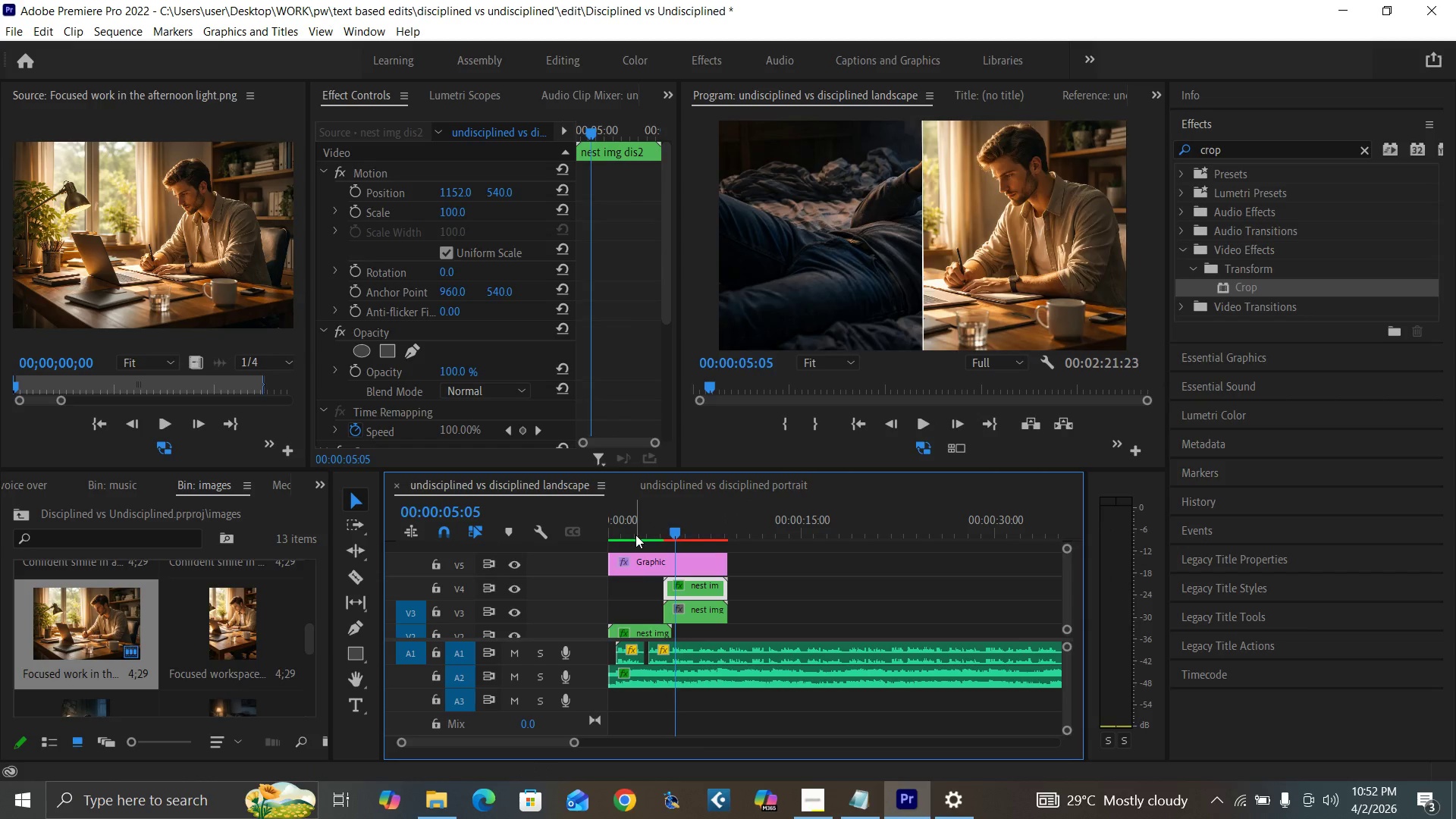 
left_click_drag(start_coordinate=[635, 535], to_coordinate=[589, 572])
 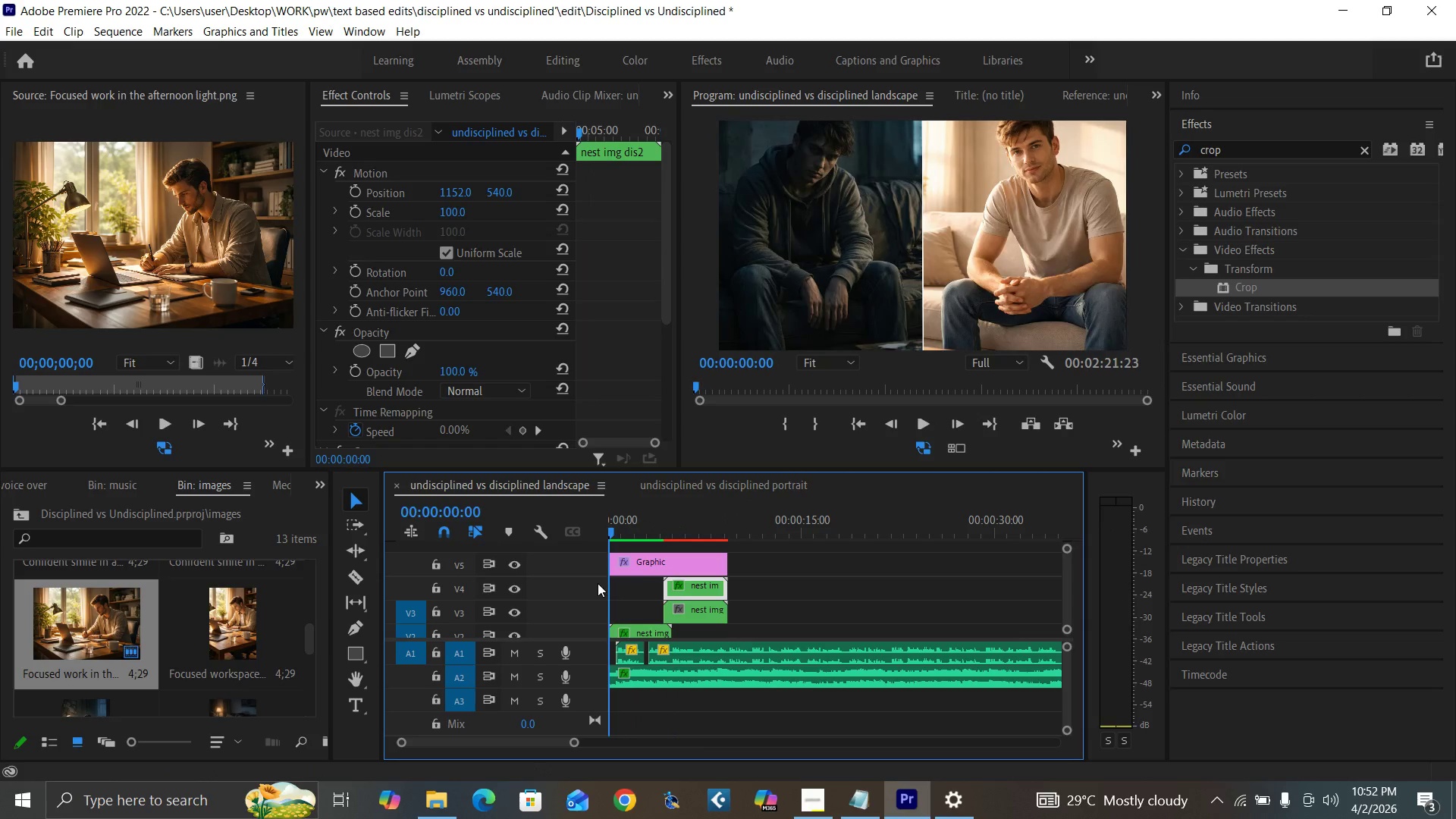 
key(Space)
 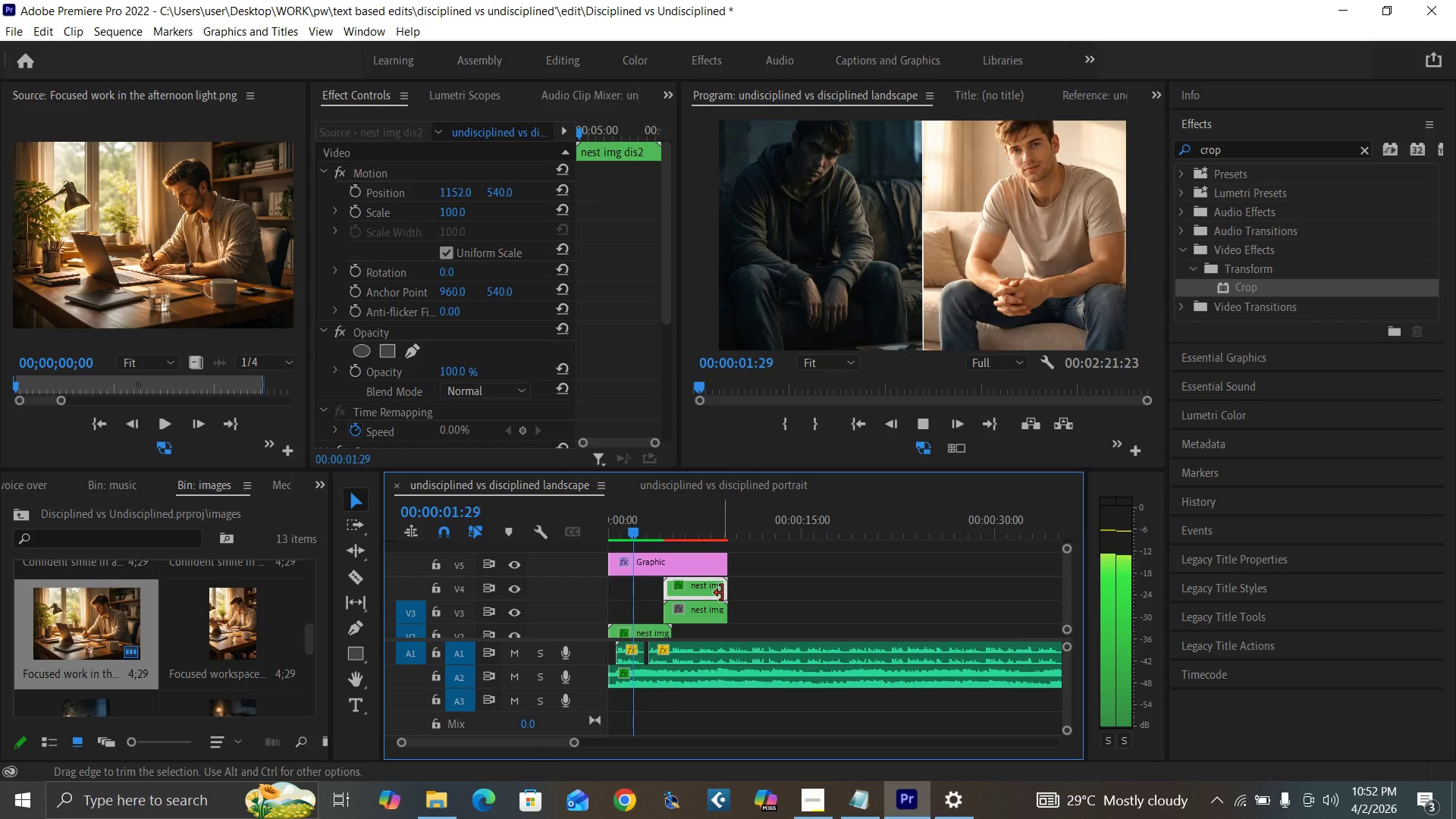 
key(Space)
 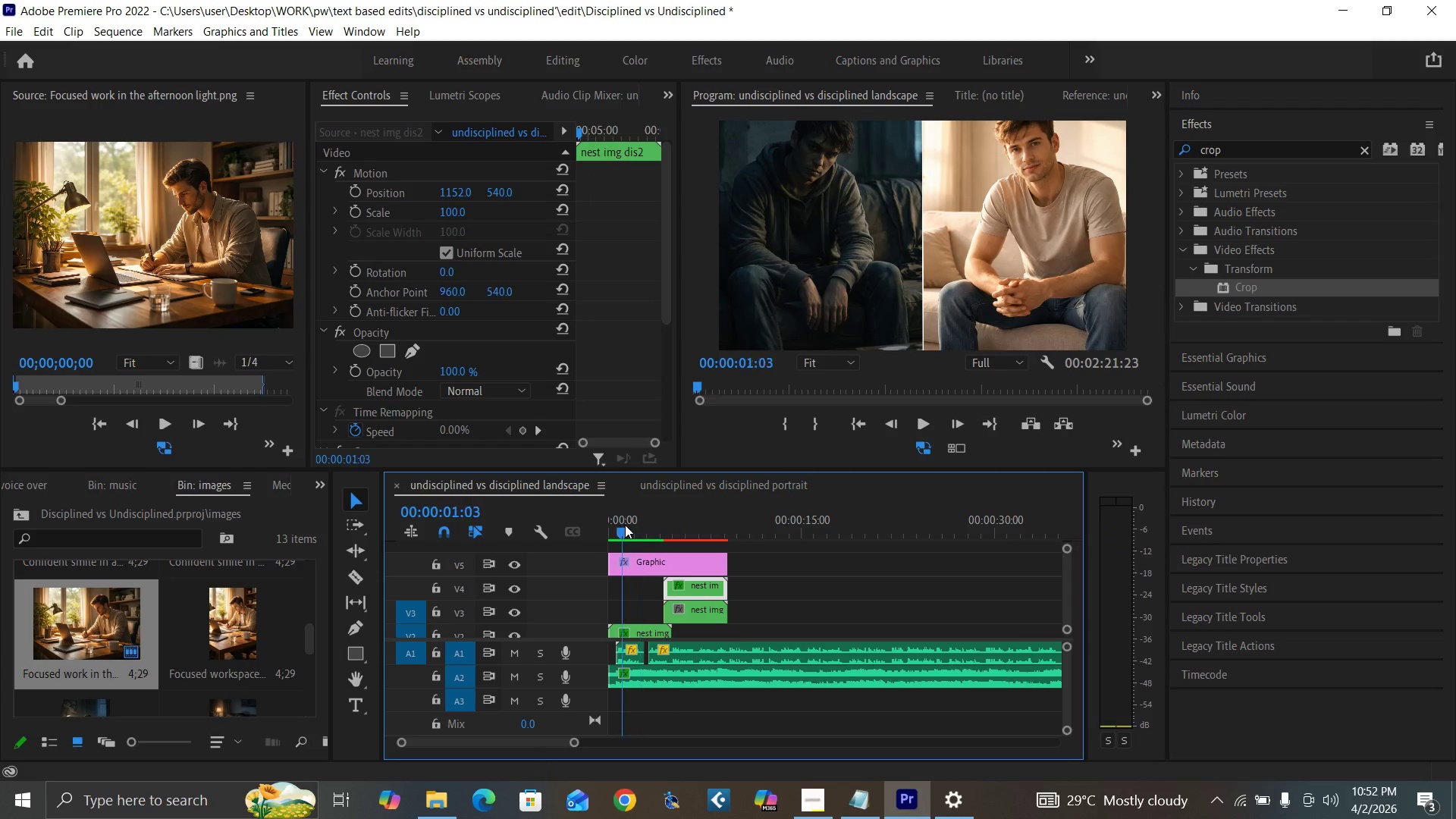 
left_click_drag(start_coordinate=[624, 524], to_coordinate=[587, 560])
 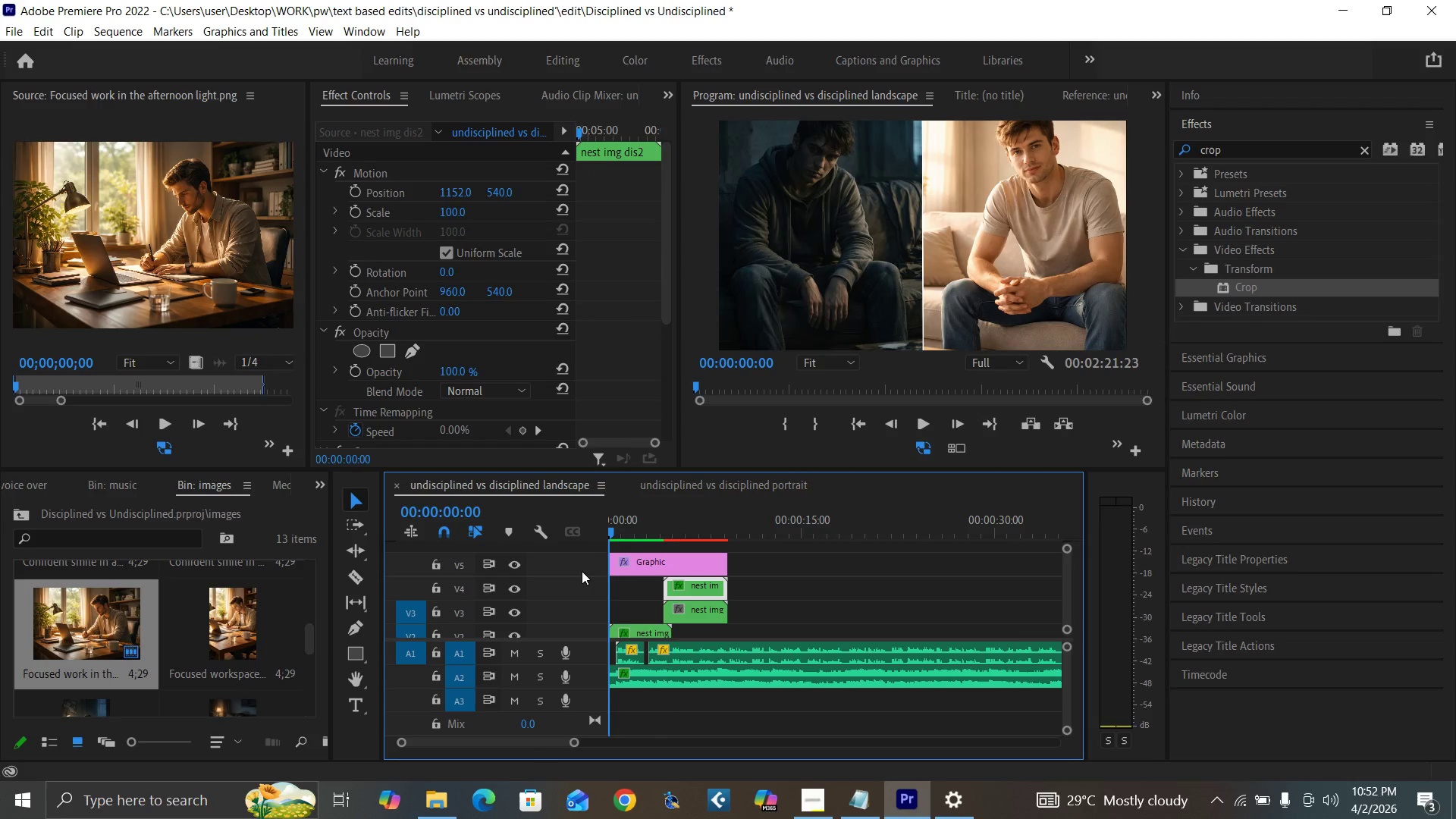 
key(Control+Backquote)
 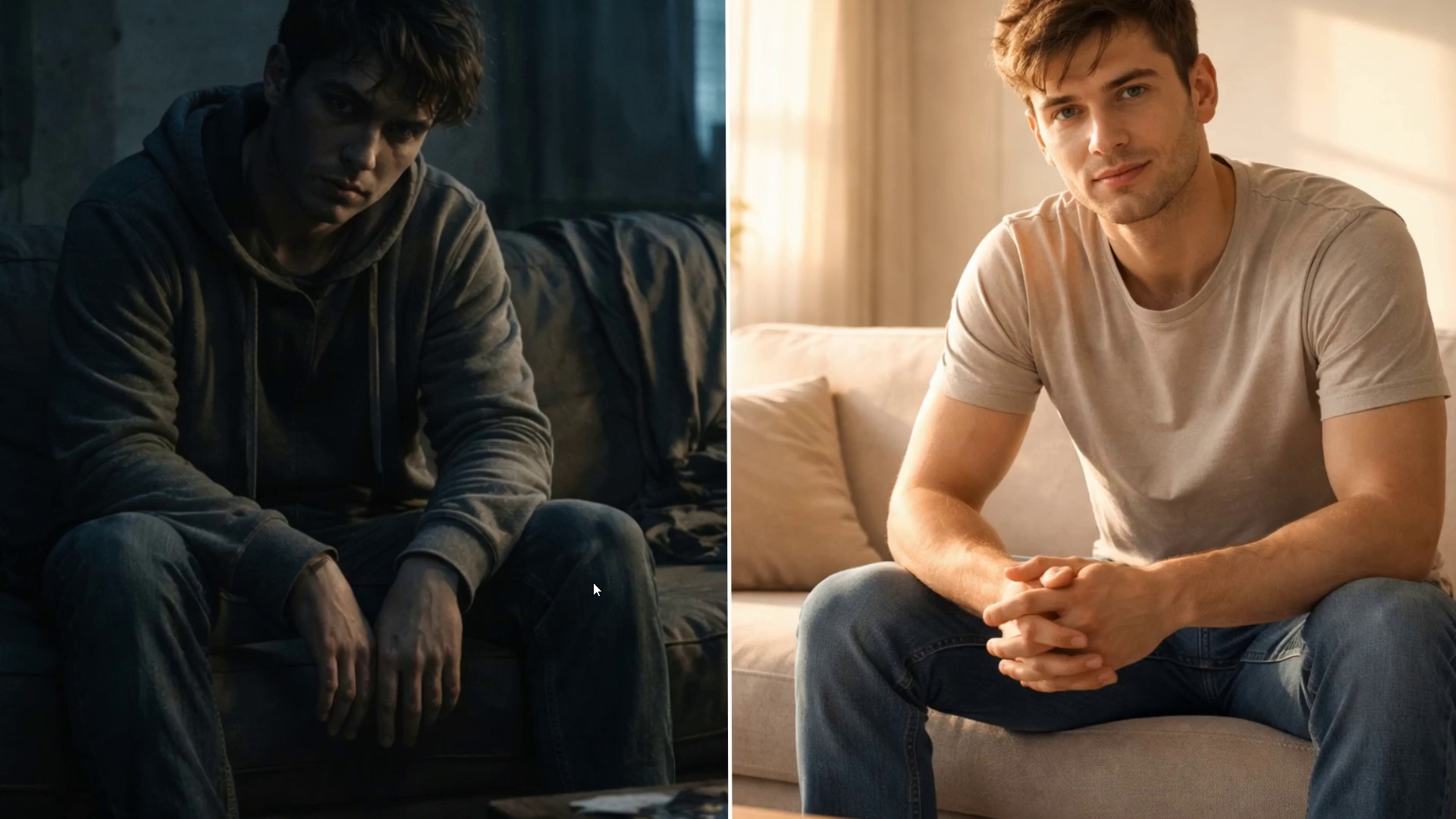 
key(Space)
 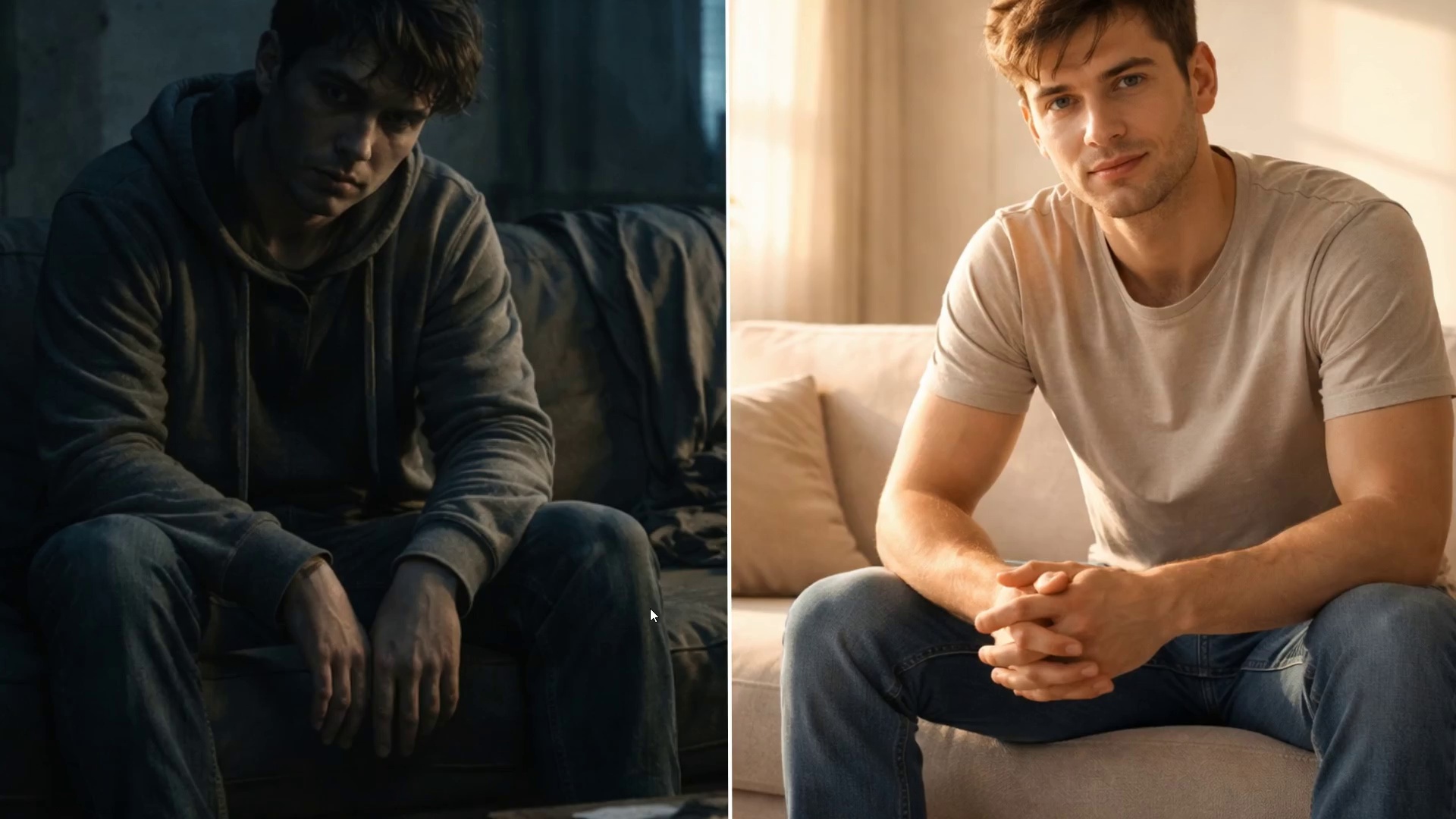 
key(Space)
 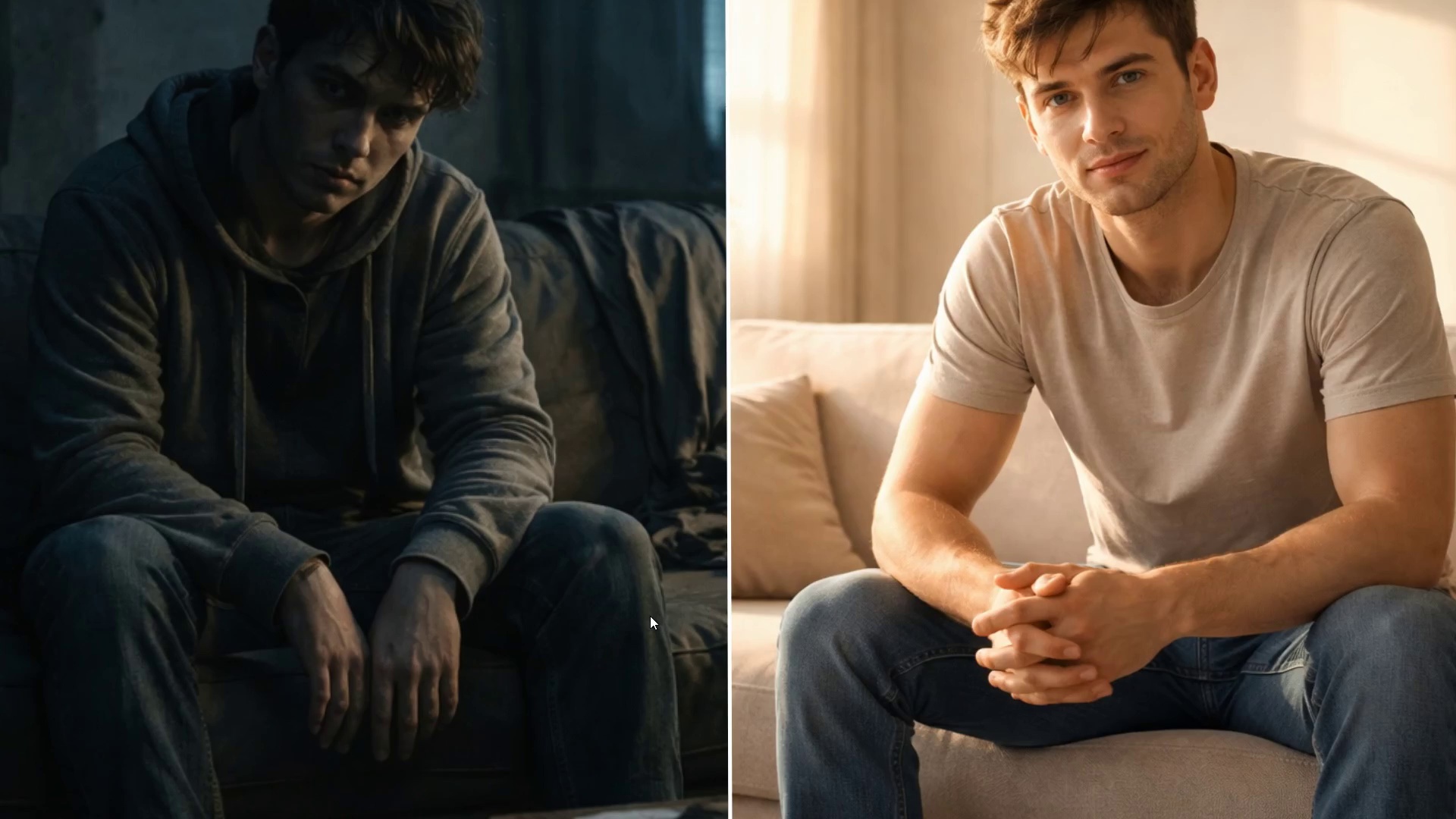 
key(Control+Backquote)
 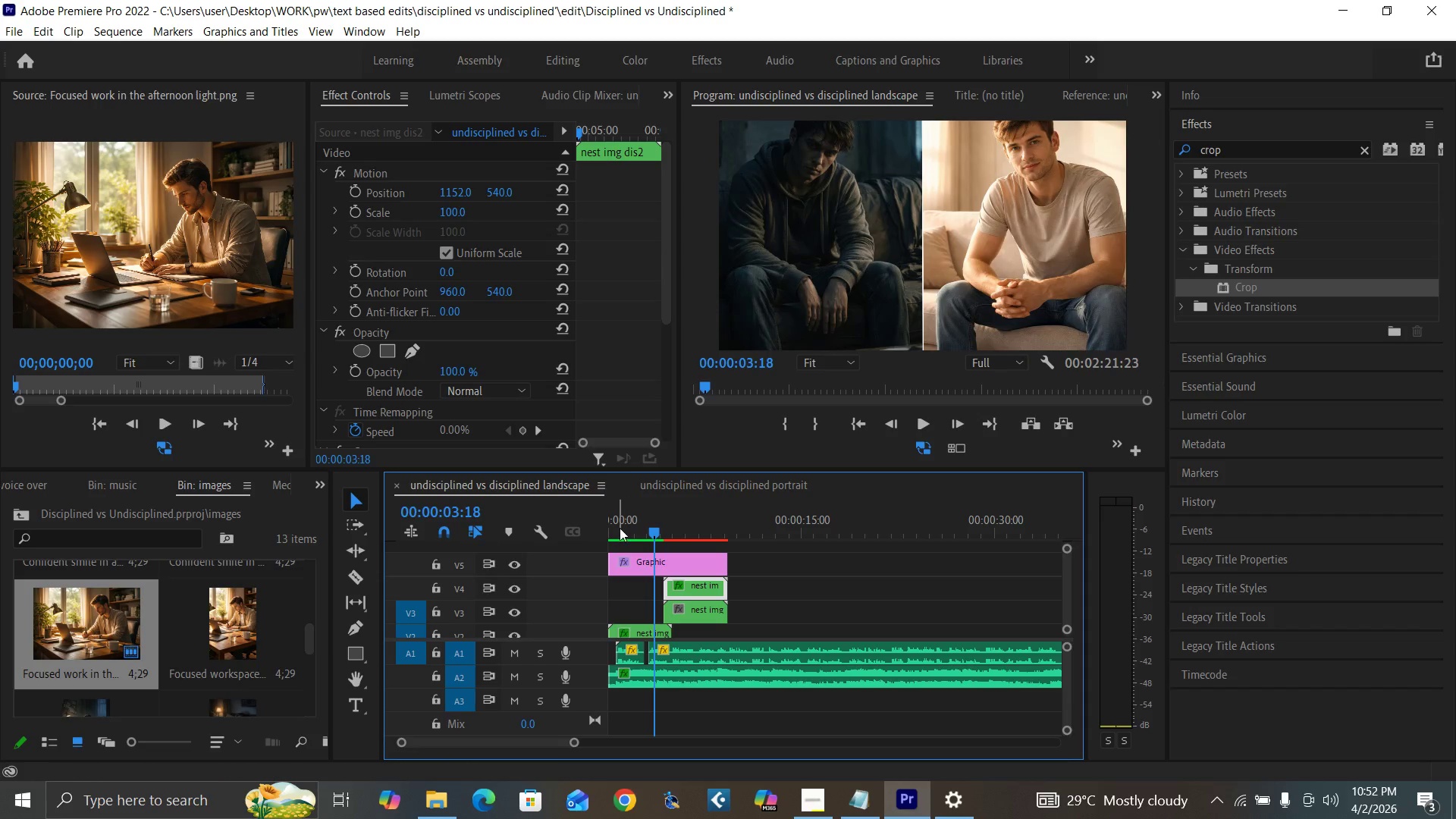 
left_click_drag(start_coordinate=[620, 527], to_coordinate=[592, 562])
 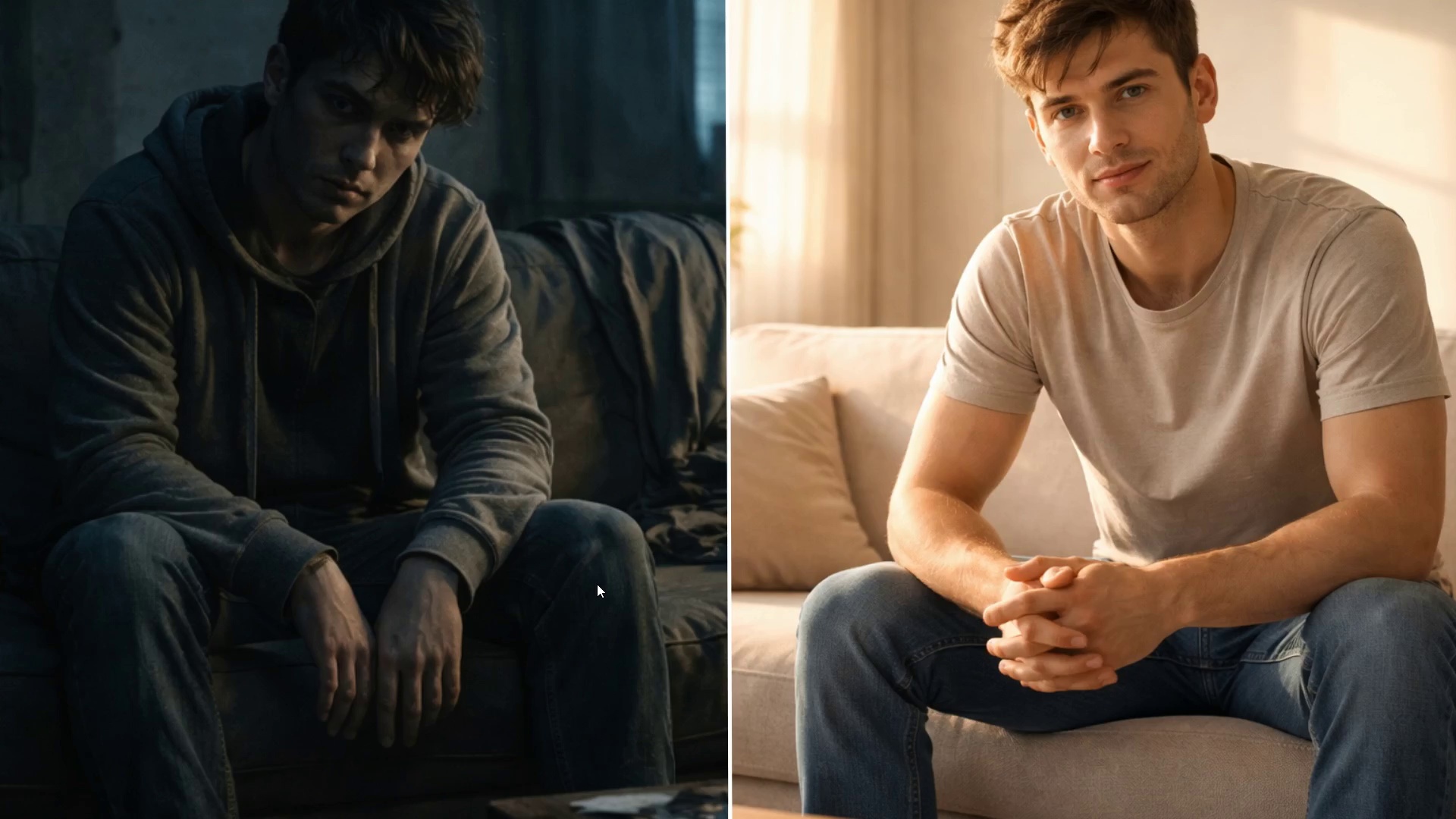 
hold_key(key=ControlLeft, duration=0.58)
 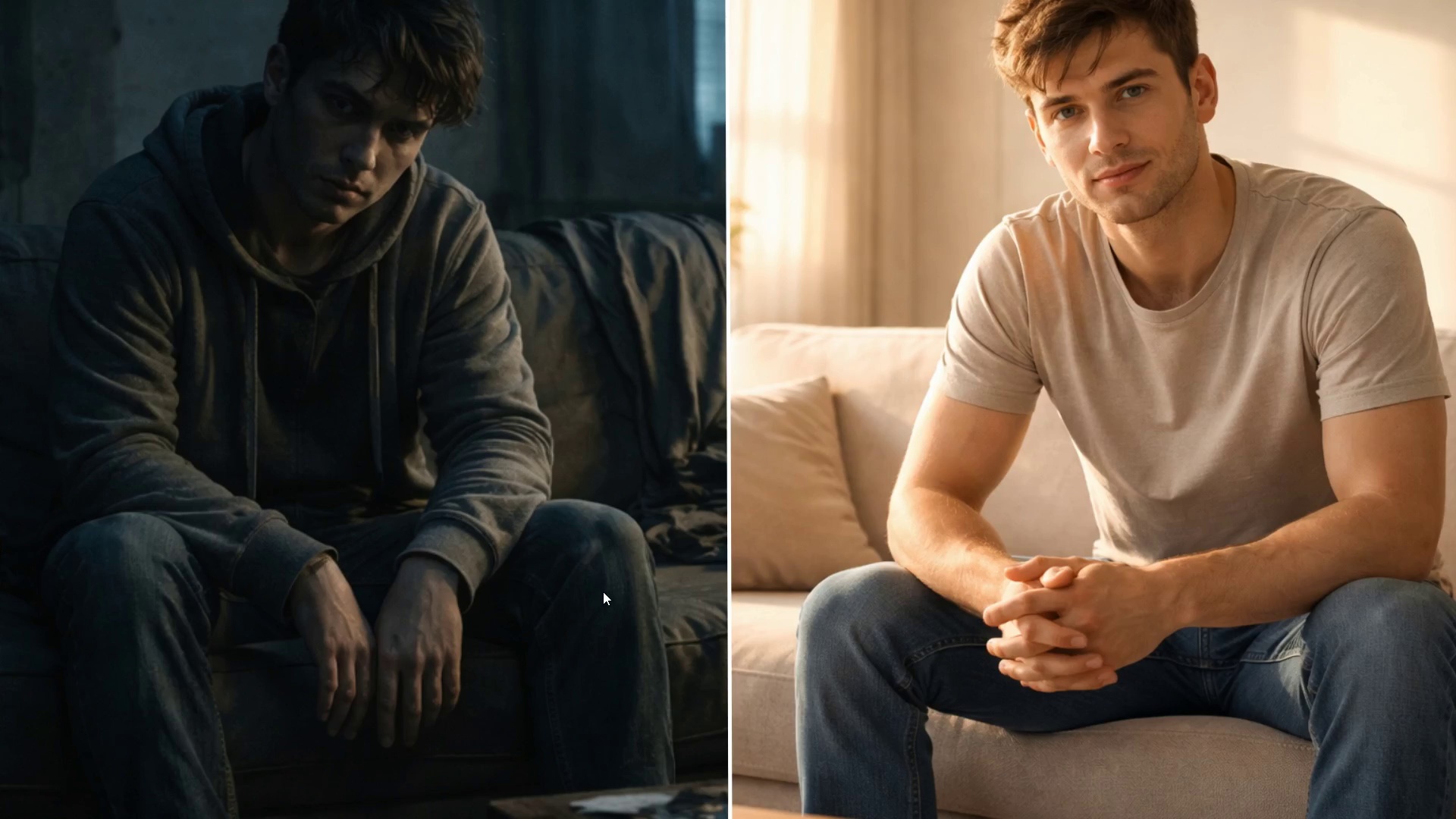 
hold_key(key=Backquote, duration=0.34)
 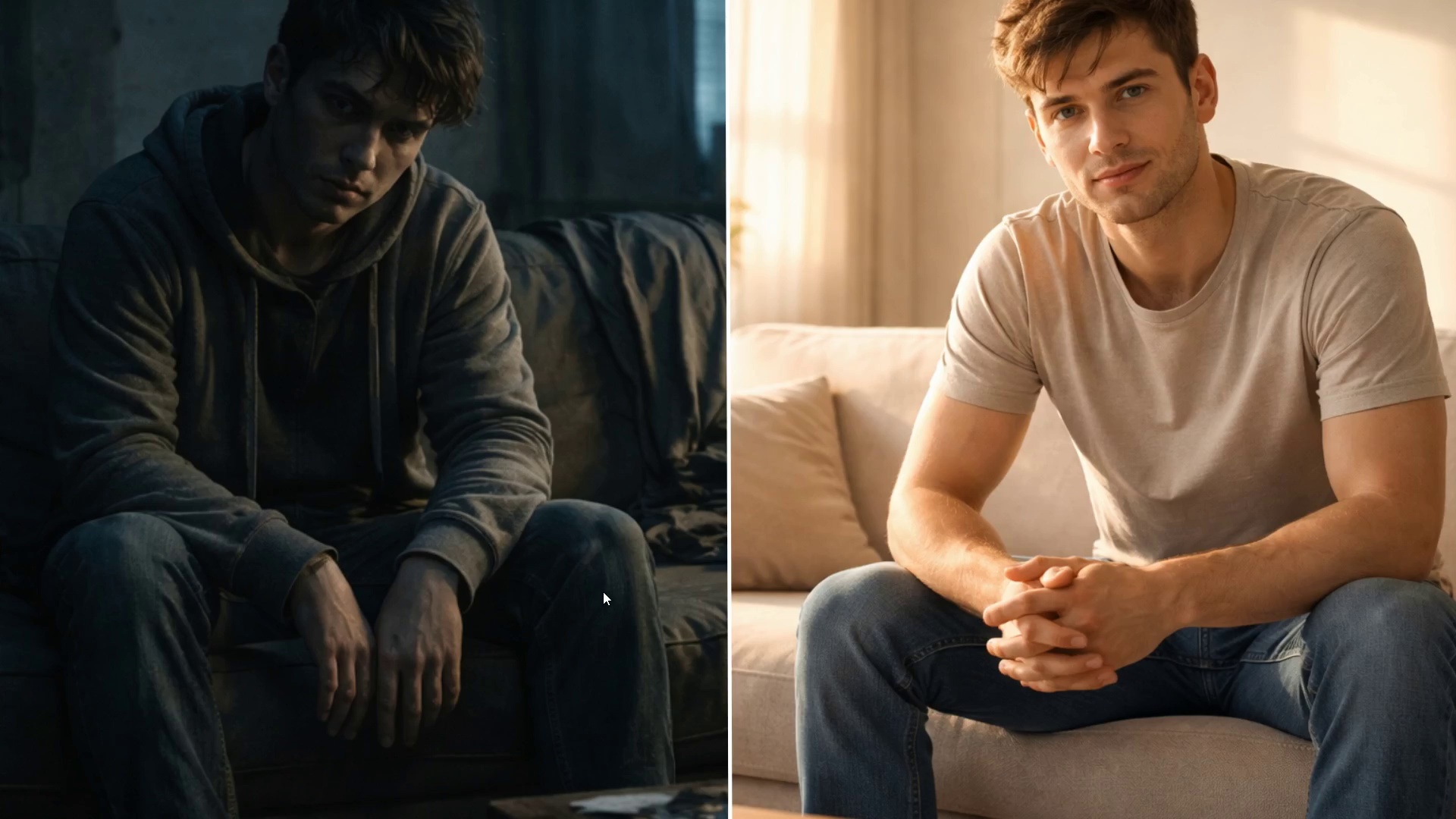 
key(Space)
 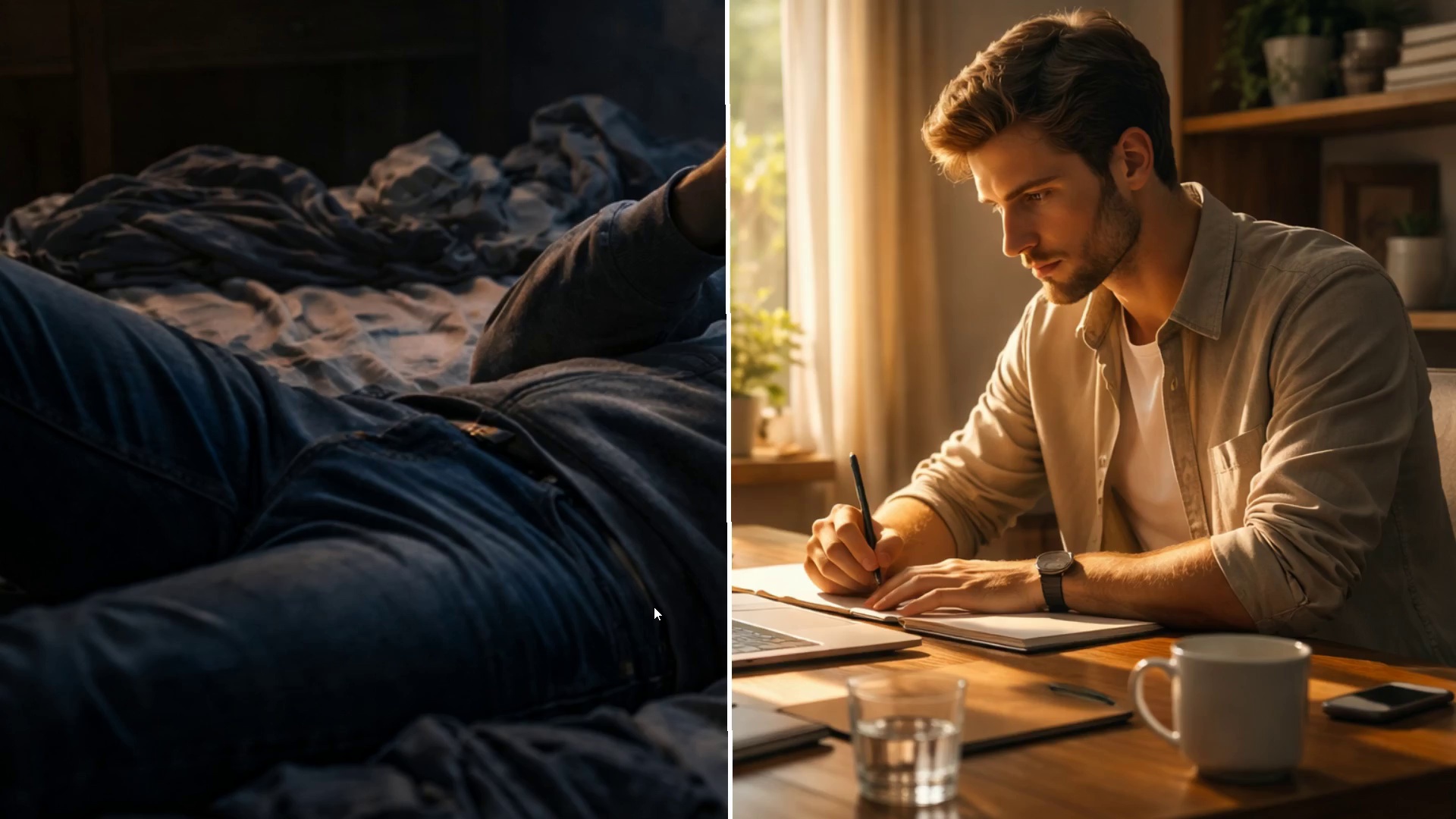 
wait(5.83)
 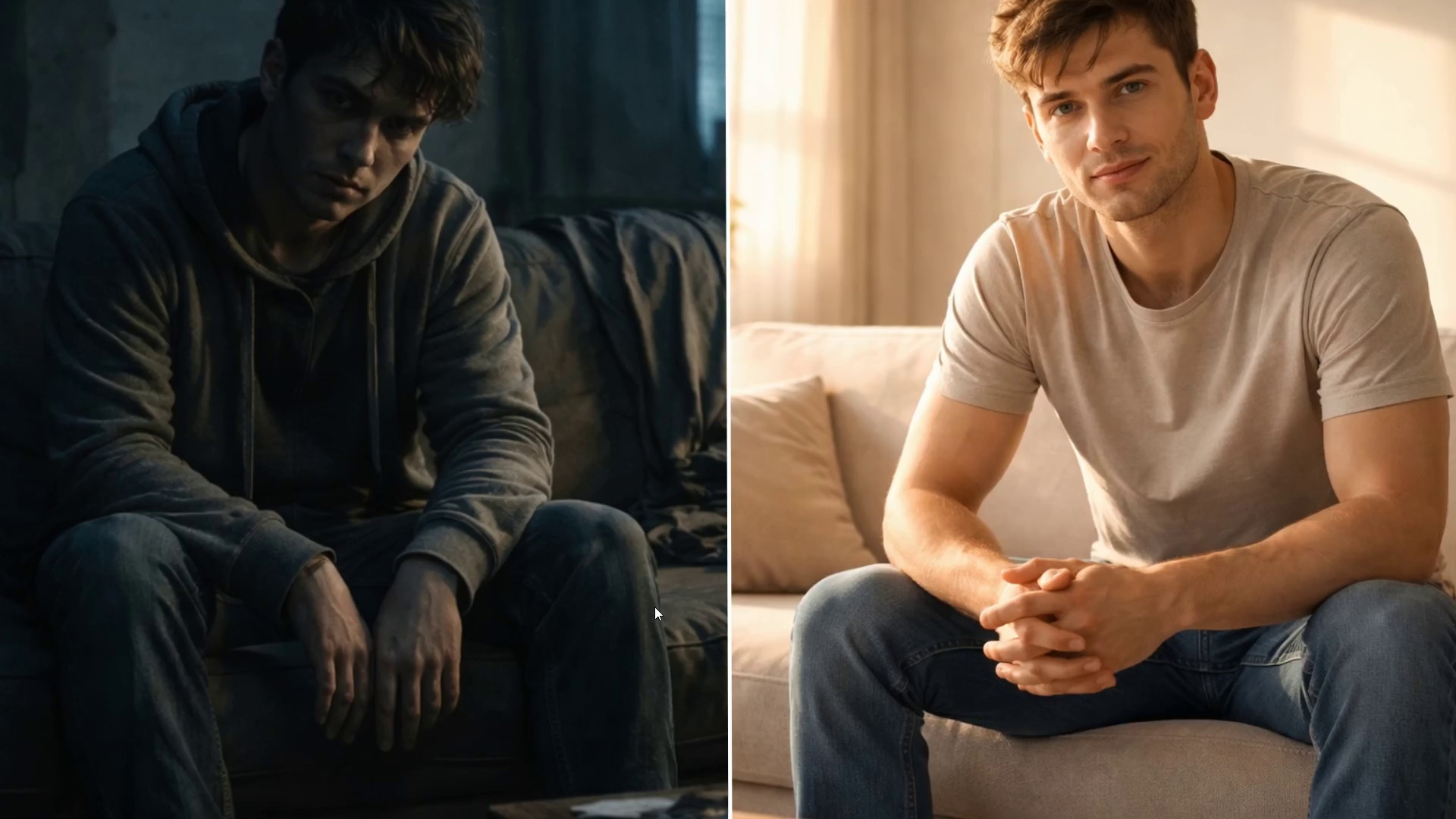 
key(Space)
 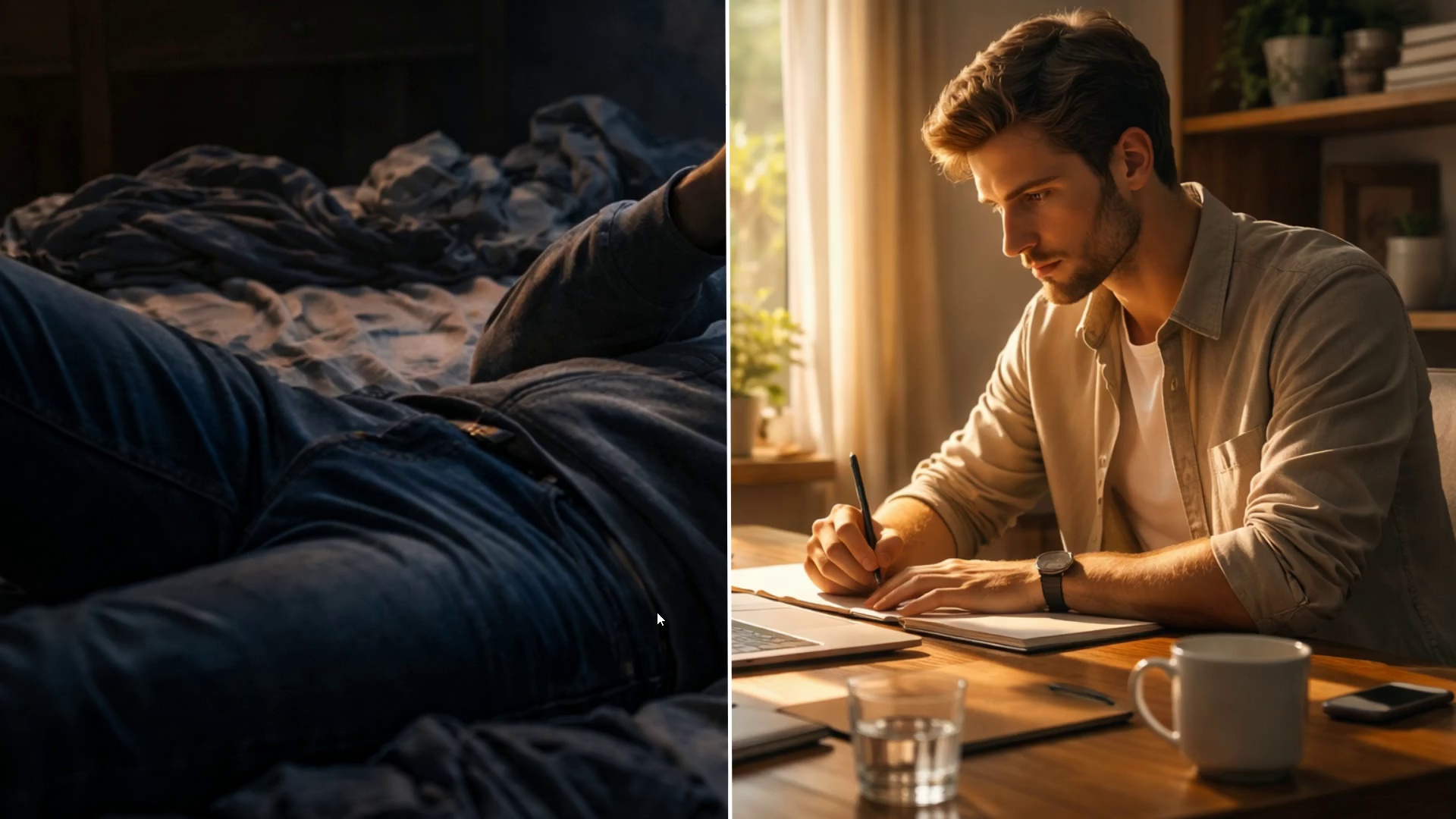 
hold_key(key=ControlLeft, duration=1.52)
 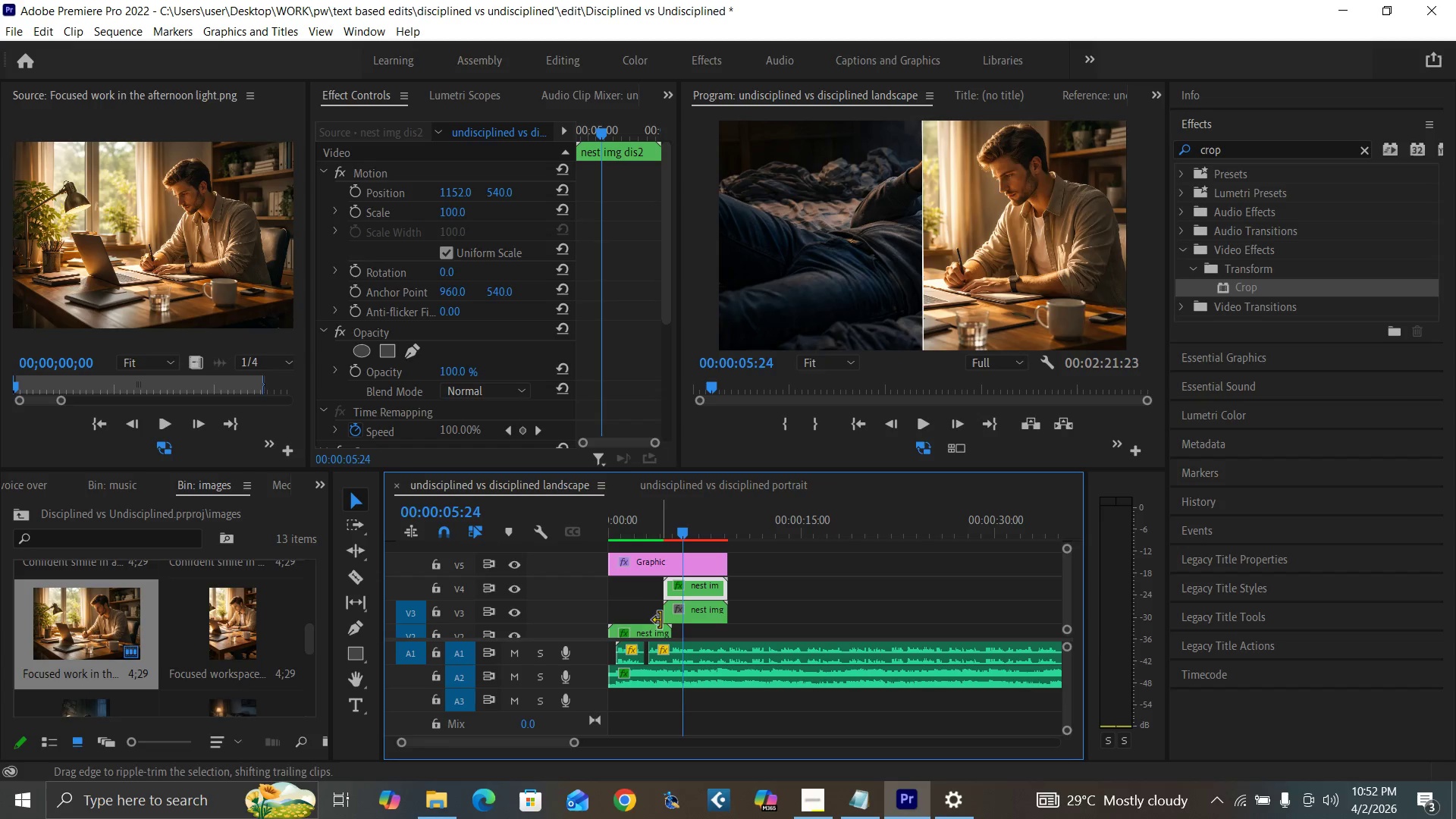 
key(Control+Backquote)
 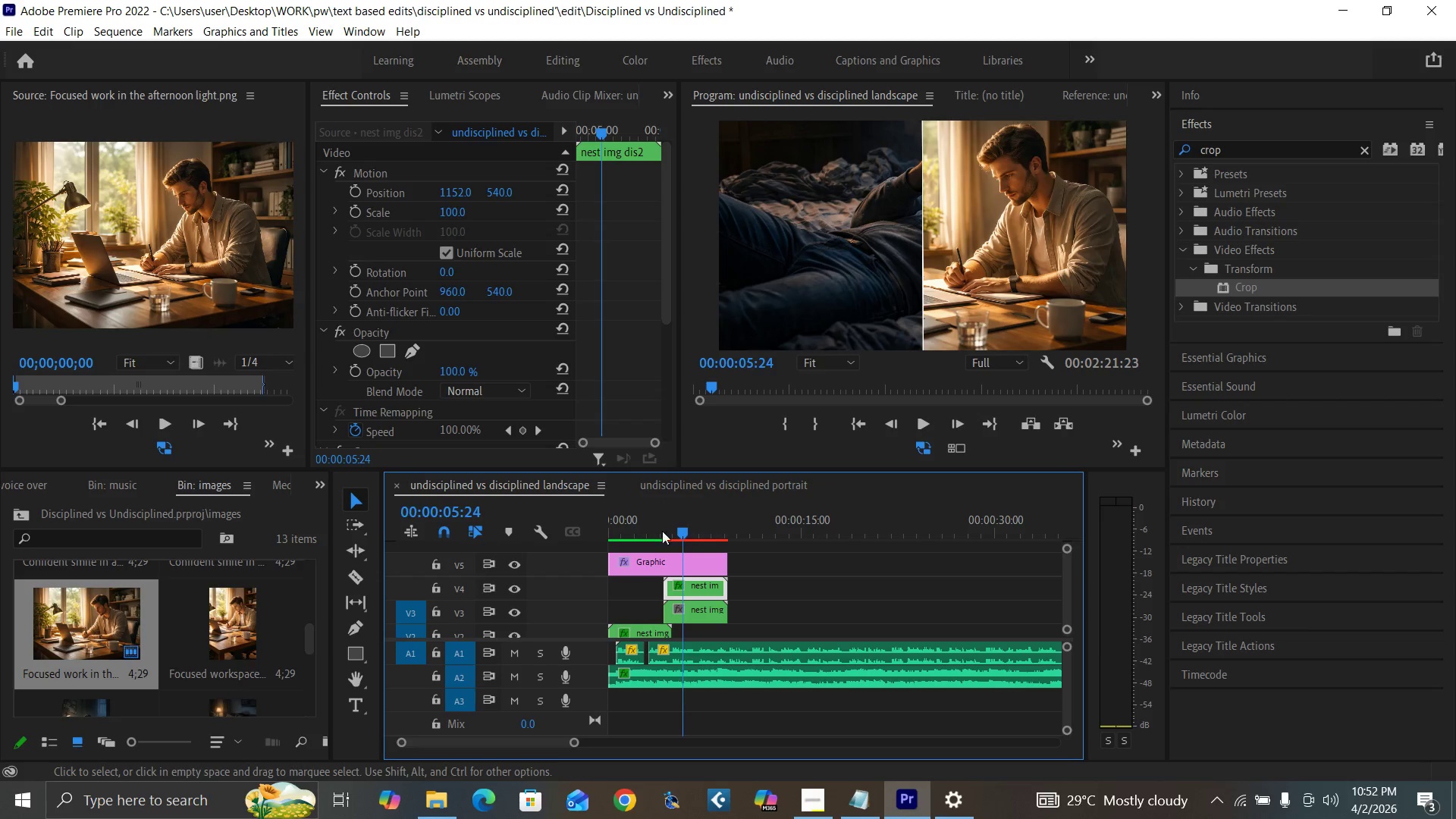 
left_click([650, 529])
 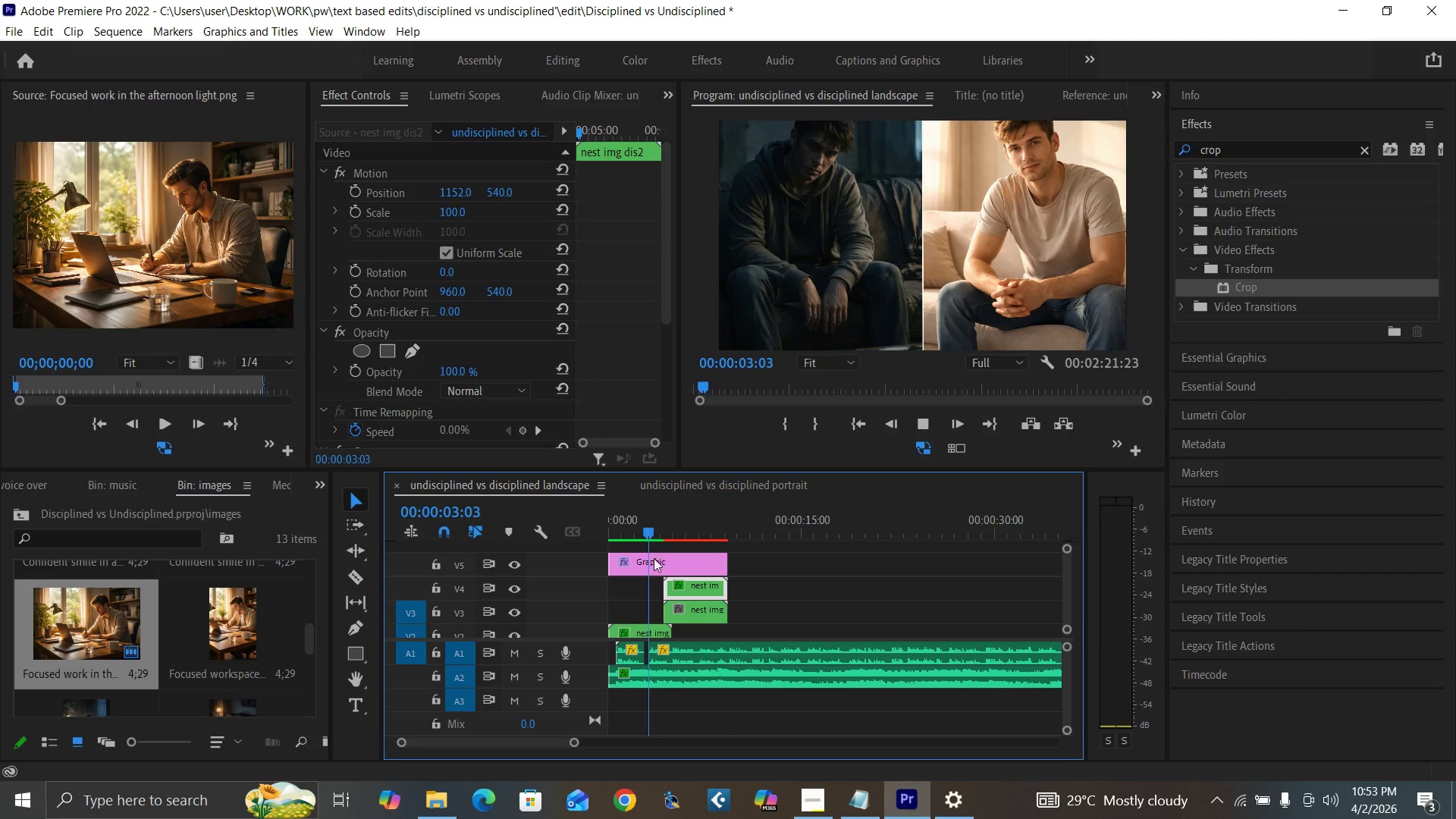 
key(Space)
 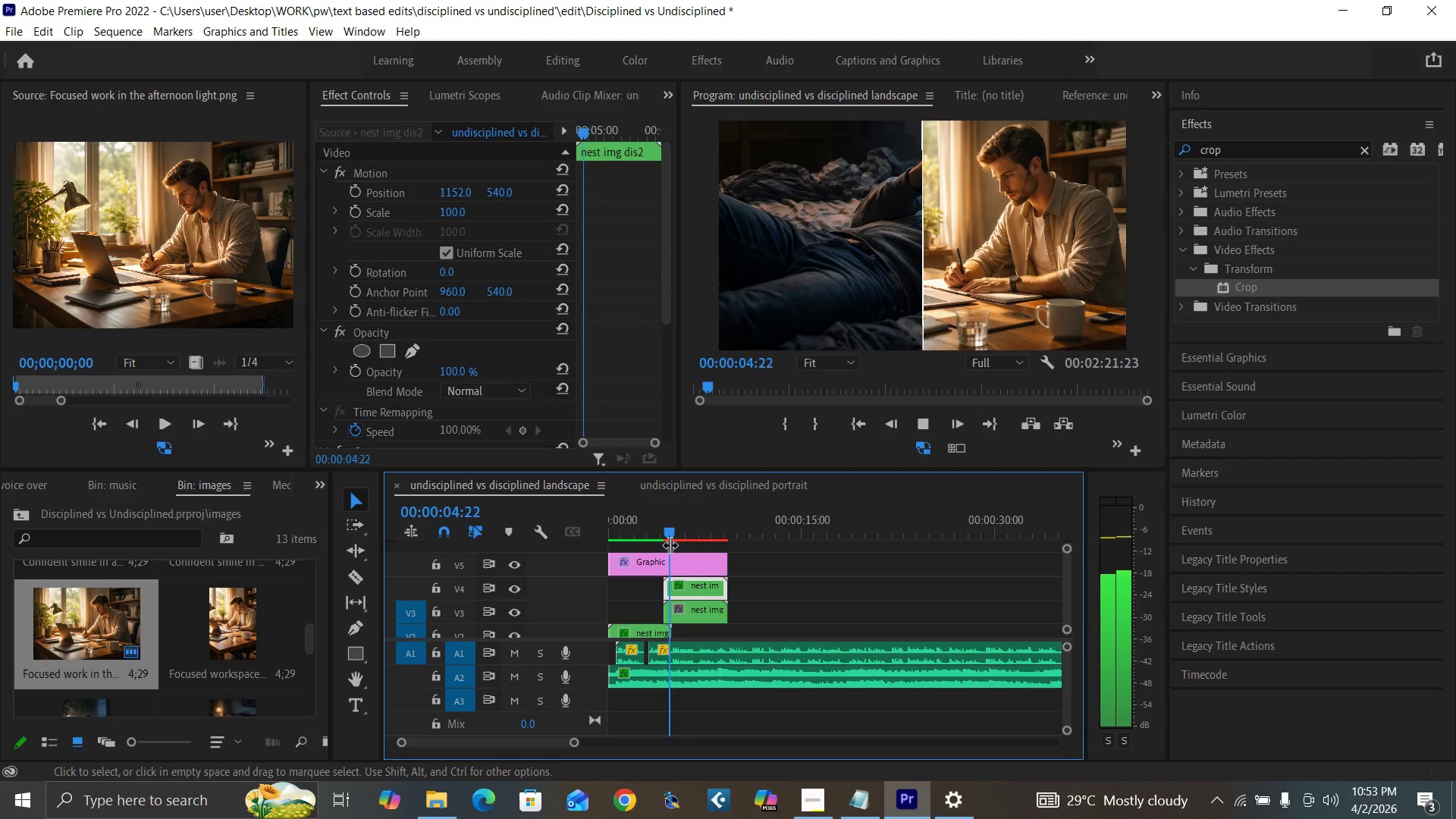 
left_click([647, 531])
 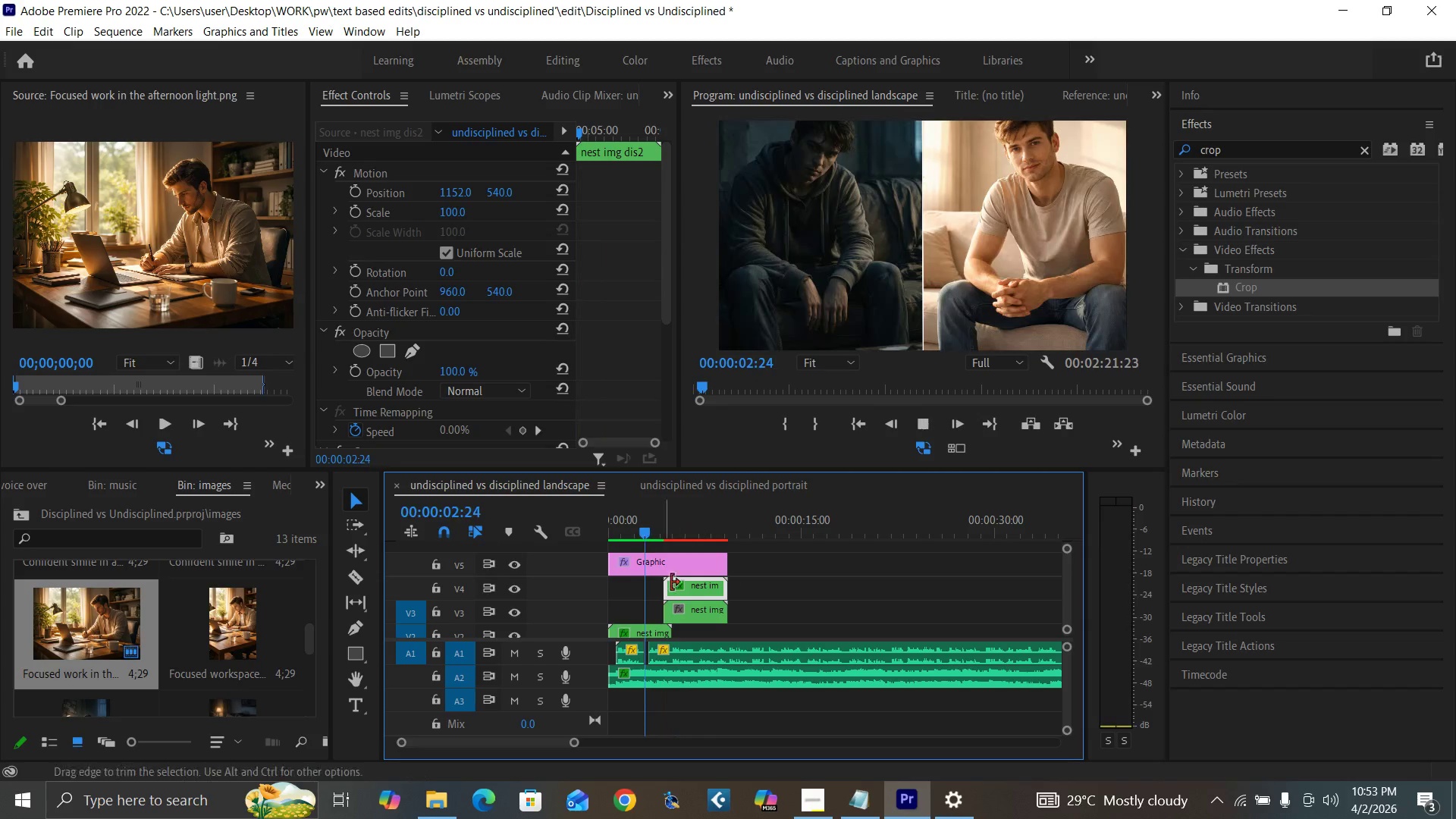 
key(Space)
 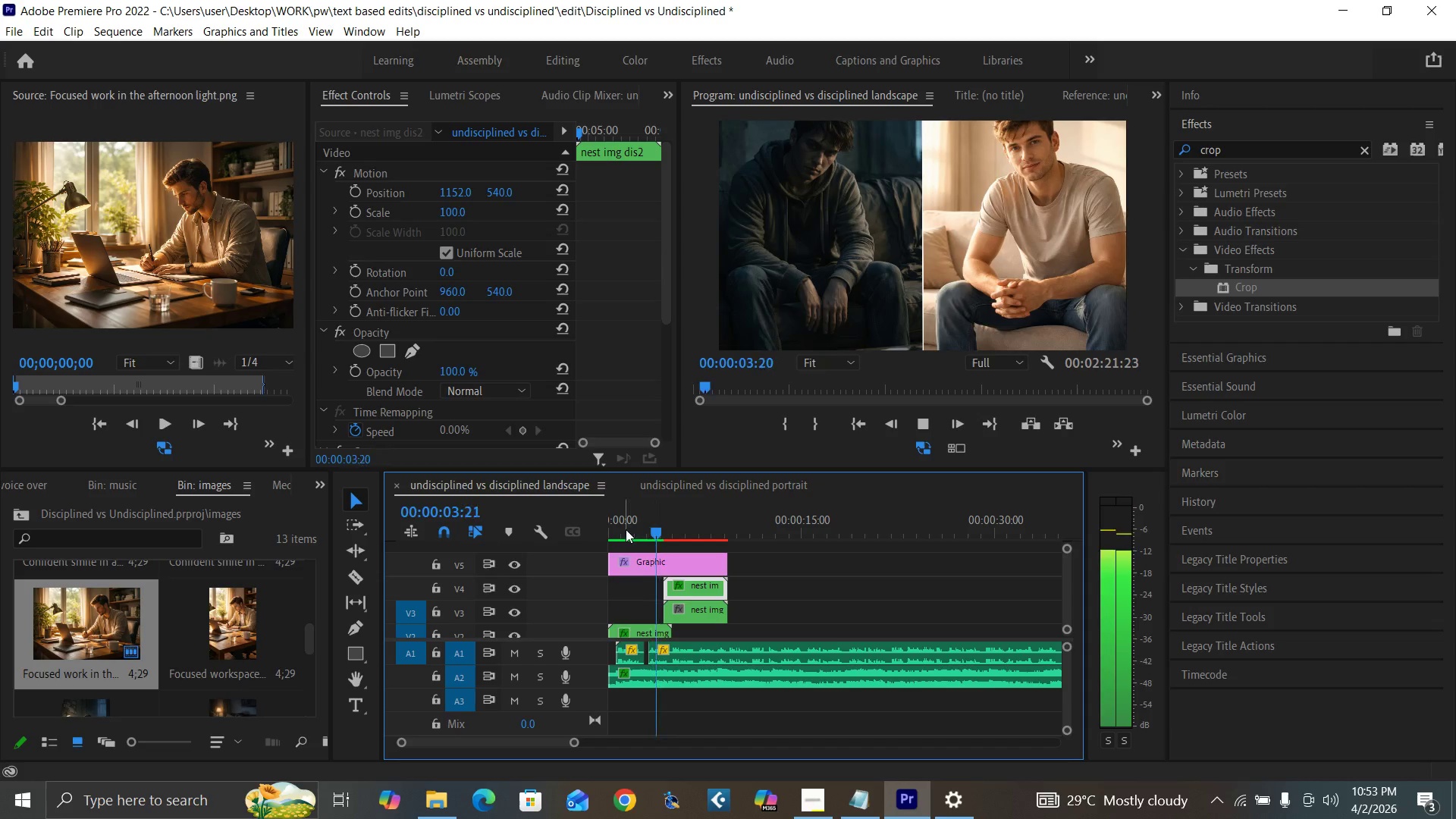 
left_click_drag(start_coordinate=[624, 529], to_coordinate=[587, 563])
 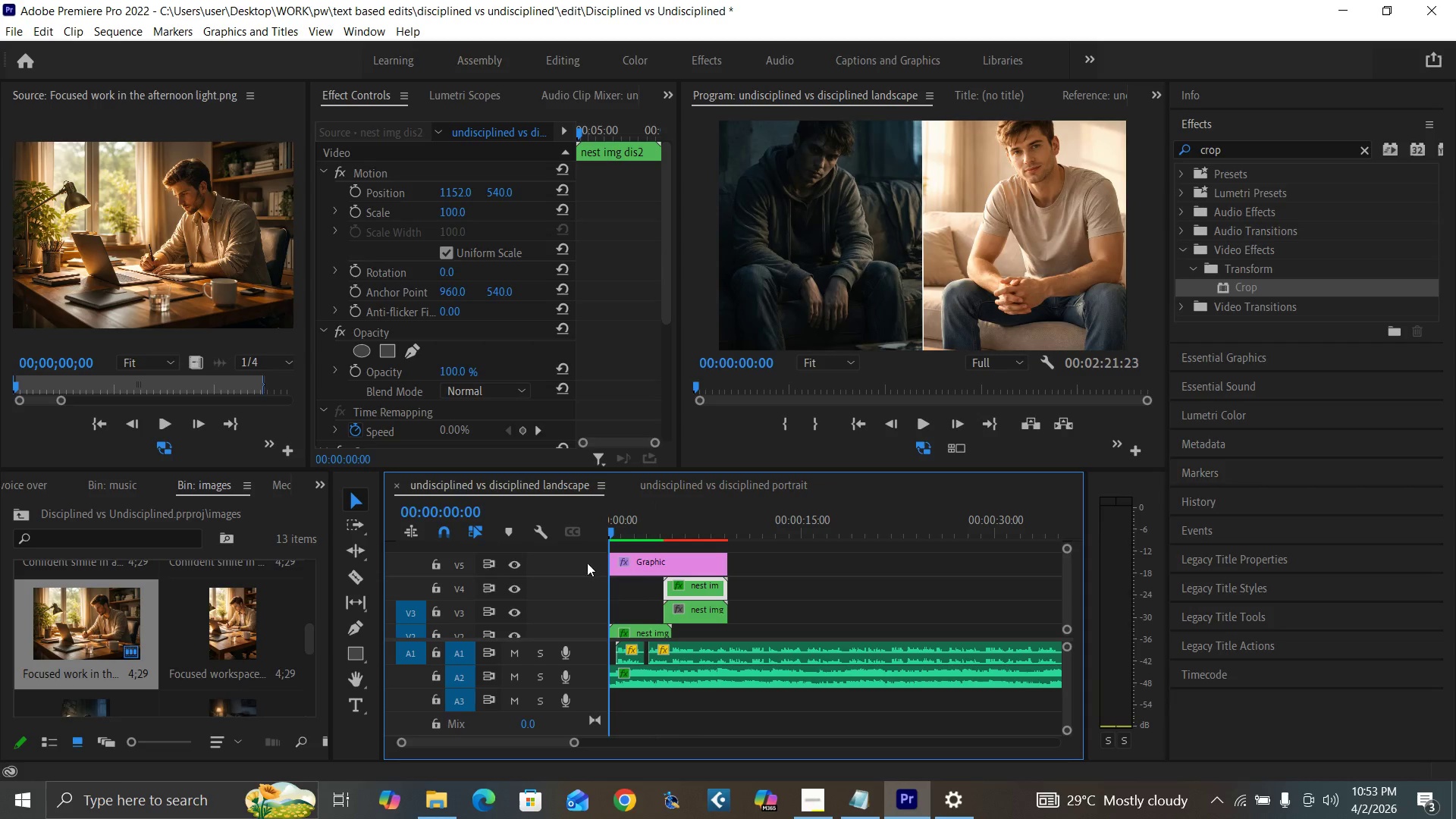 
key(Space)
 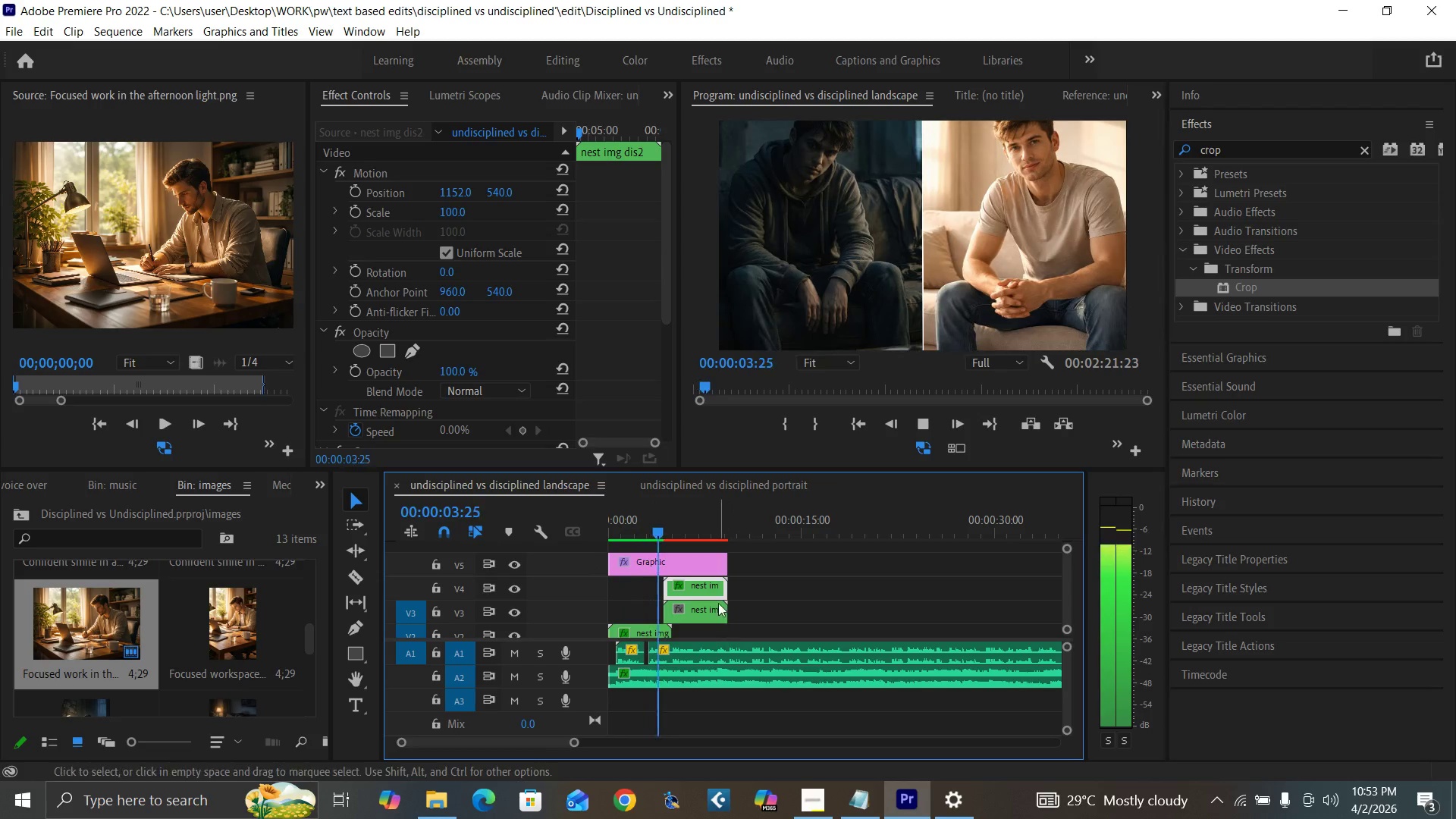 
wait(5.41)
 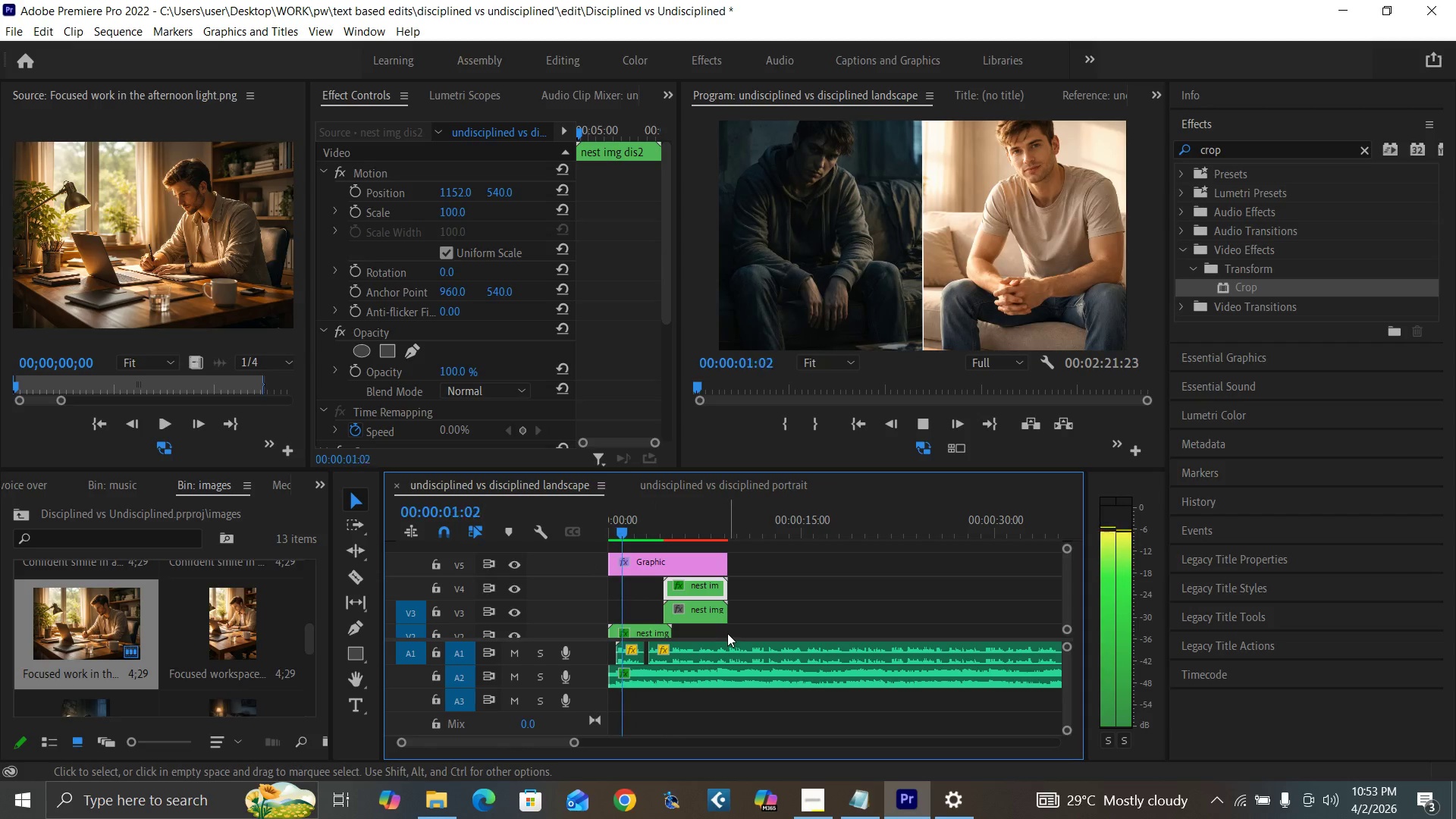 
key(Space)
 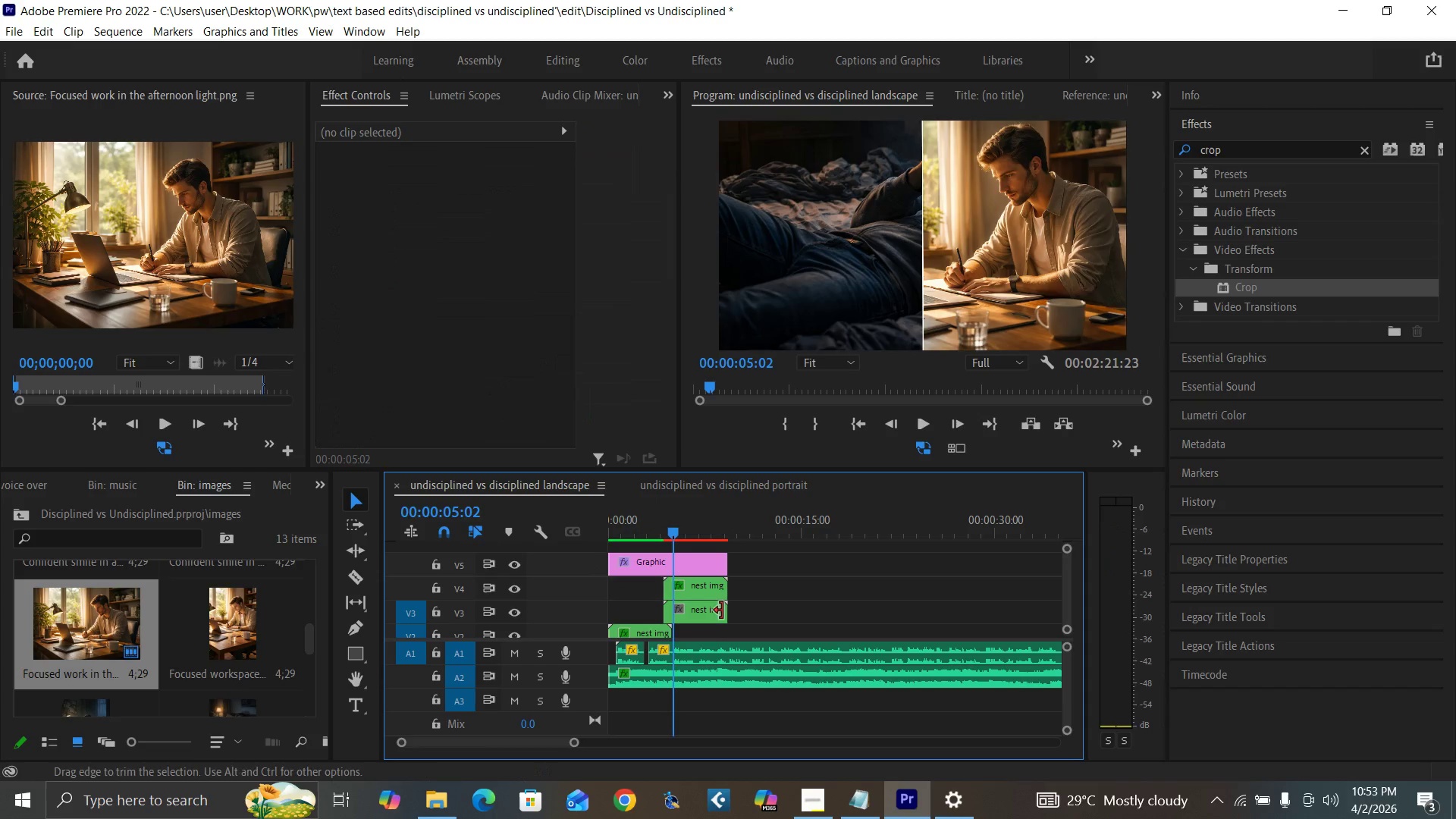 
left_click([704, 610])
 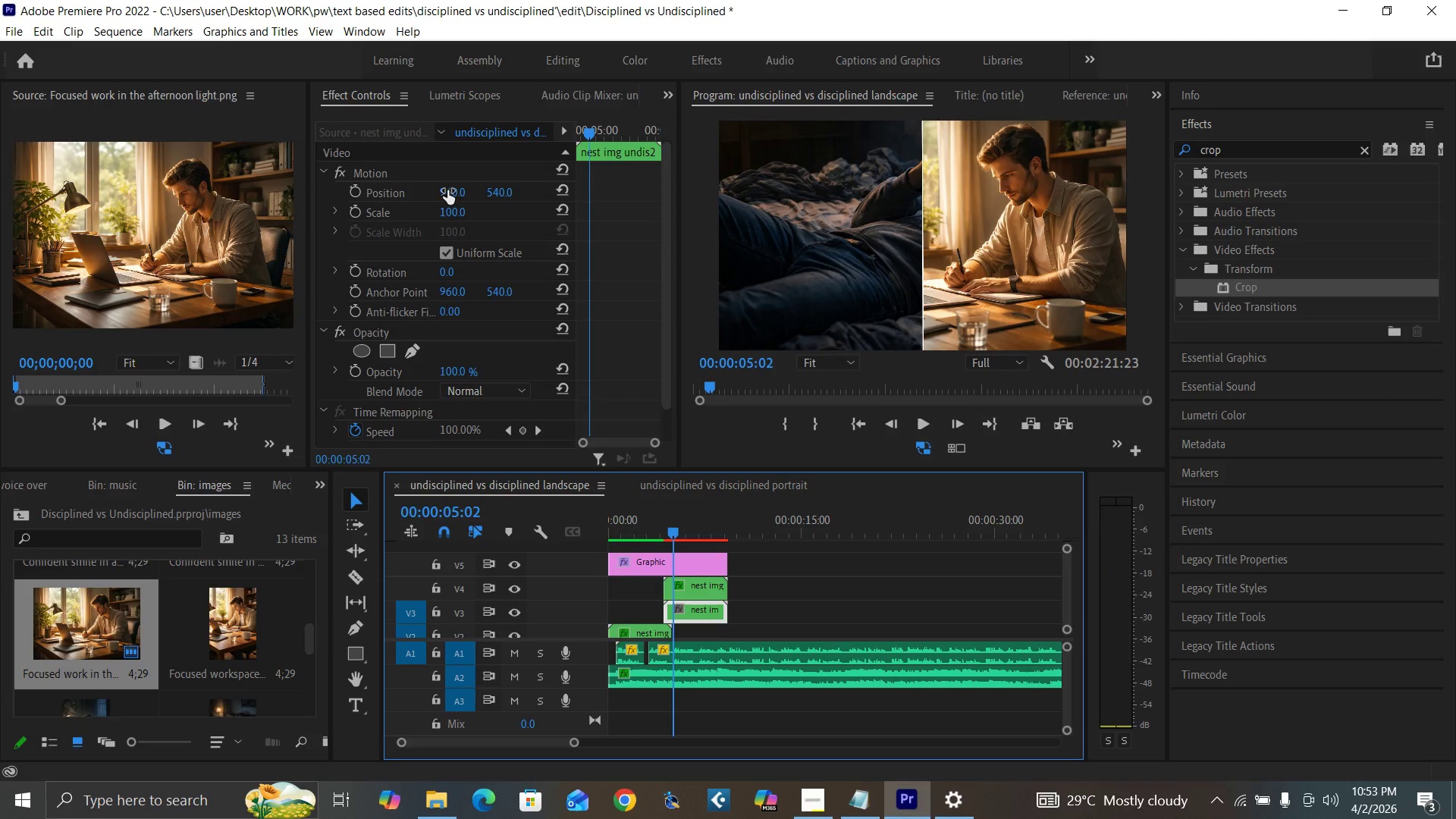 
left_click_drag(start_coordinate=[447, 190], to_coordinate=[279, 246])
 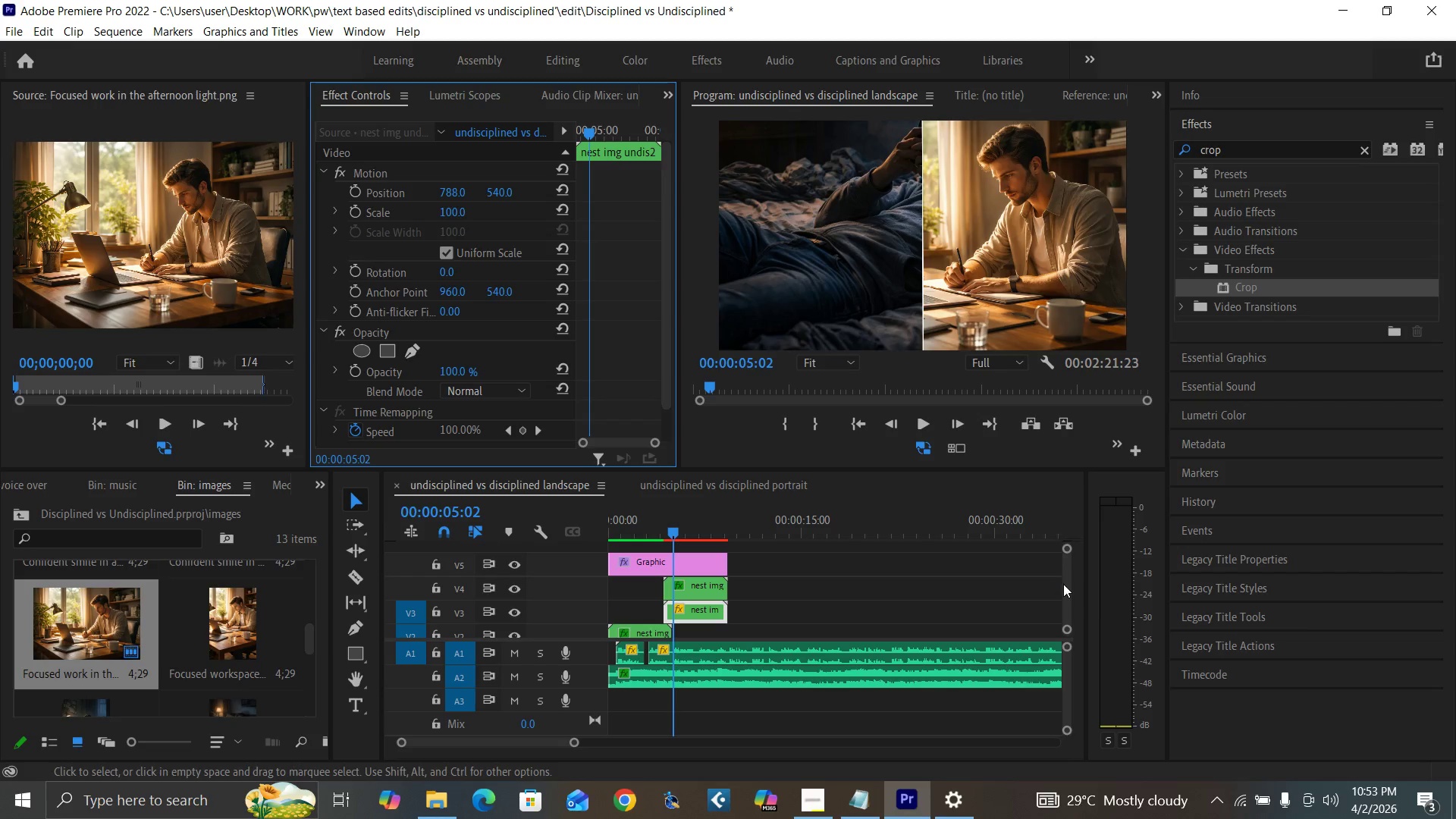 
left_click_drag(start_coordinate=[1067, 588], to_coordinate=[1061, 608])
 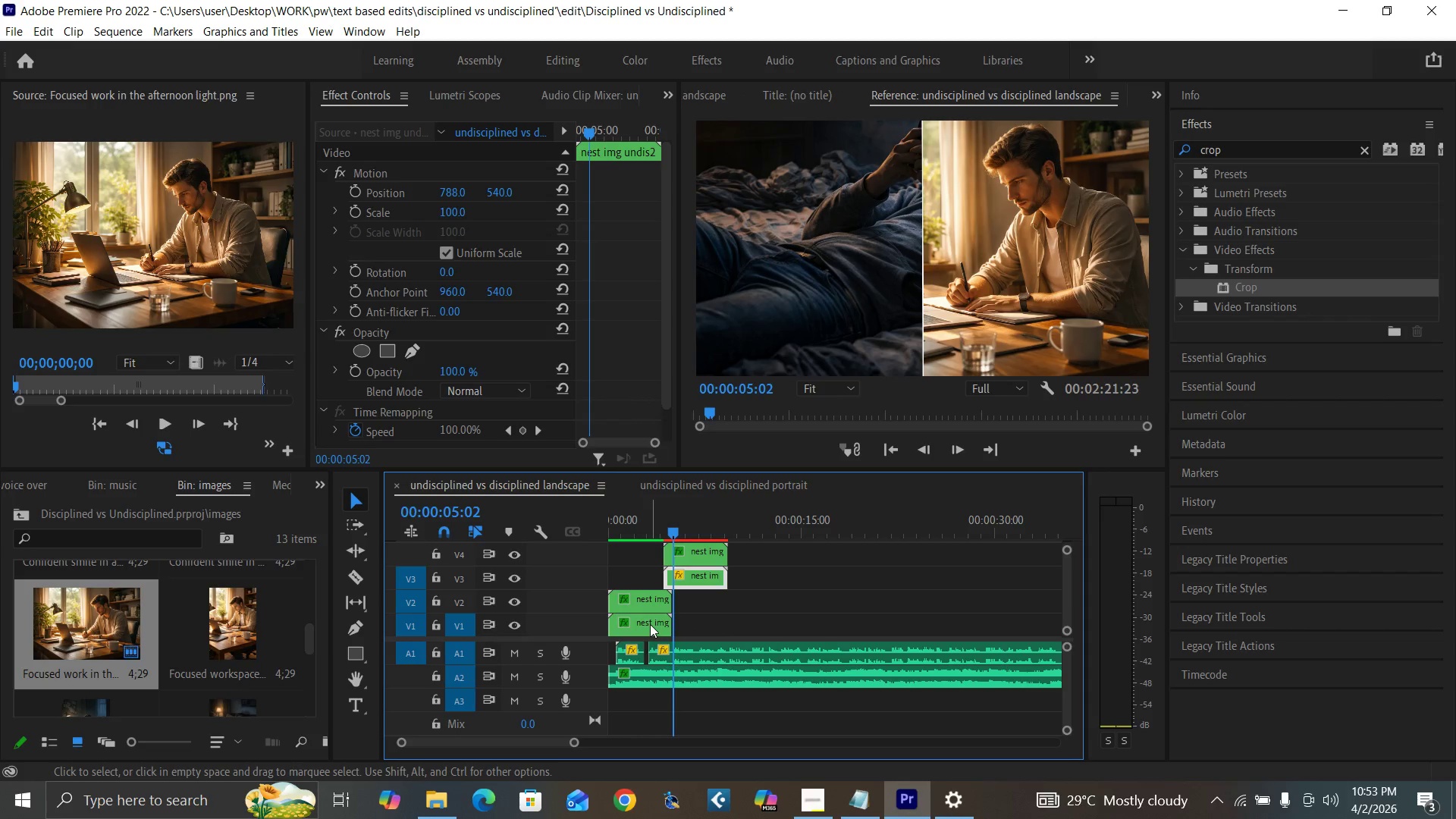 
left_click([649, 624])
 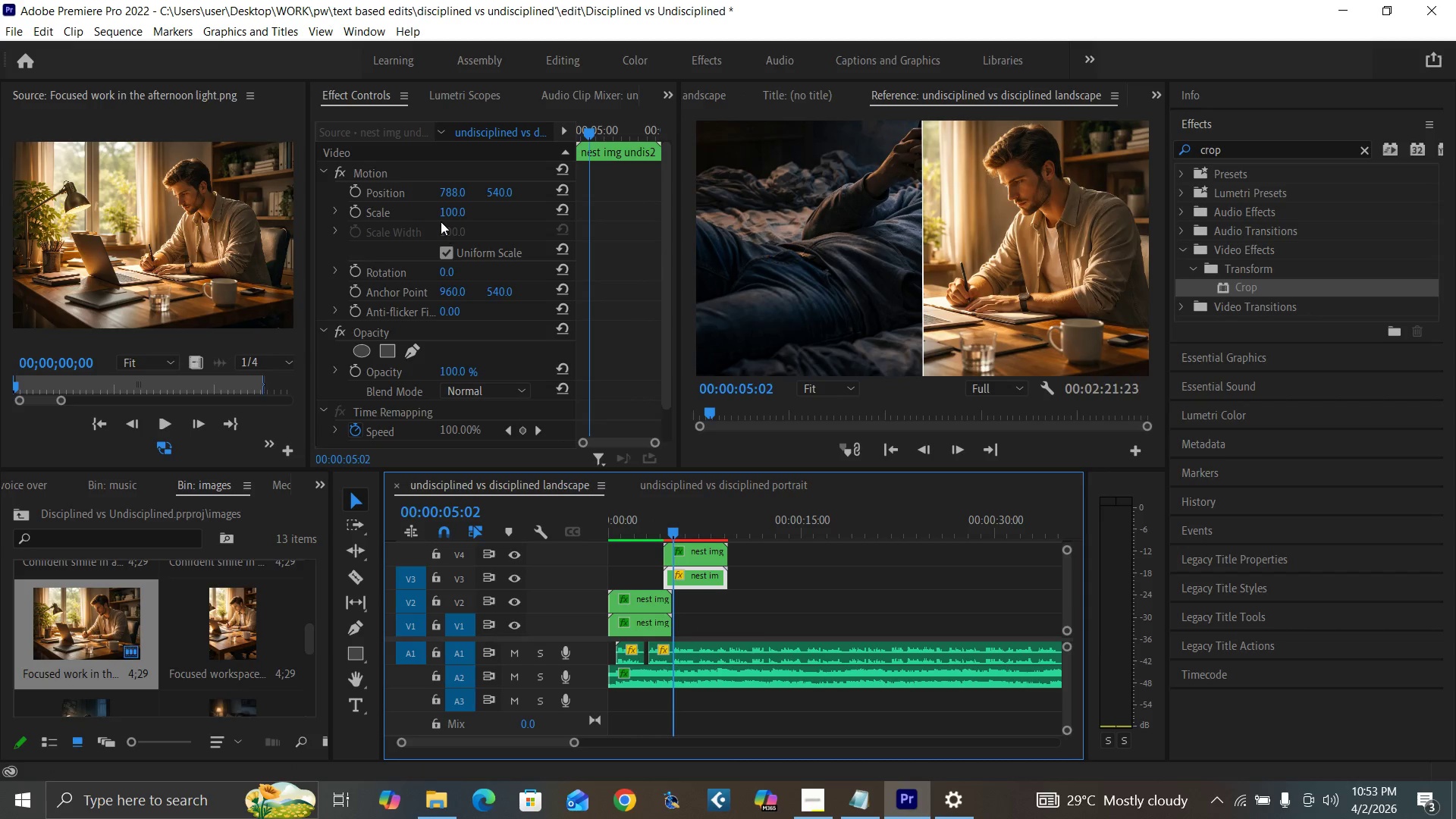 
left_click([447, 190])
 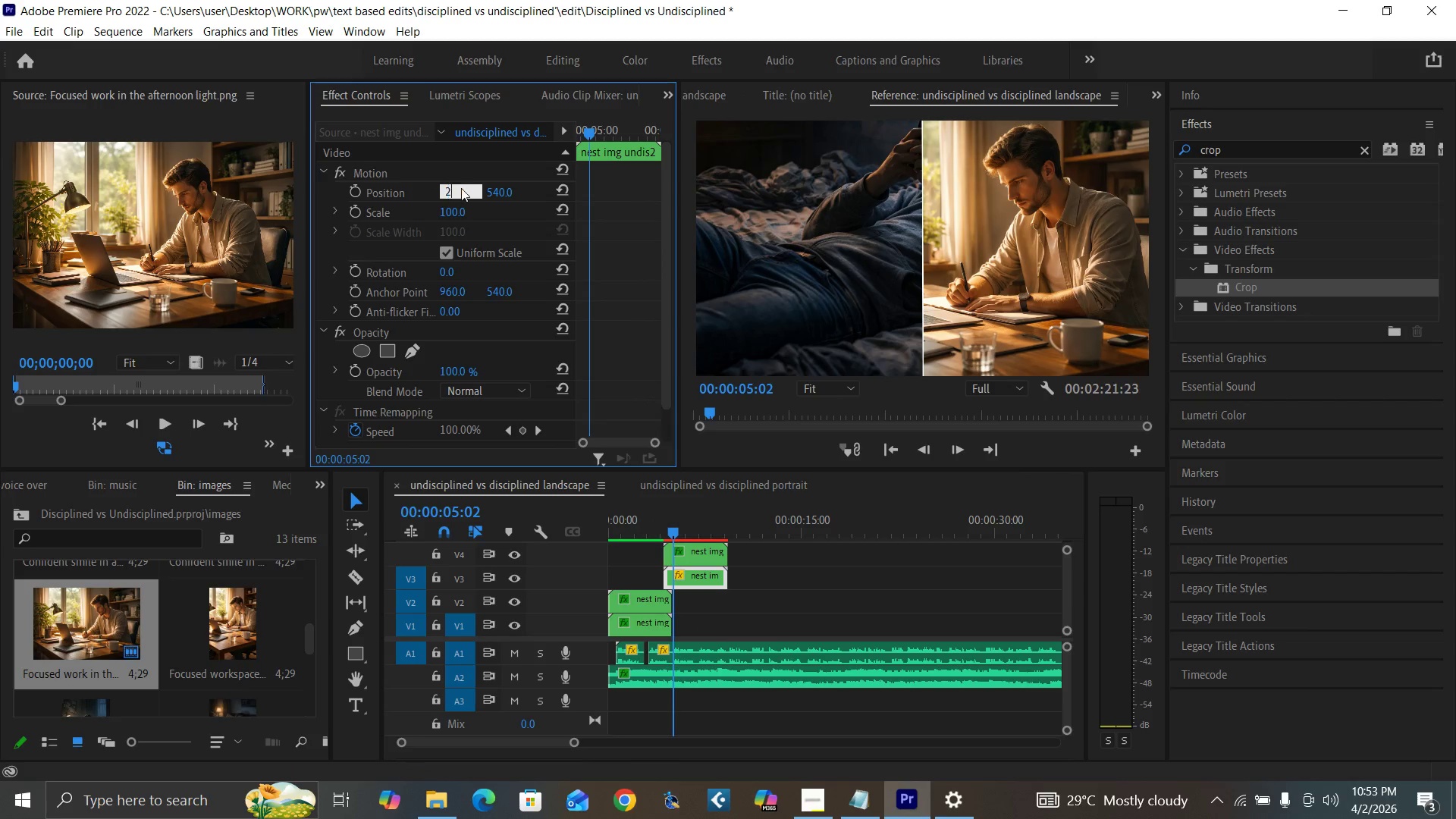 
key(2)
 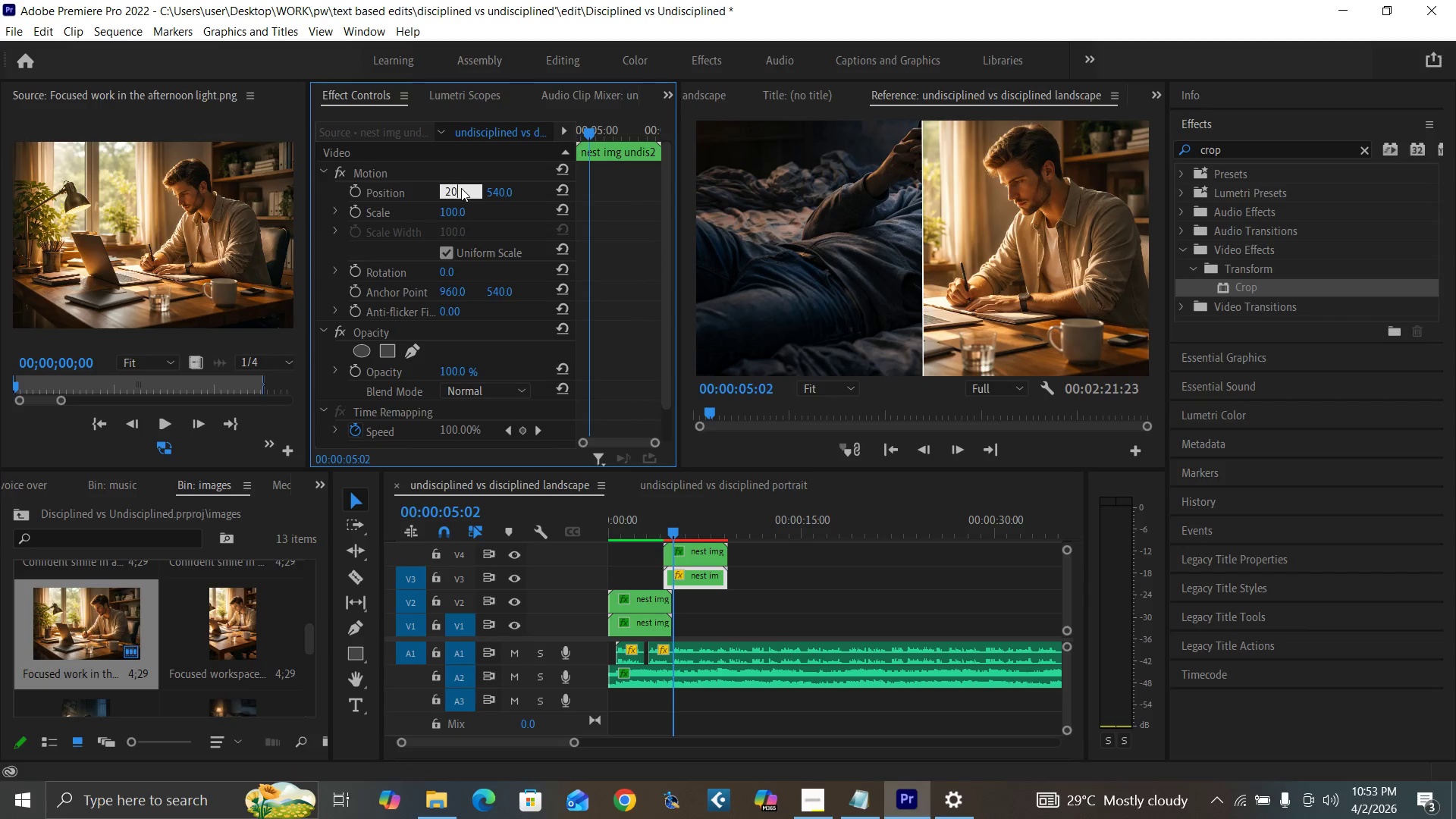 
type(07)
 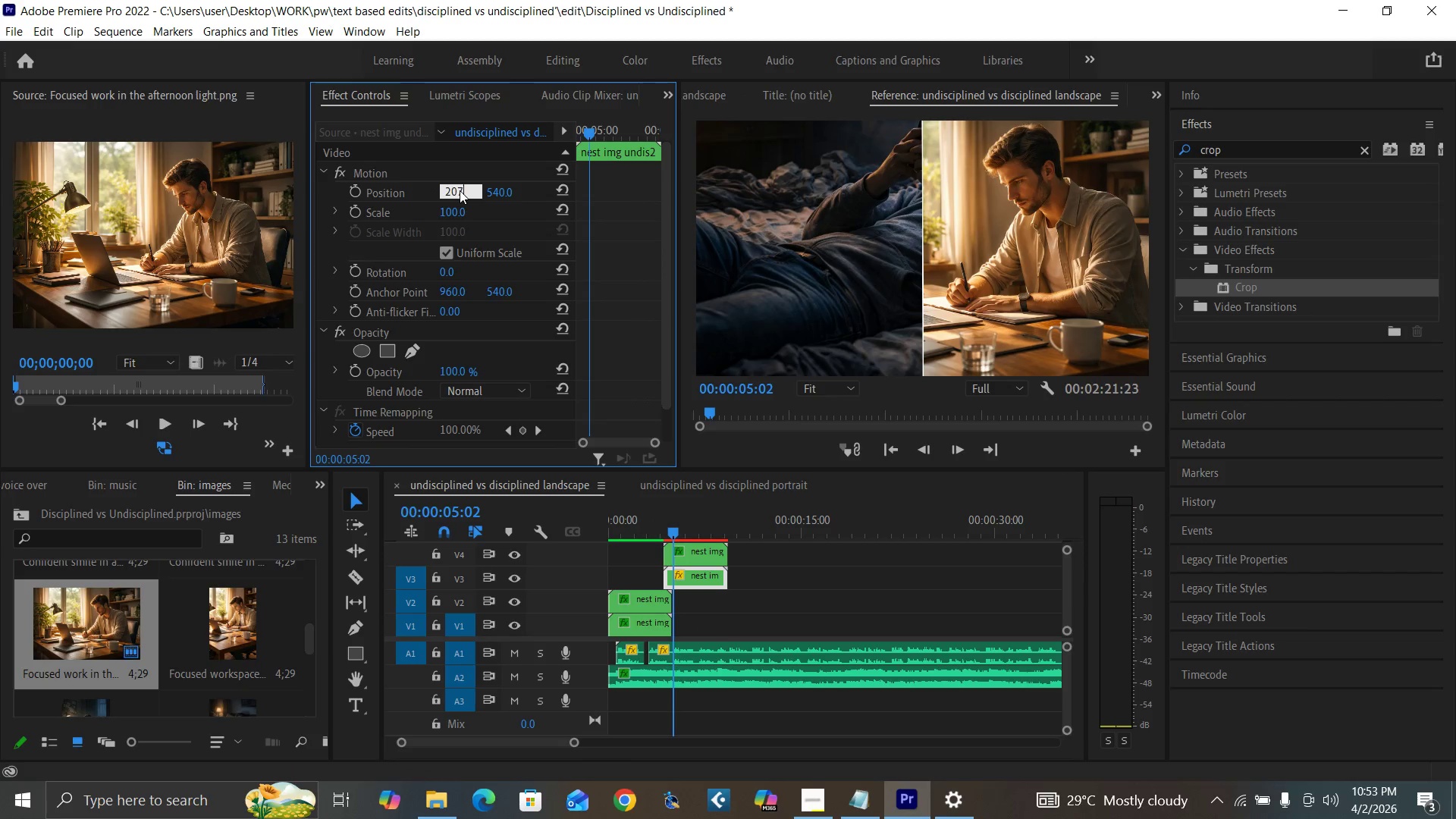 
key(Enter)
 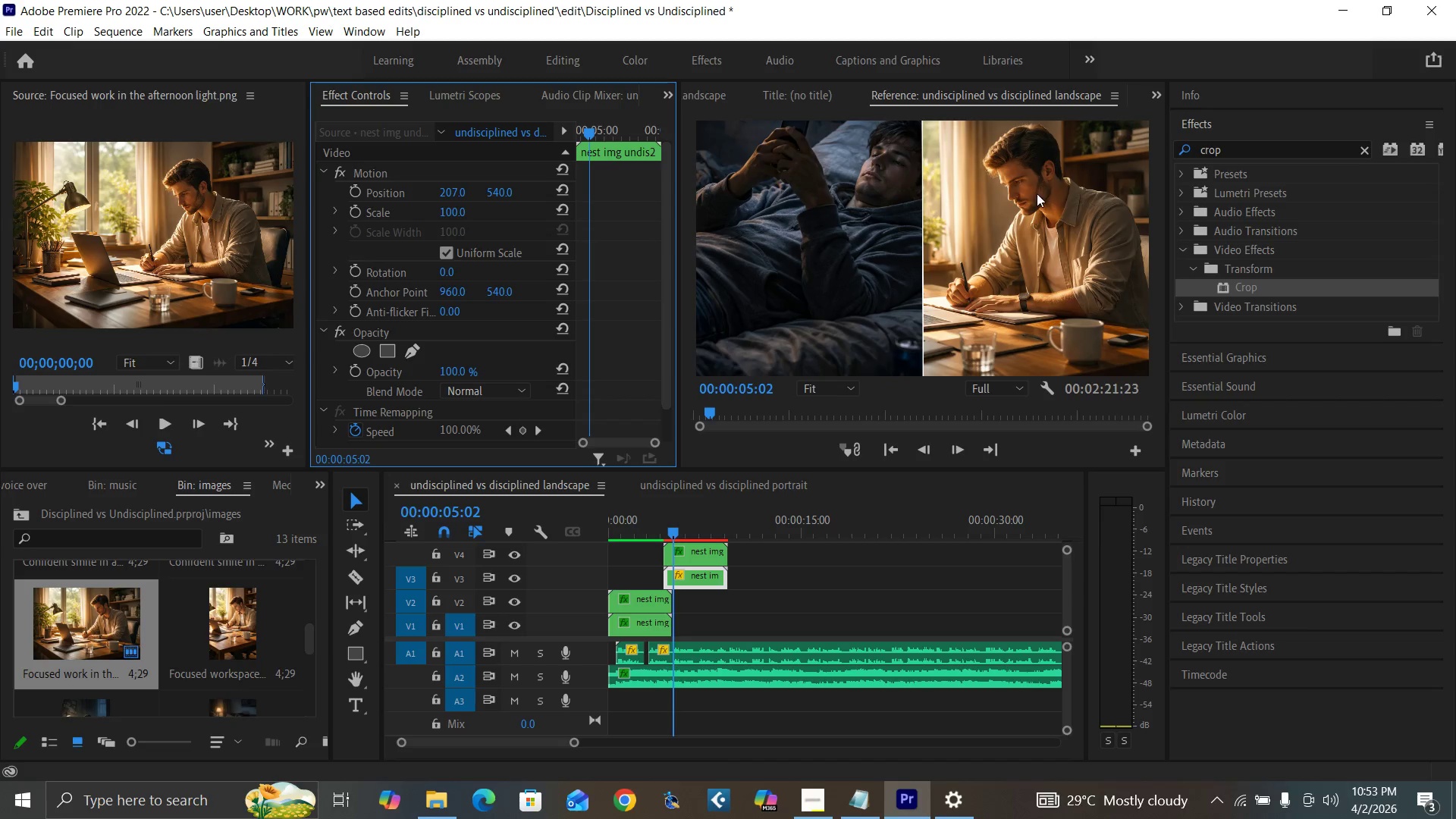 
wait(6.14)
 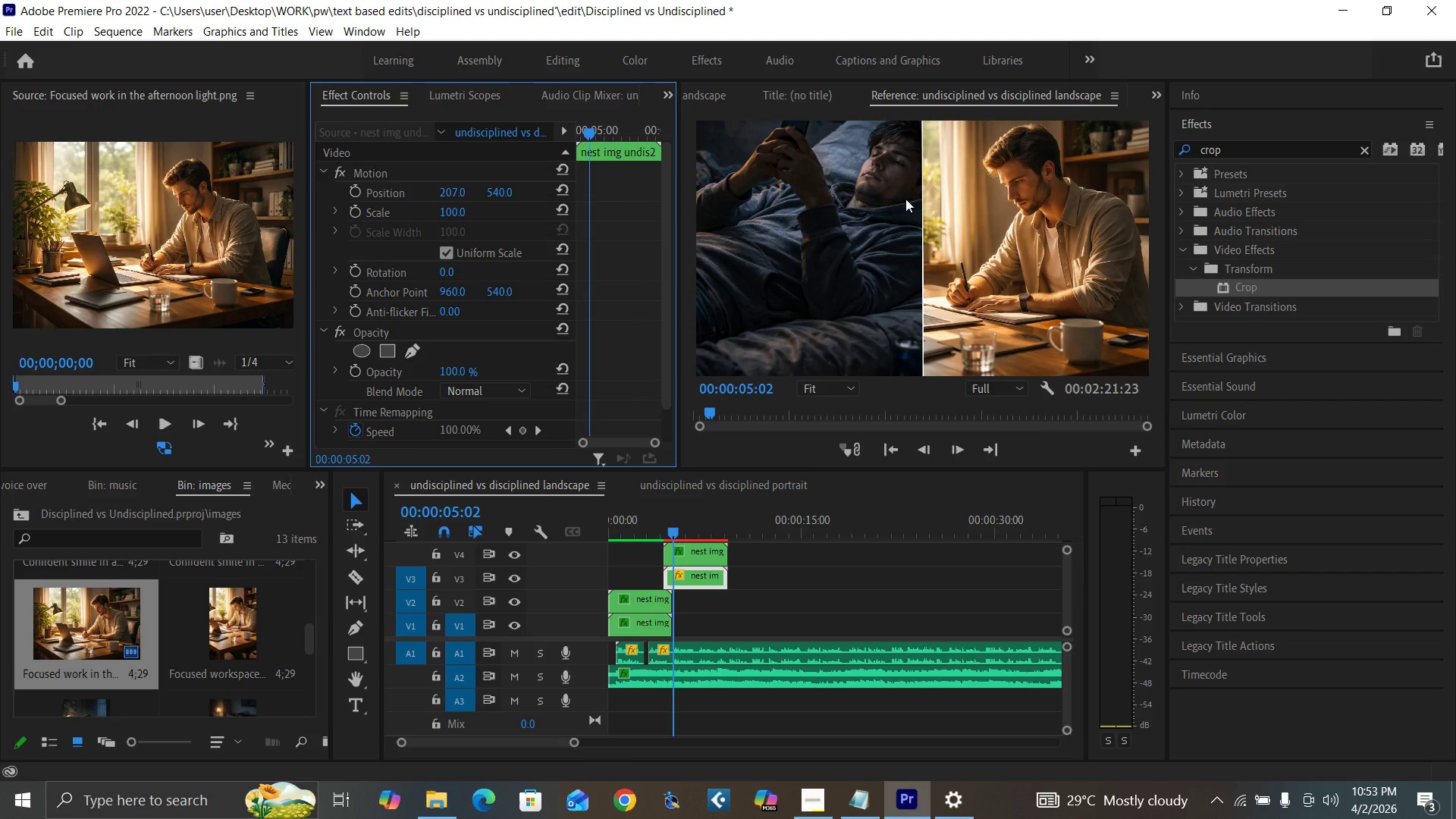 
left_click([1366, 149])
 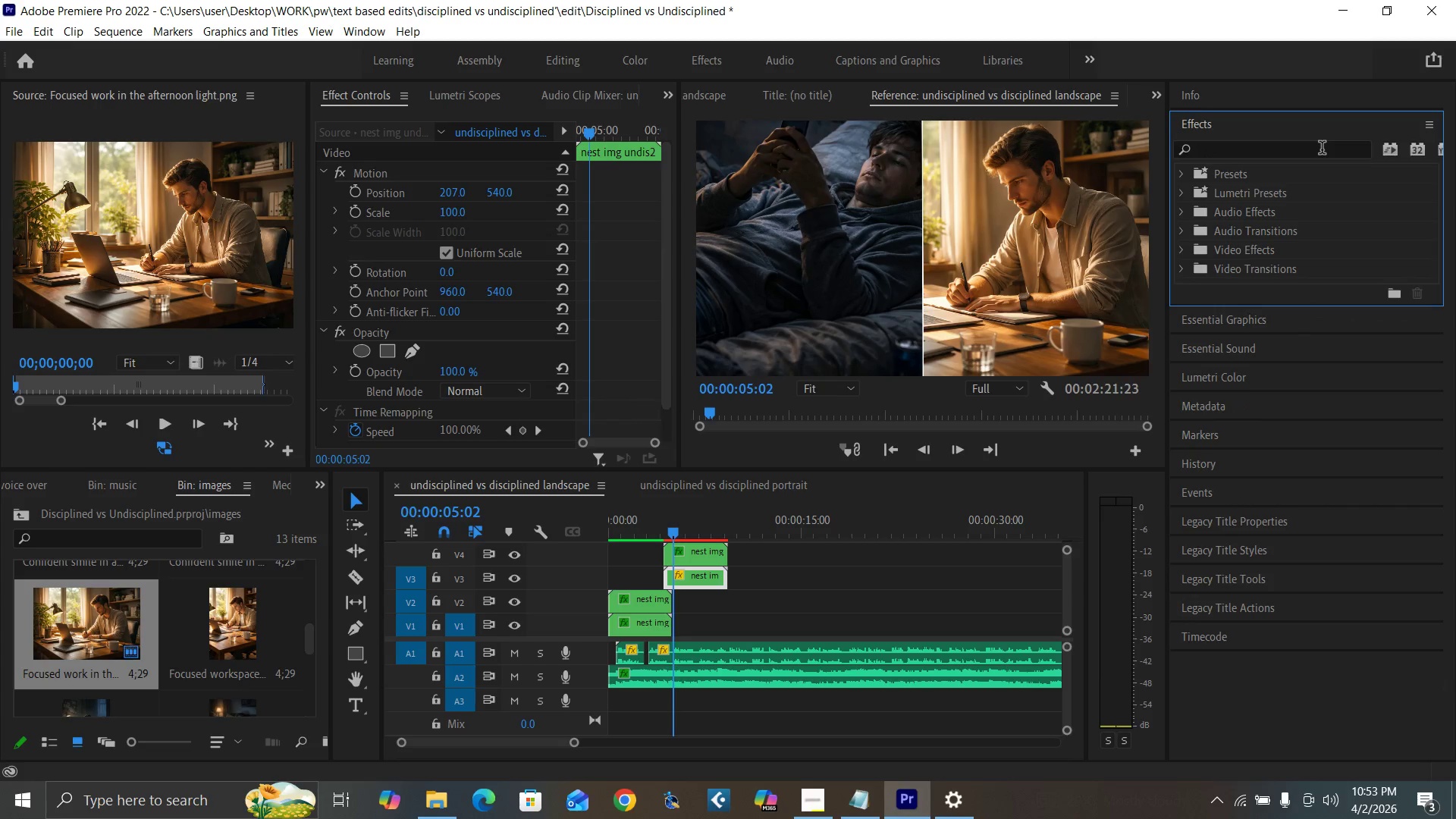 
left_click([1322, 149])
 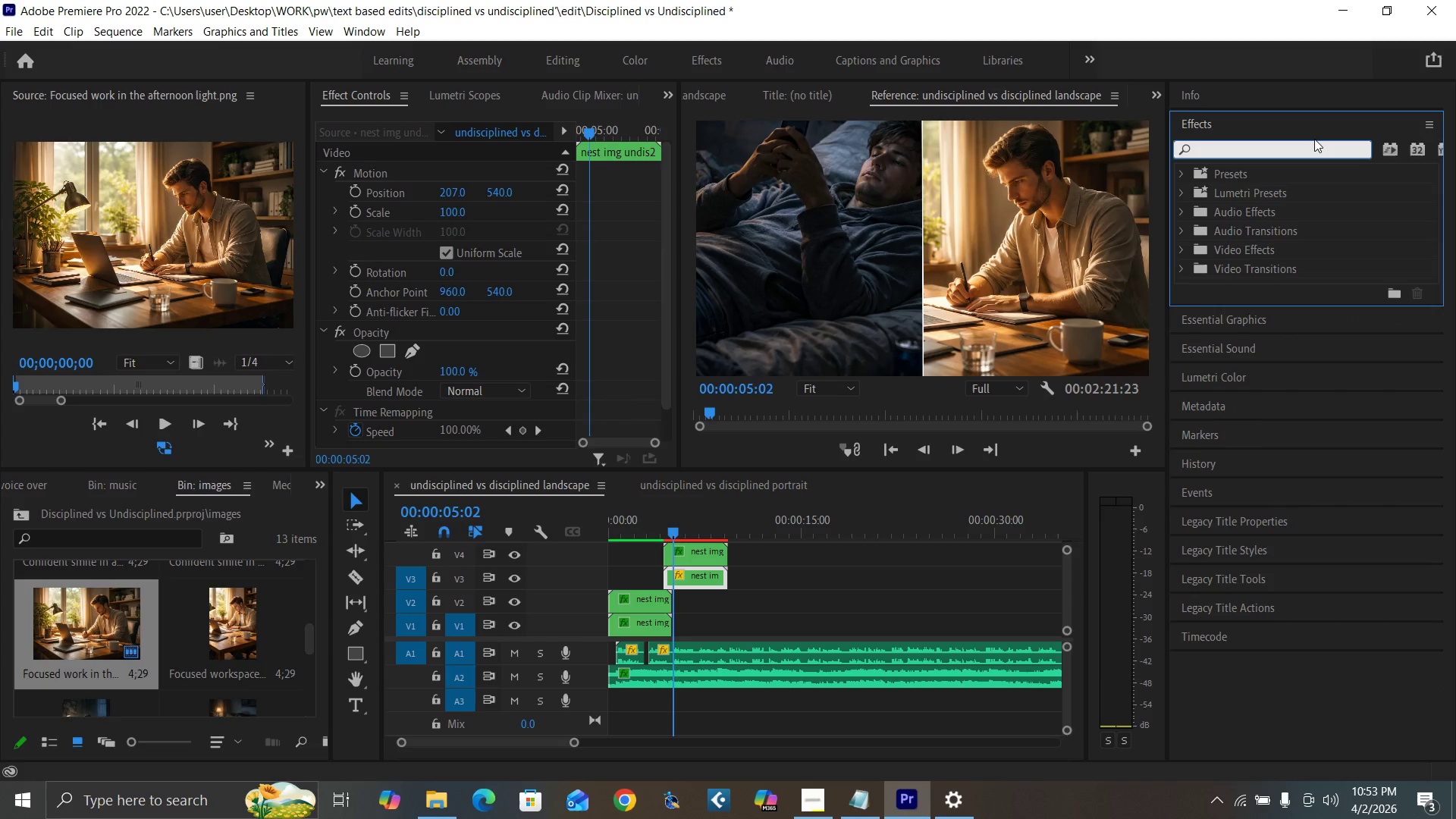 
type(flip)
 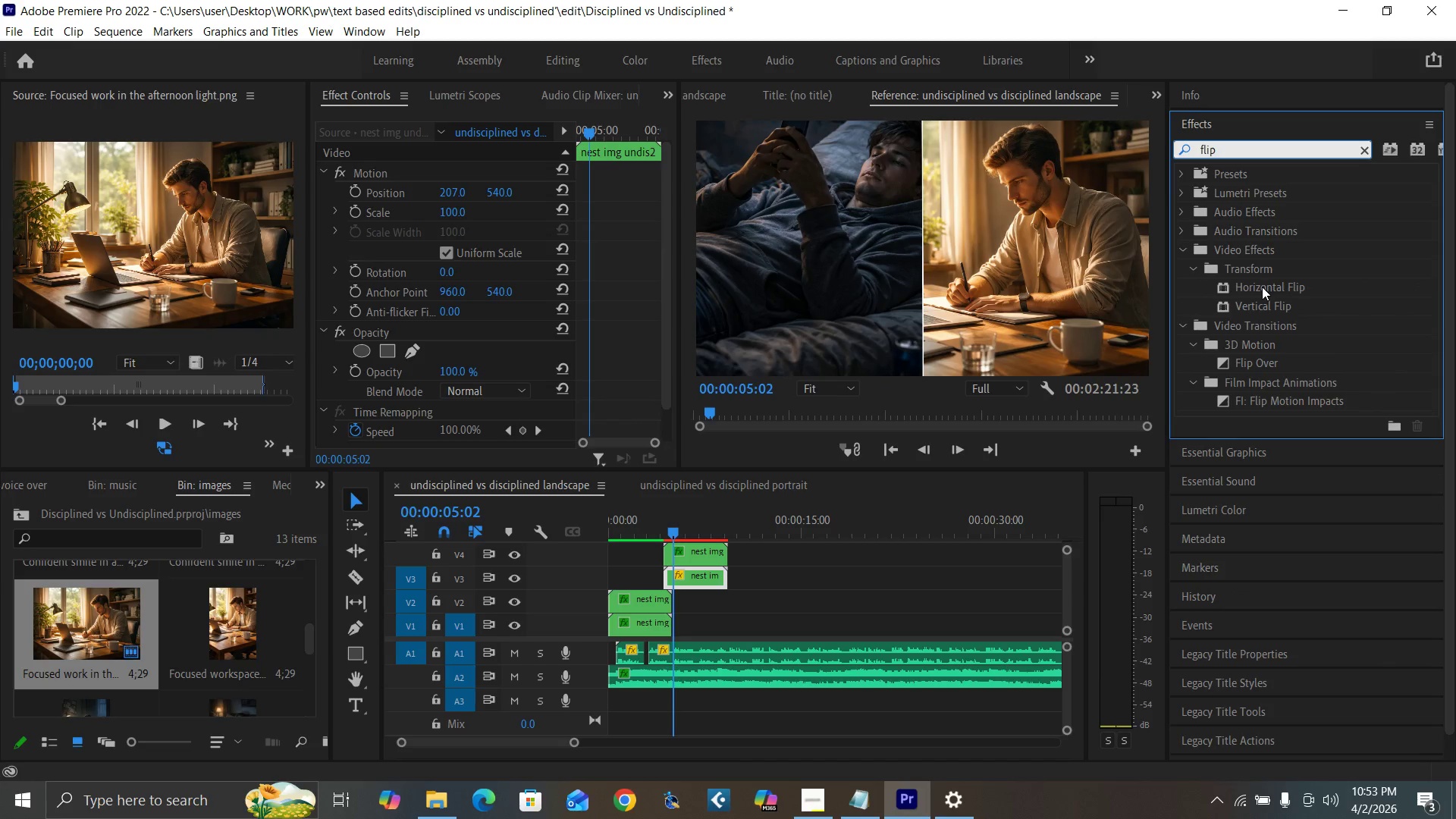 
left_click_drag(start_coordinate=[1262, 286], to_coordinate=[700, 582])
 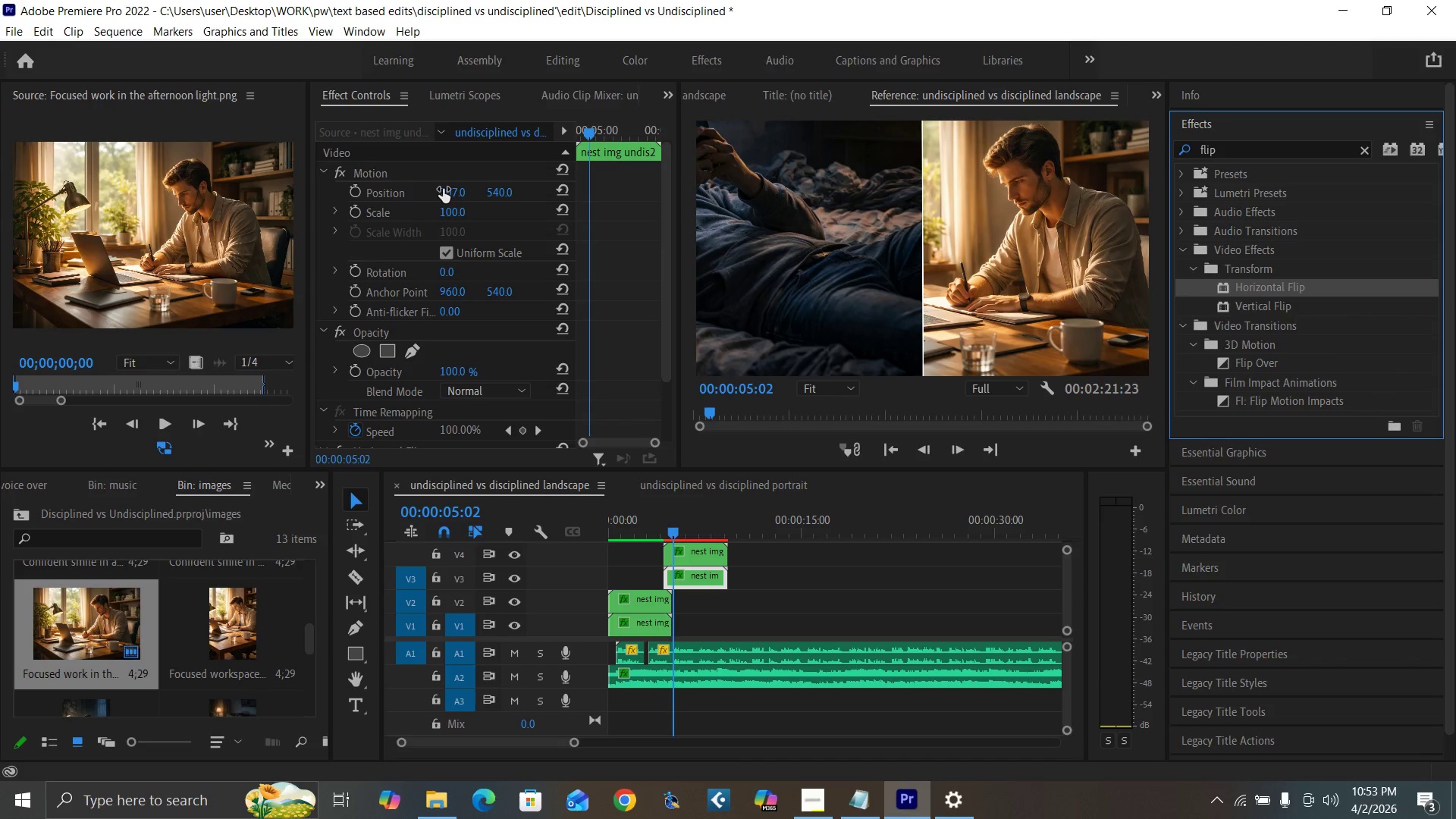 
left_click_drag(start_coordinate=[443, 189], to_coordinate=[990, 277])
 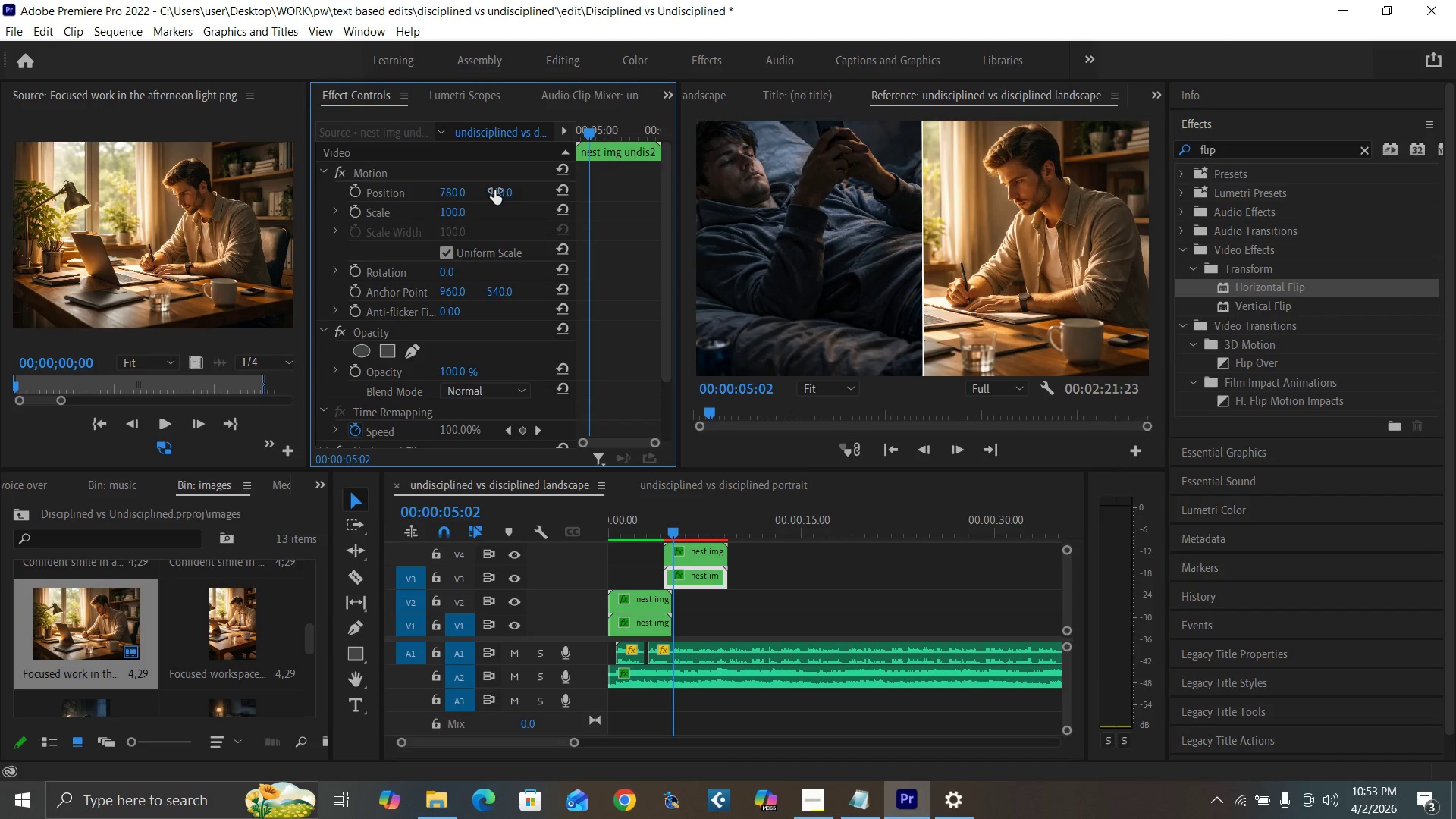 
left_click_drag(start_coordinate=[494, 190], to_coordinate=[585, 187])
 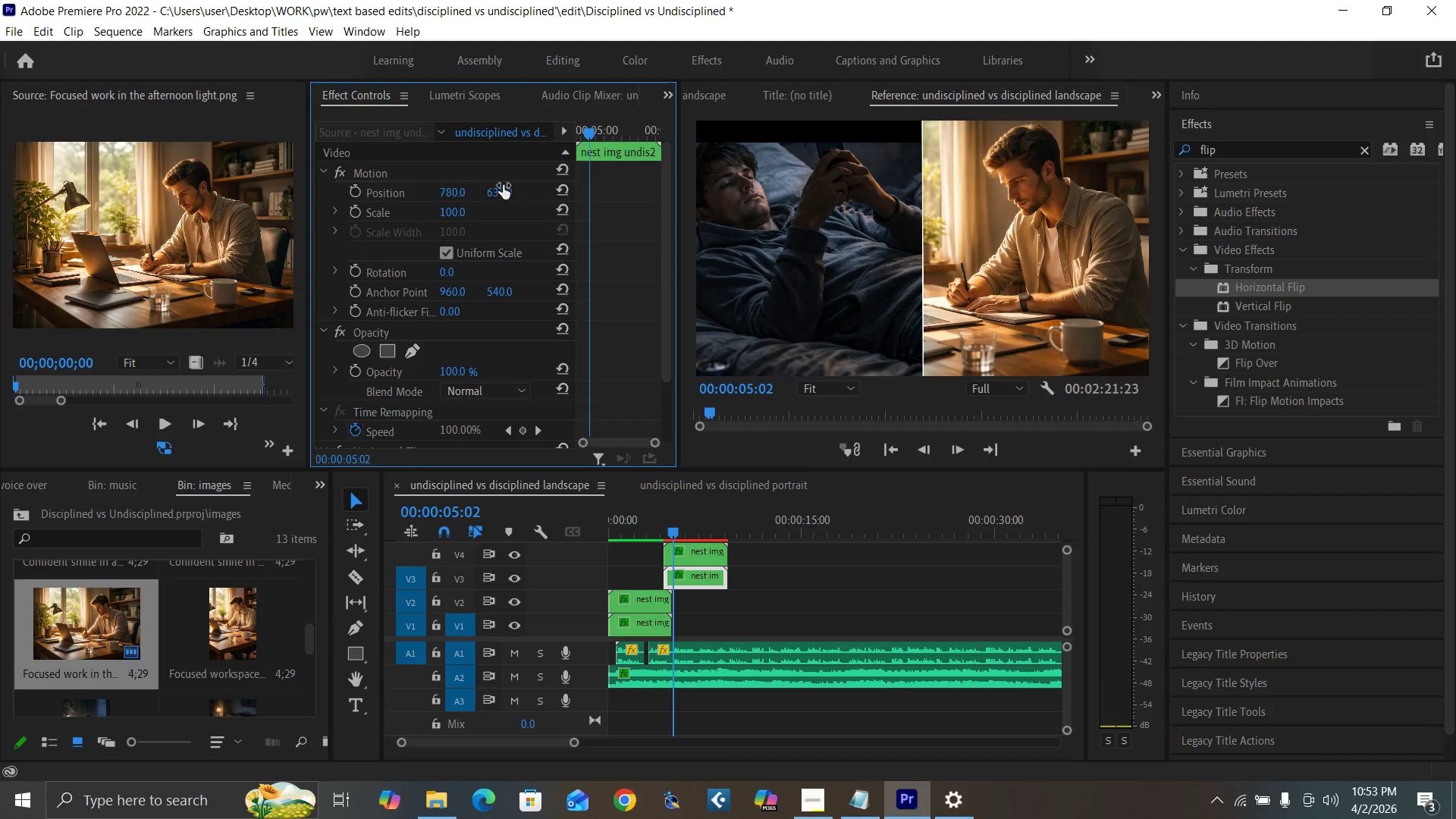 
key(Control+Z)
 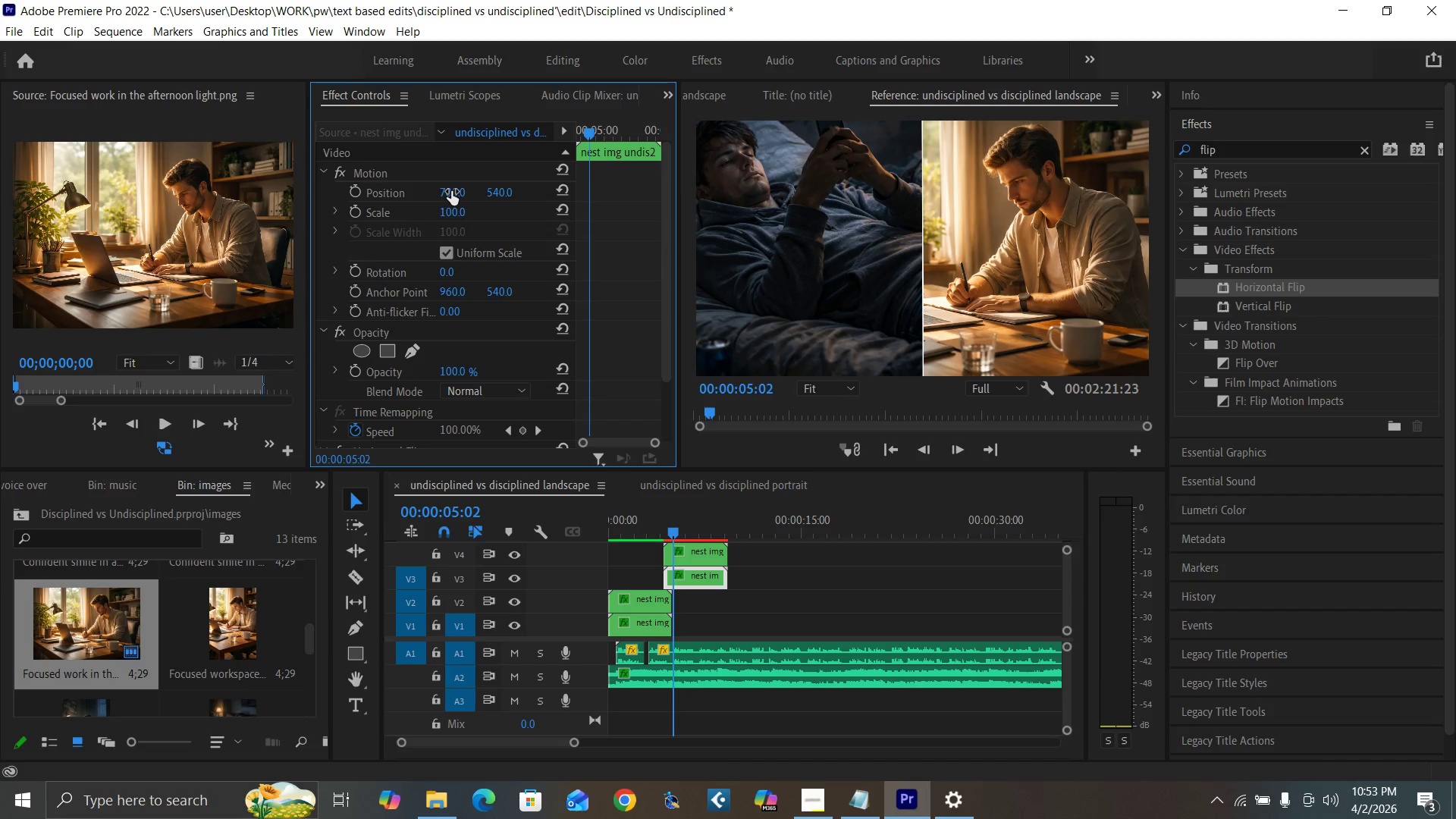 
left_click_drag(start_coordinate=[451, 192], to_coordinate=[491, 199])
 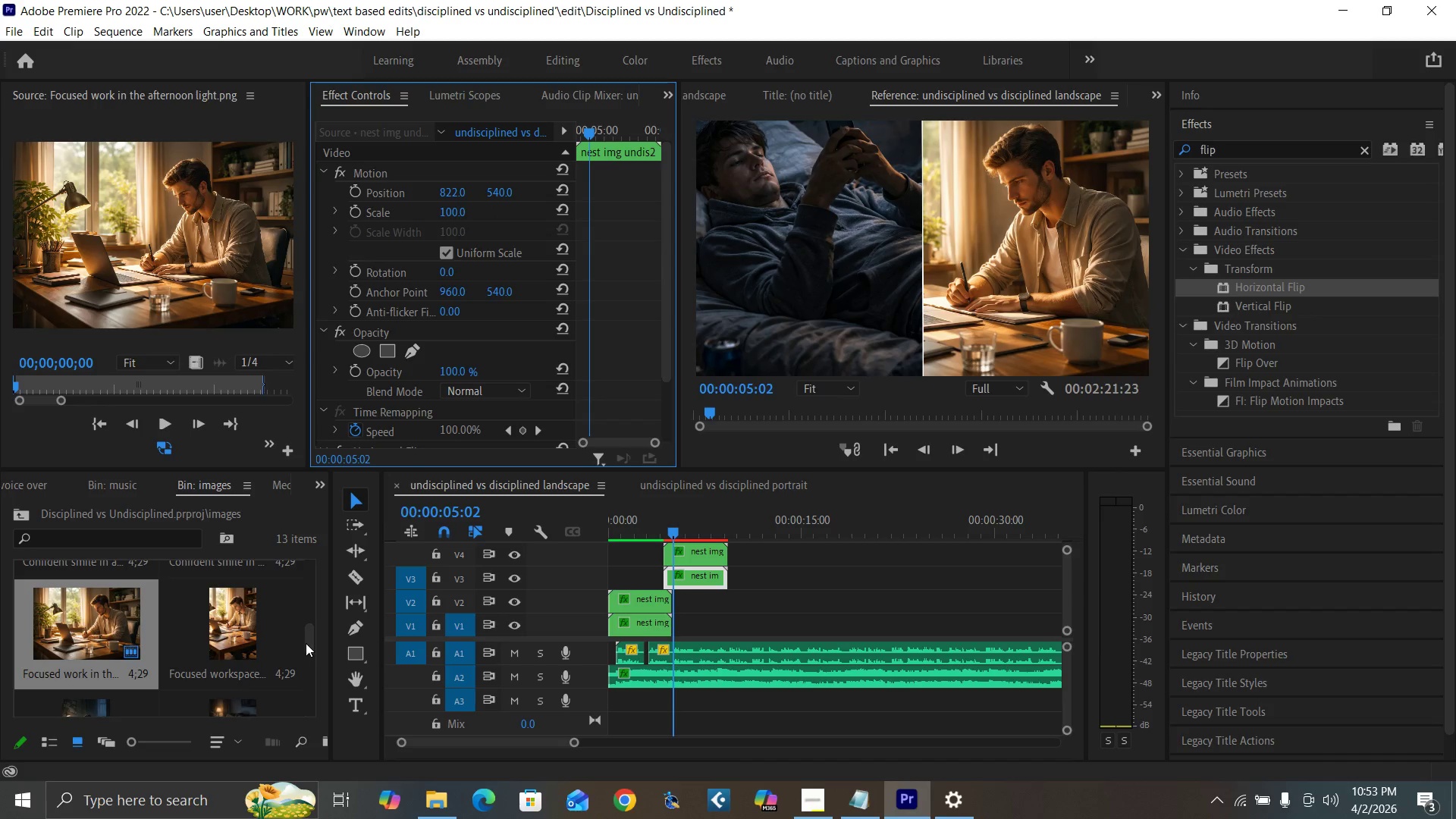 
left_click_drag(start_coordinate=[308, 644], to_coordinate=[312, 675])
 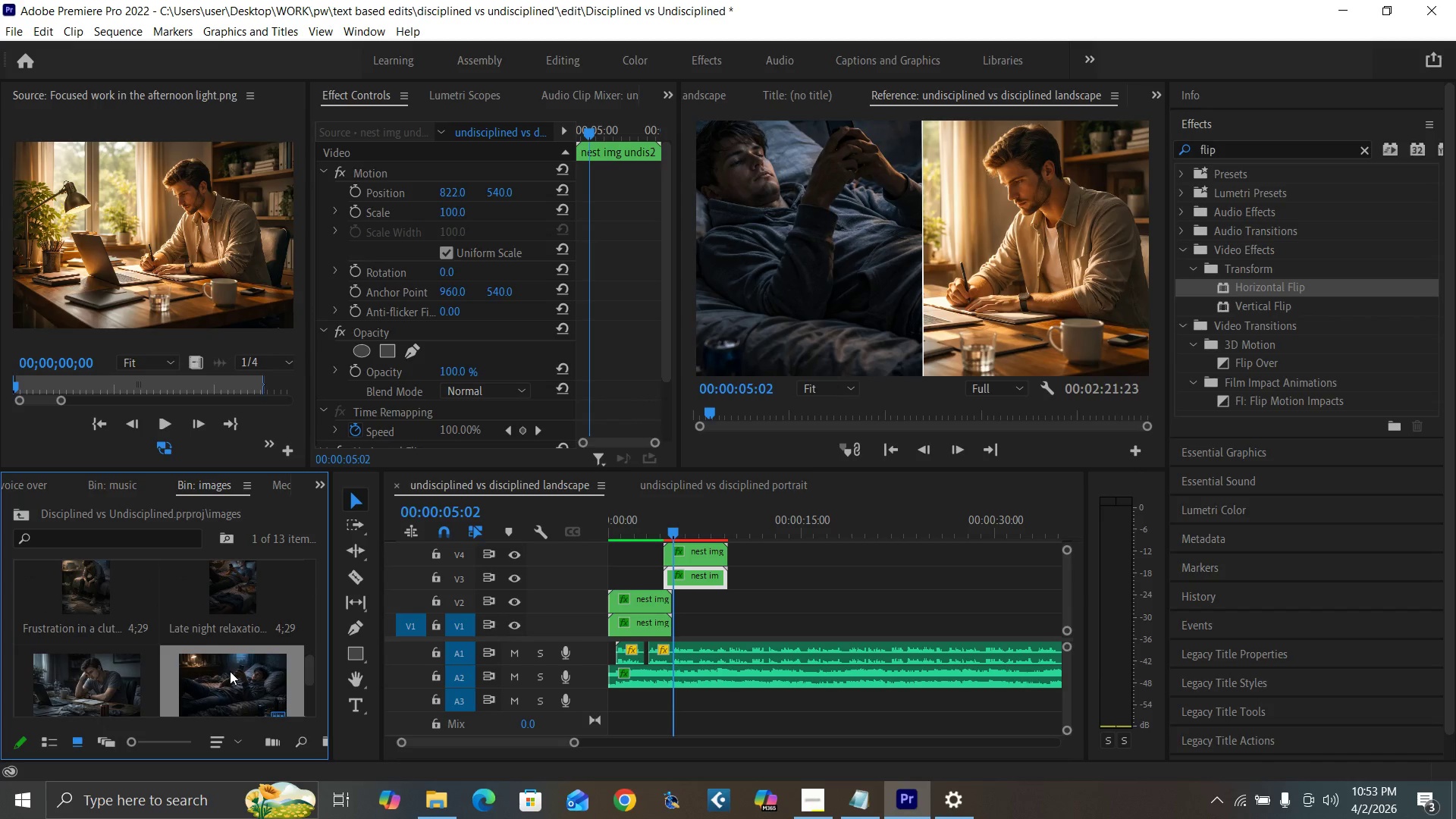 
double_click([230, 671])
 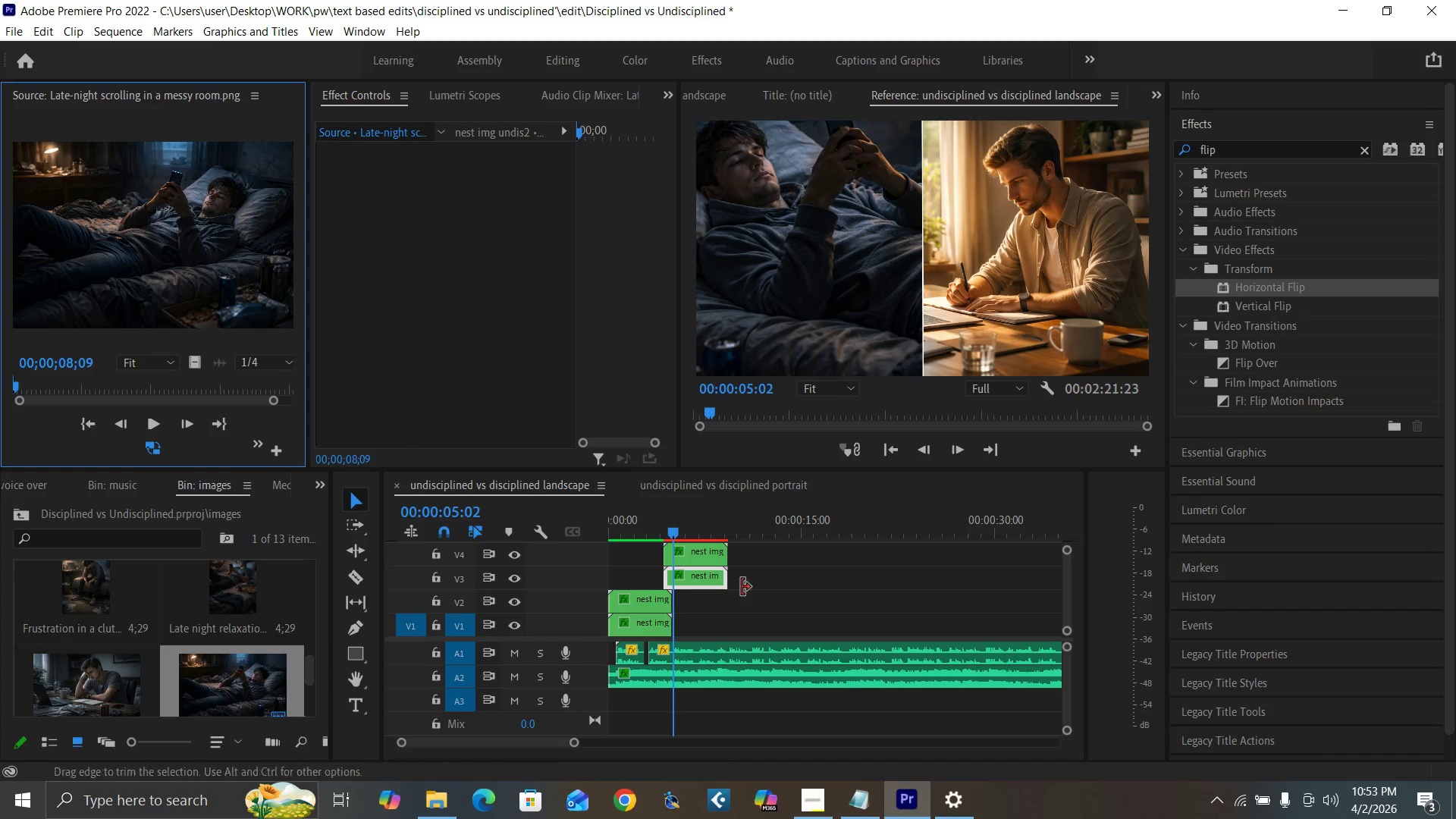 
left_click([703, 578])
 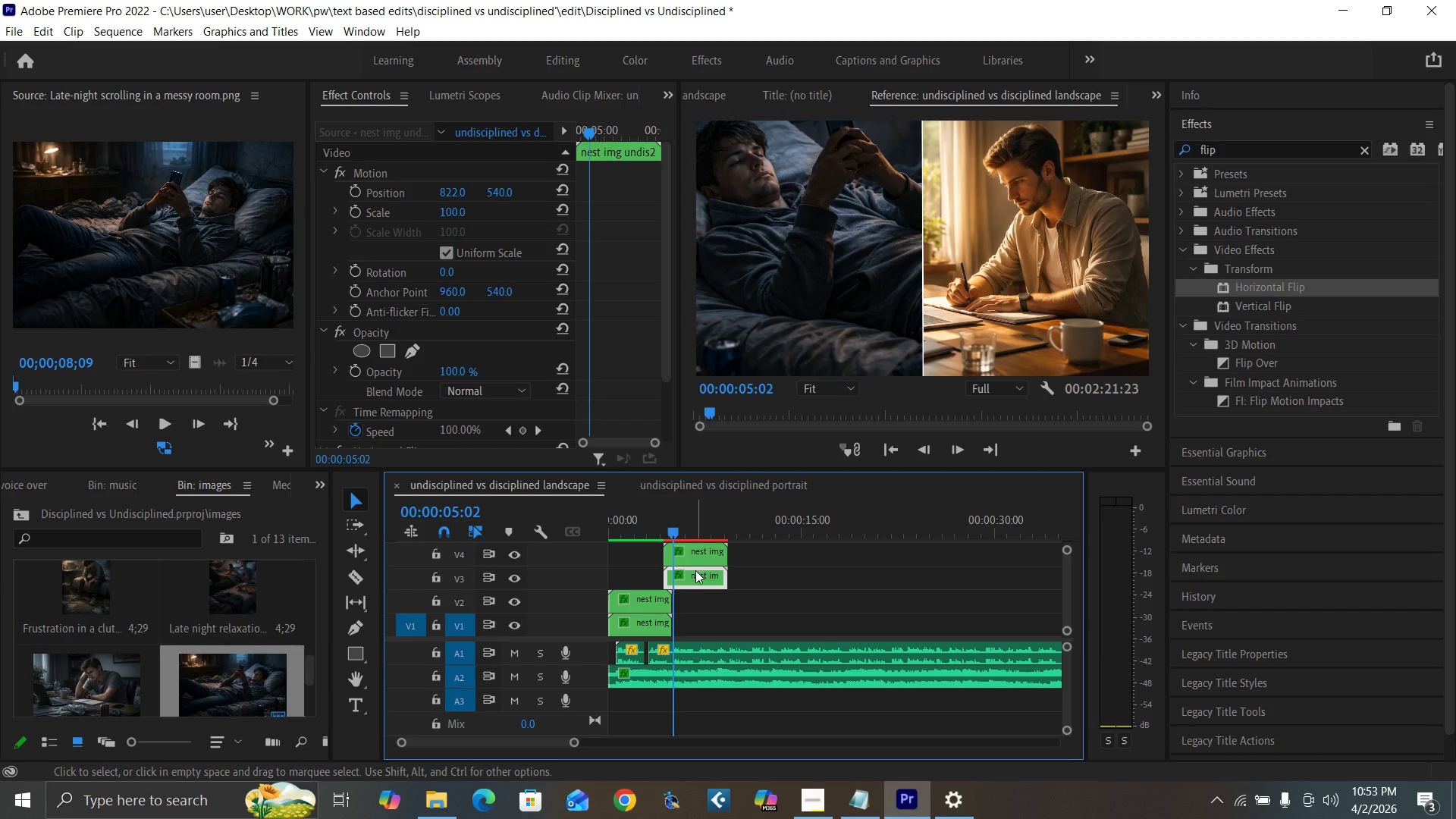 
double_click([694, 572])
 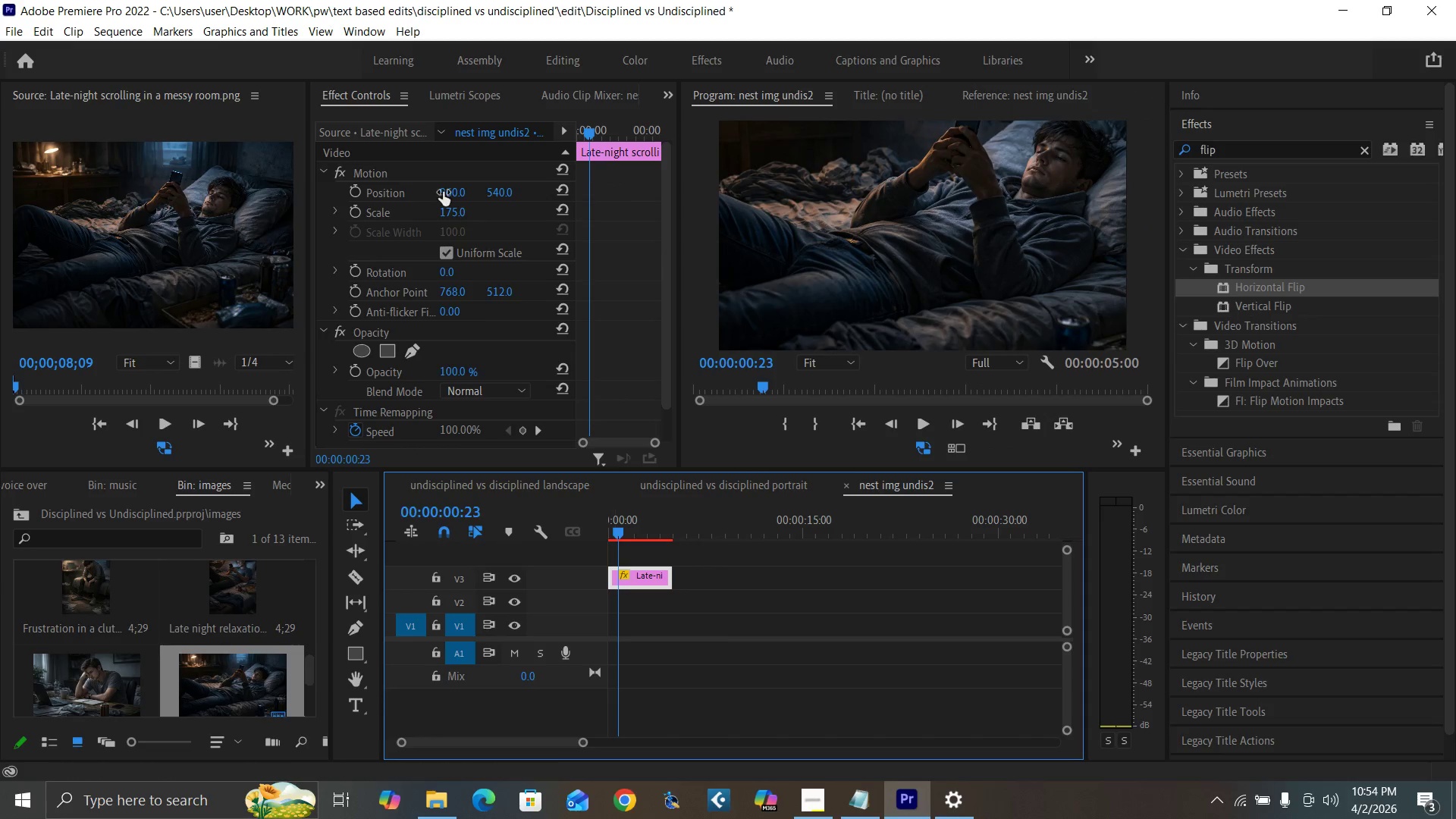 
left_click([453, 210])
 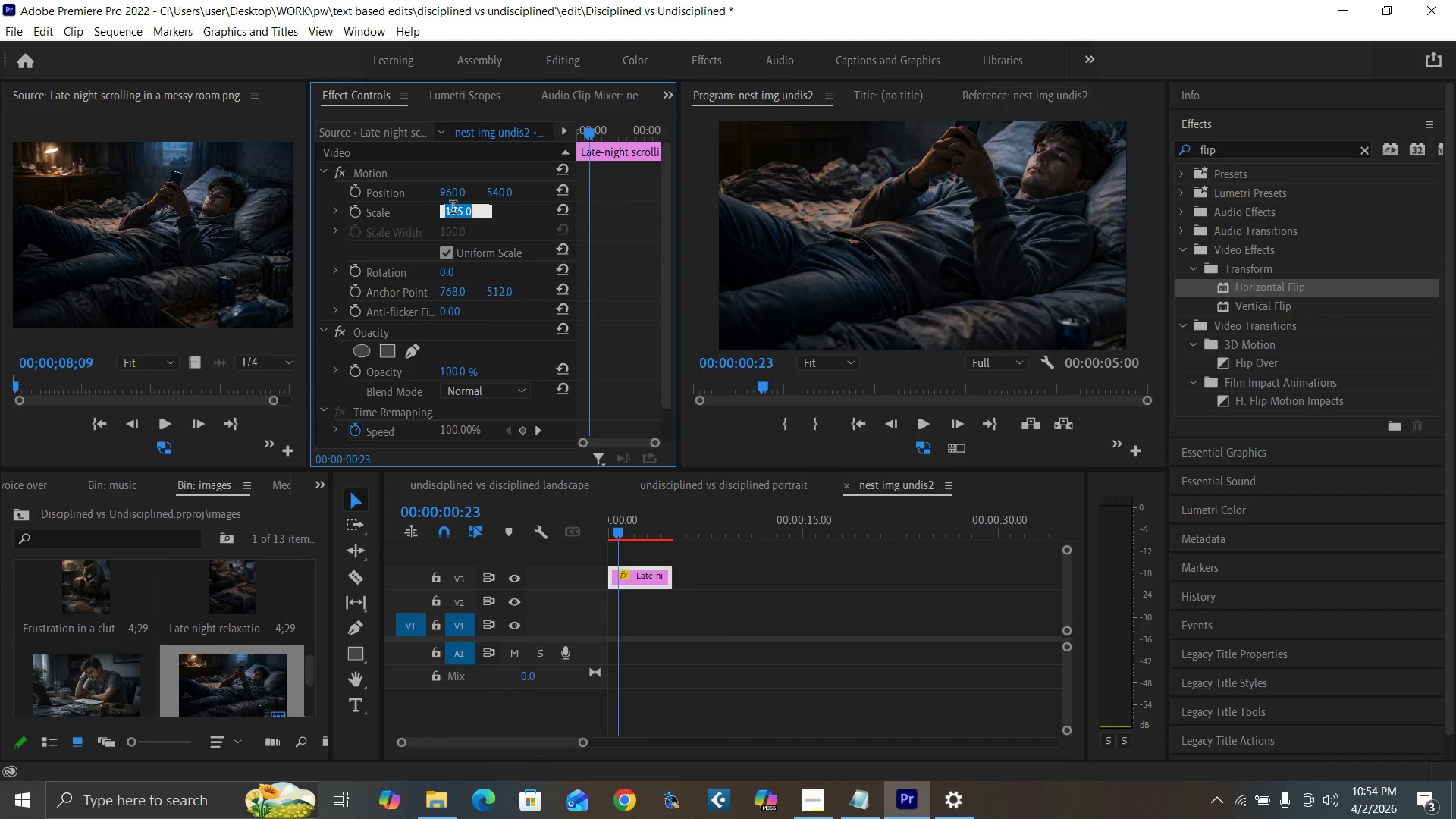 
type(150)
 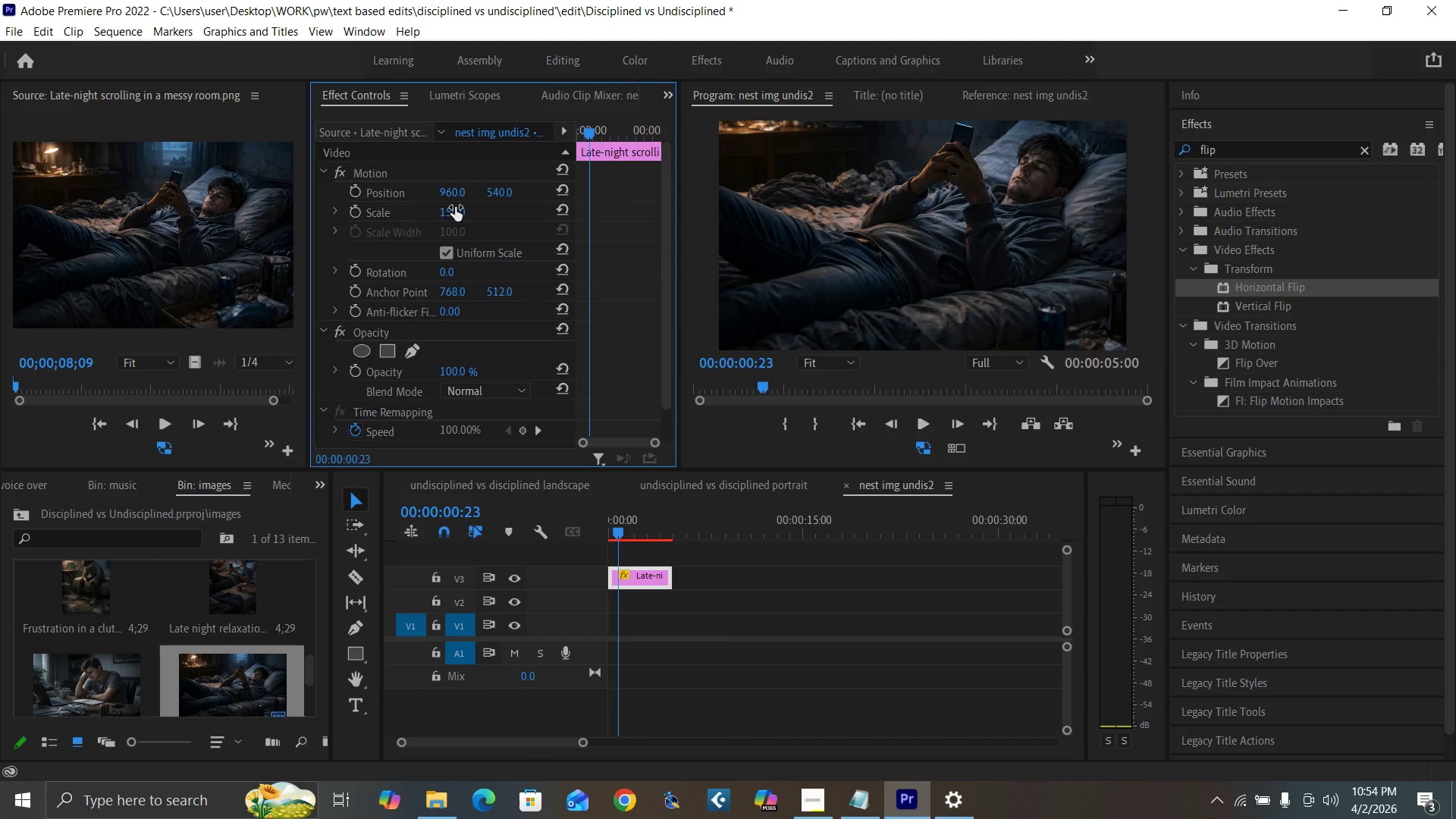 
key(Enter)
 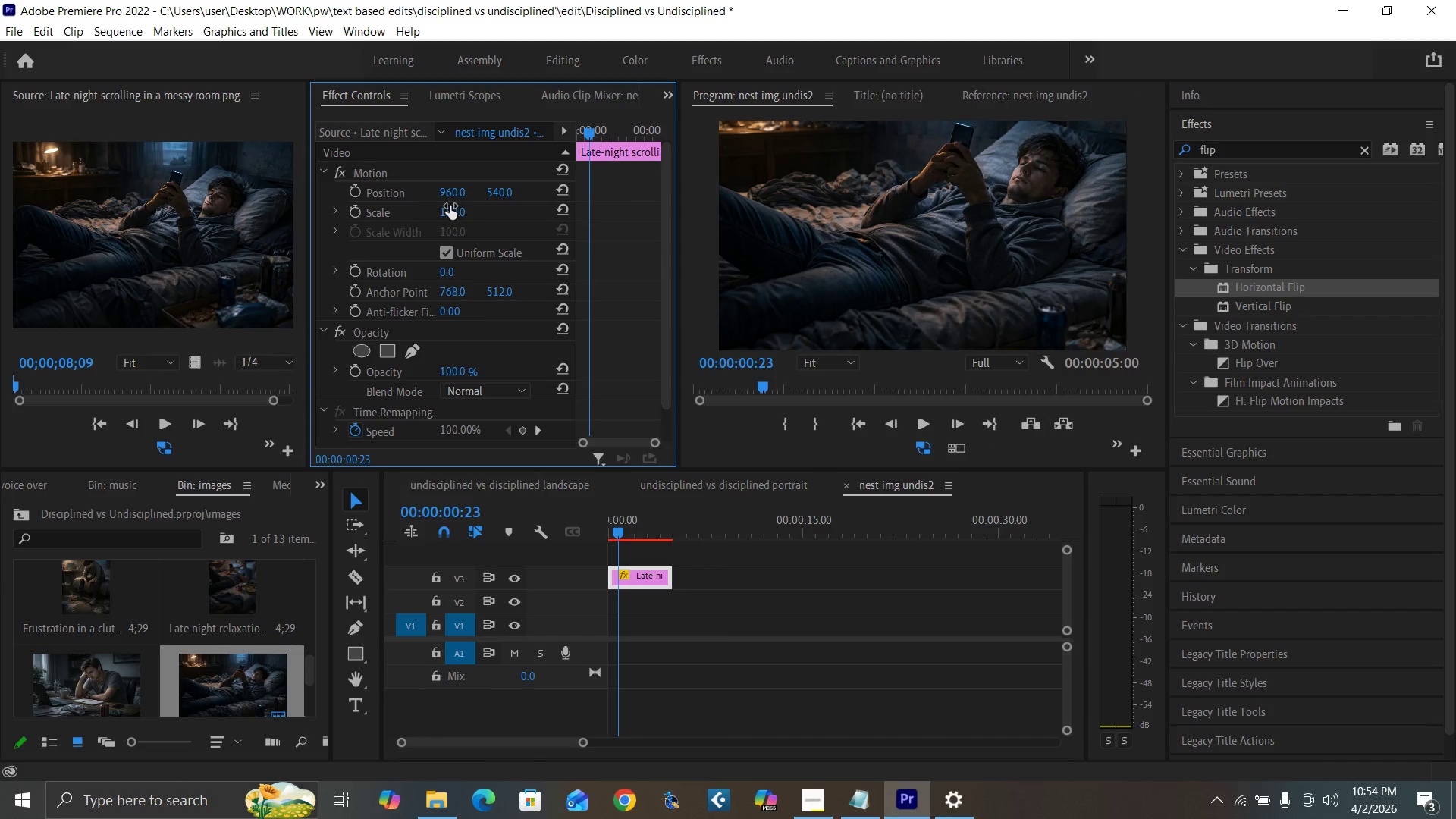 
left_click([450, 209])
 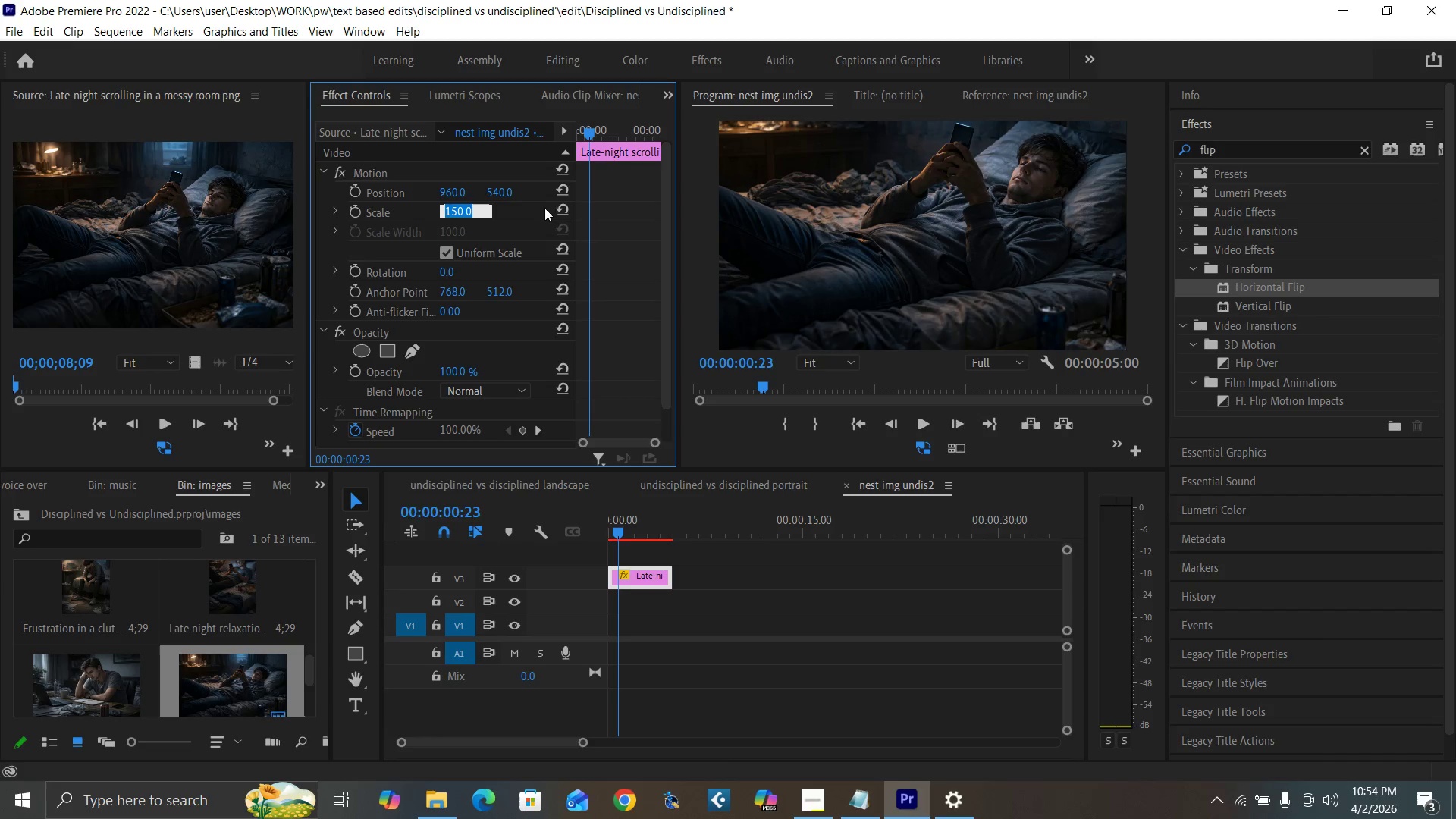 
left_click([664, 228])
 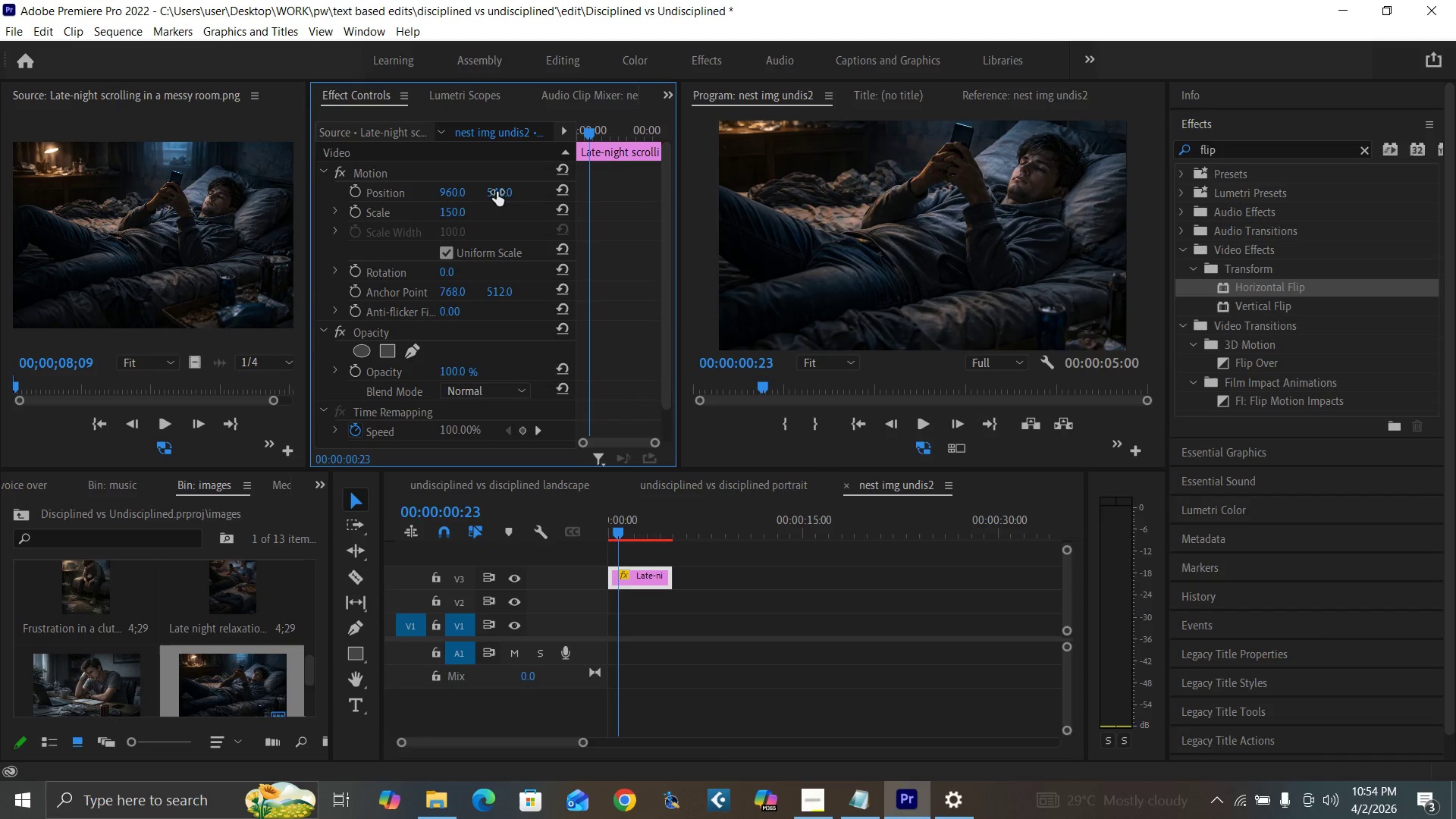 
left_click_drag(start_coordinate=[497, 192], to_coordinate=[688, 161])
 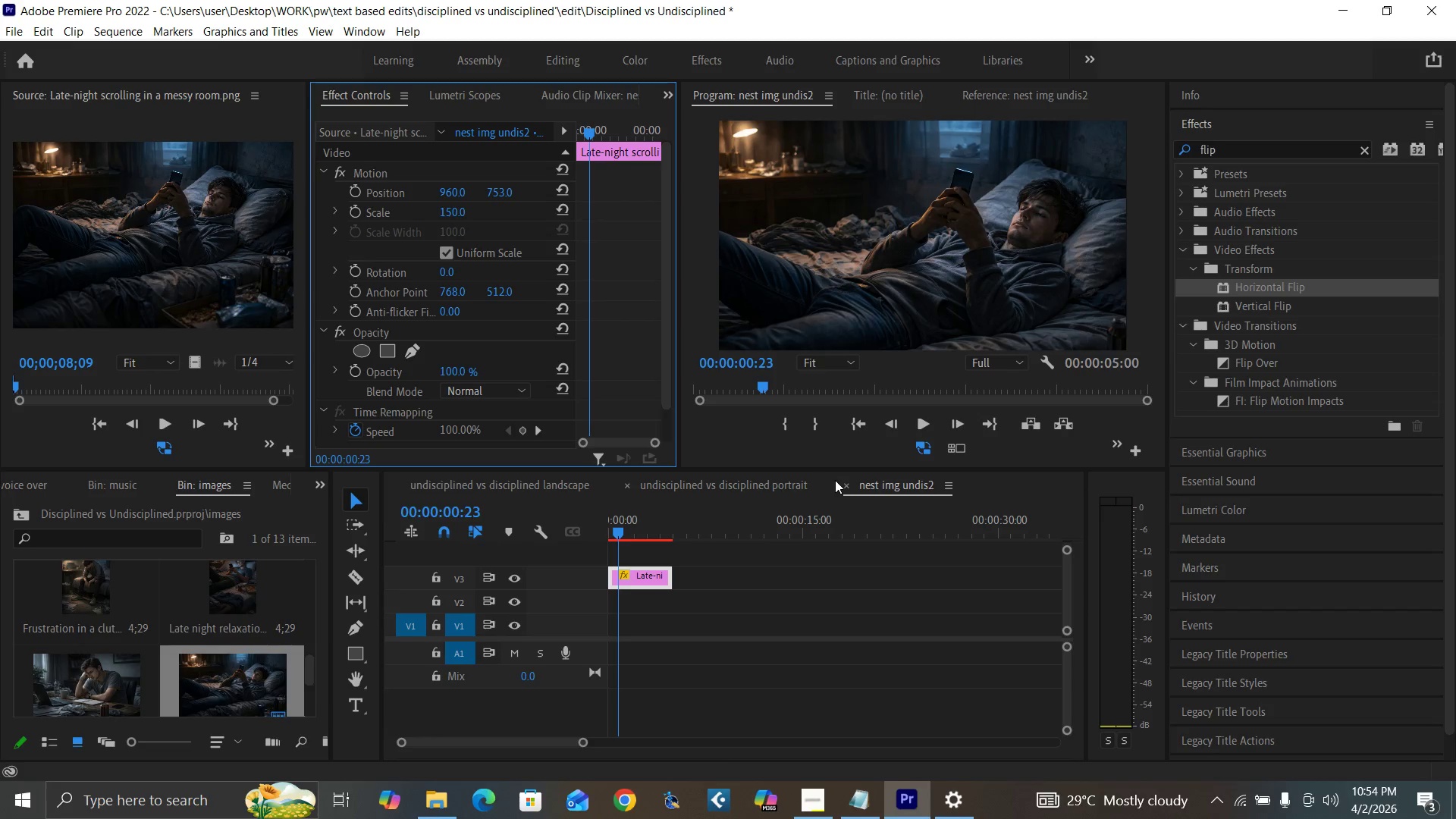 
left_click([846, 483])
 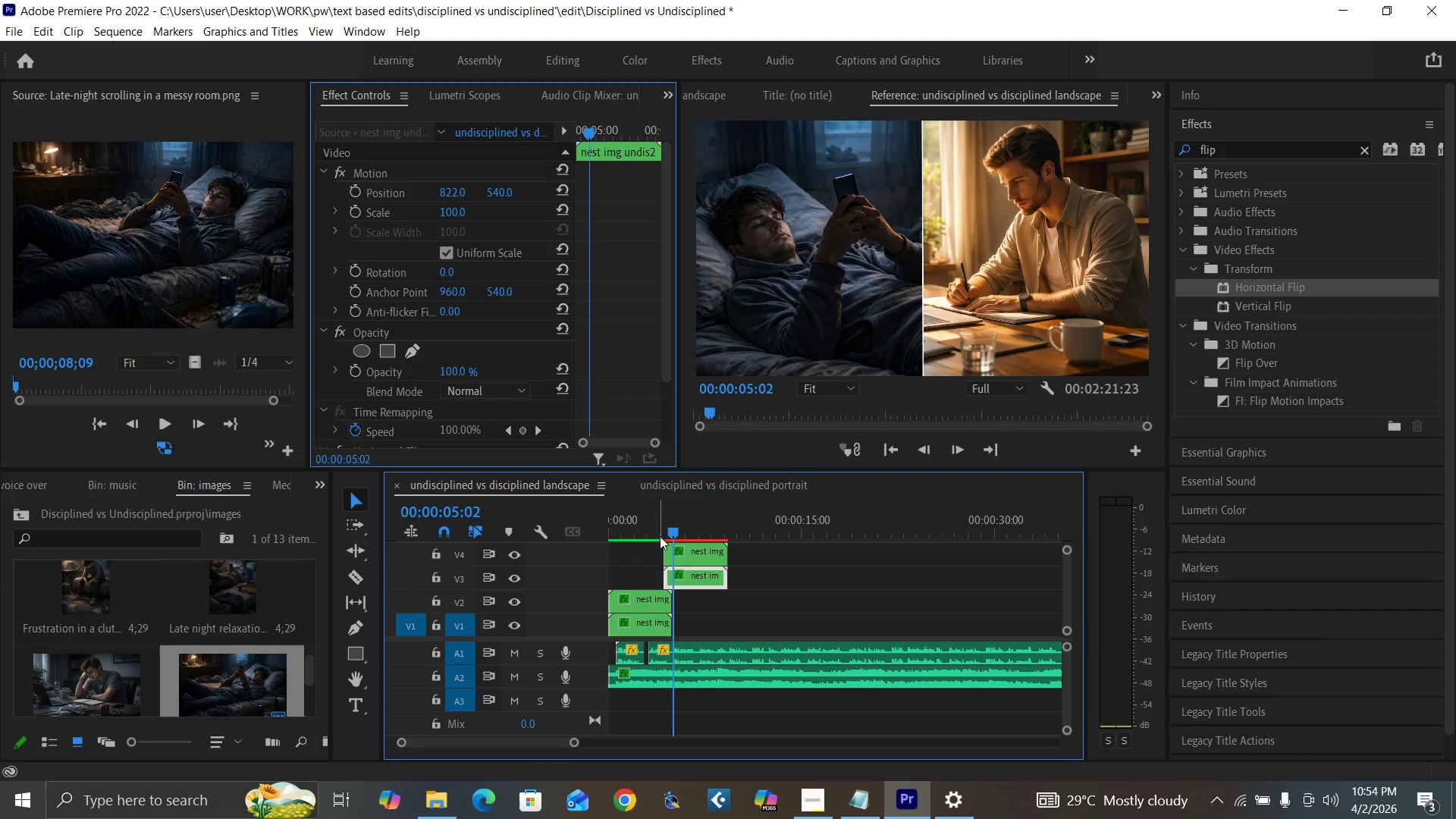 
left_click([659, 527])
 